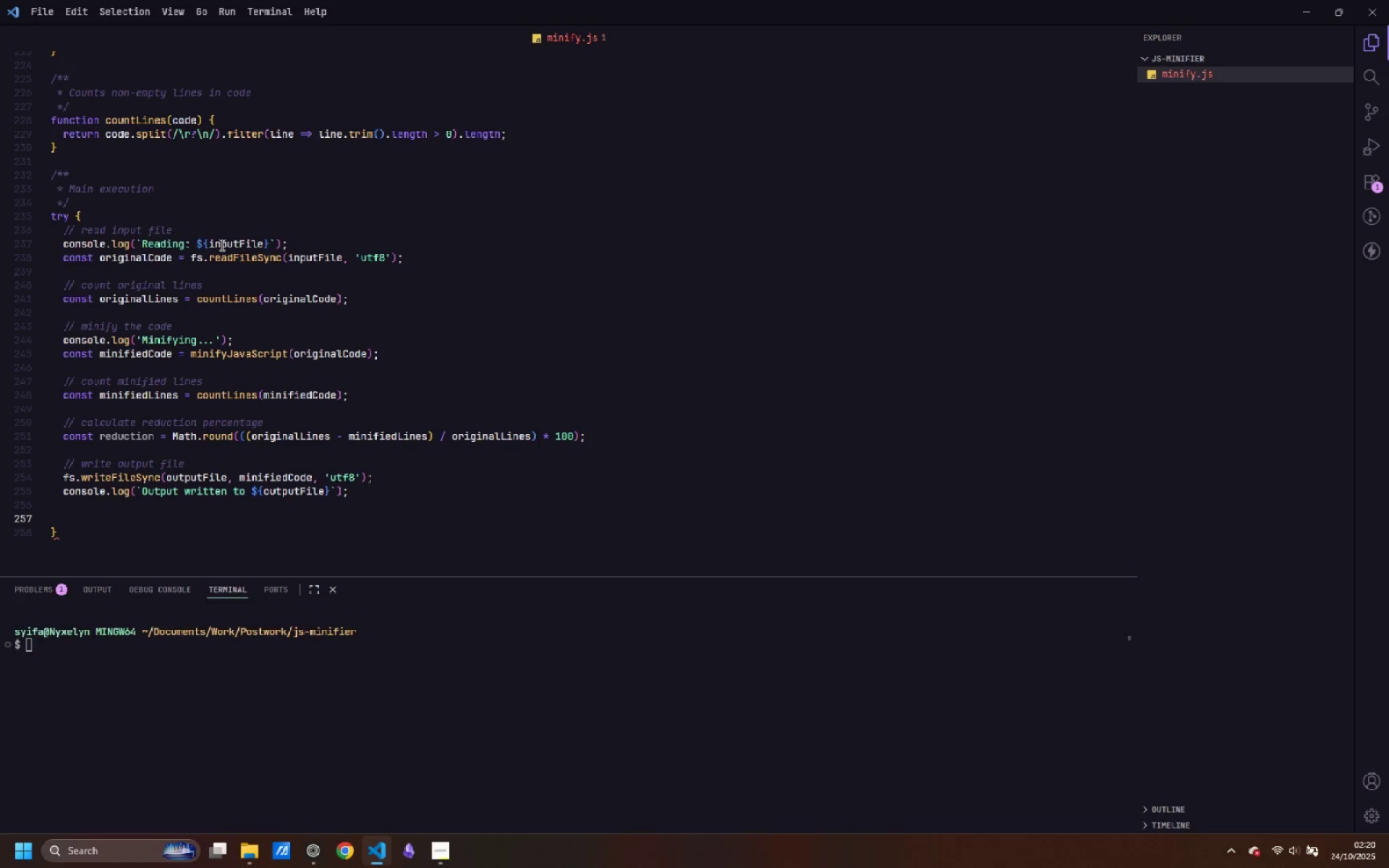 
type(// Display summary)
 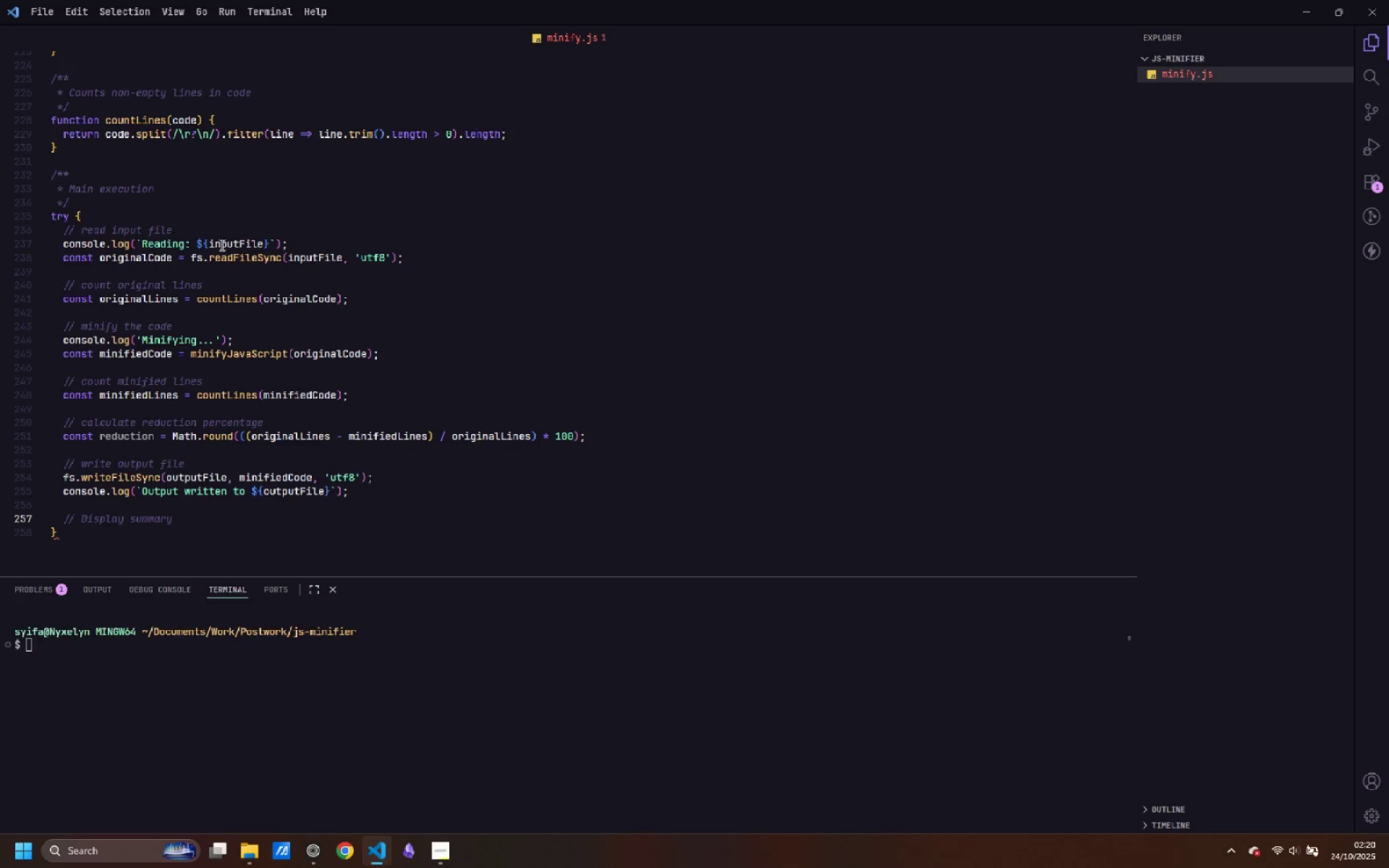 
key(Enter)
 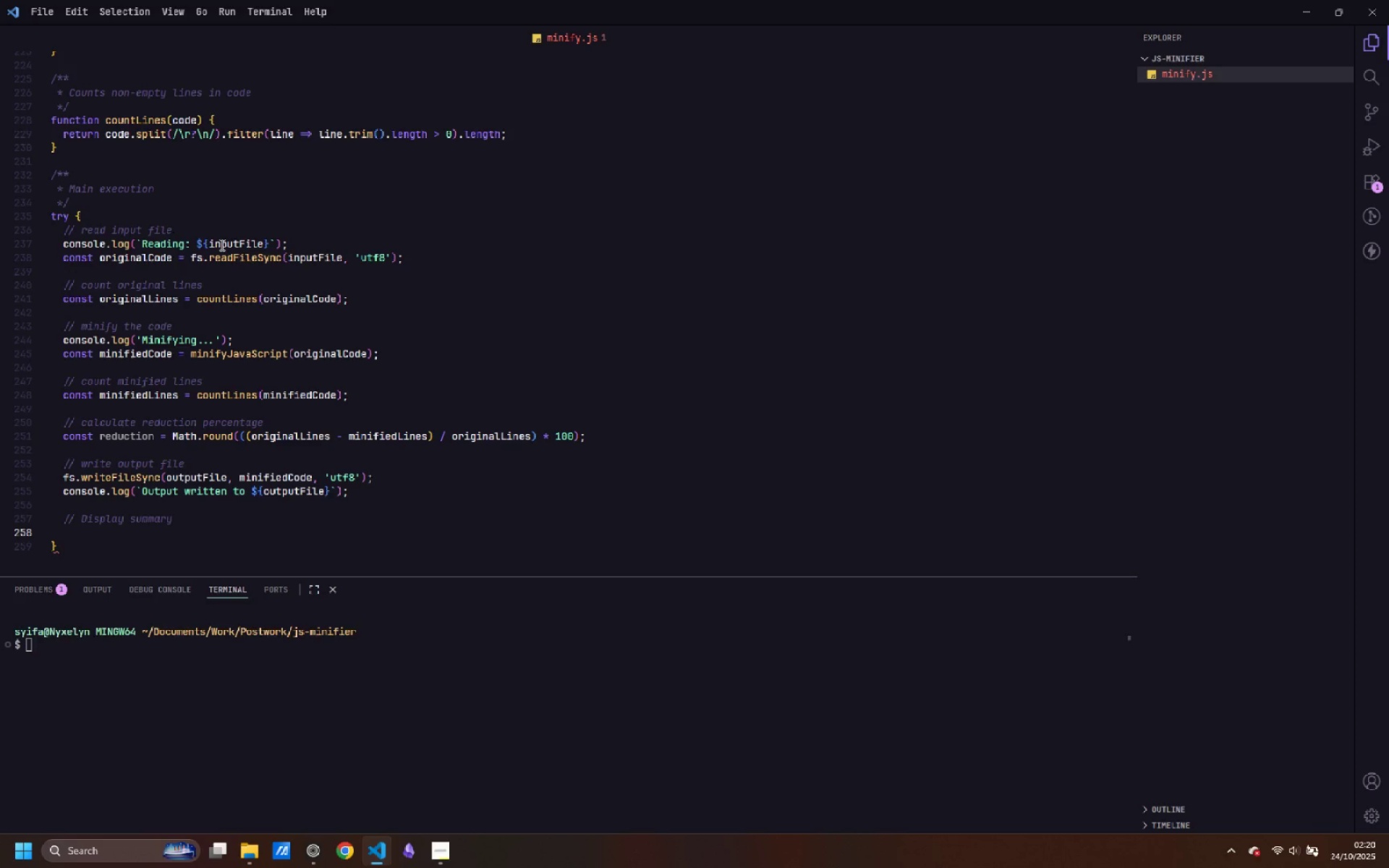 
type(console.log('\n)
 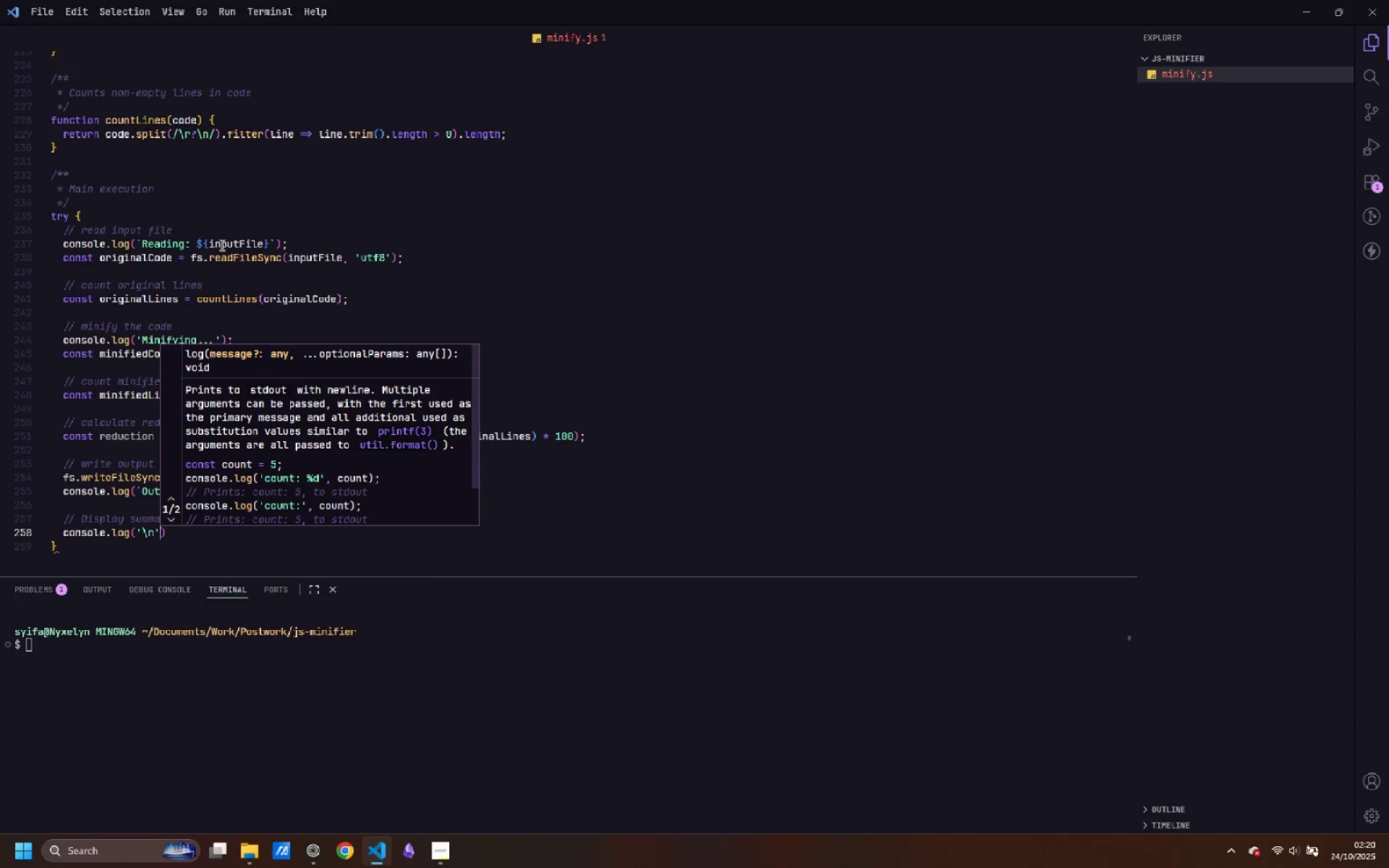 
 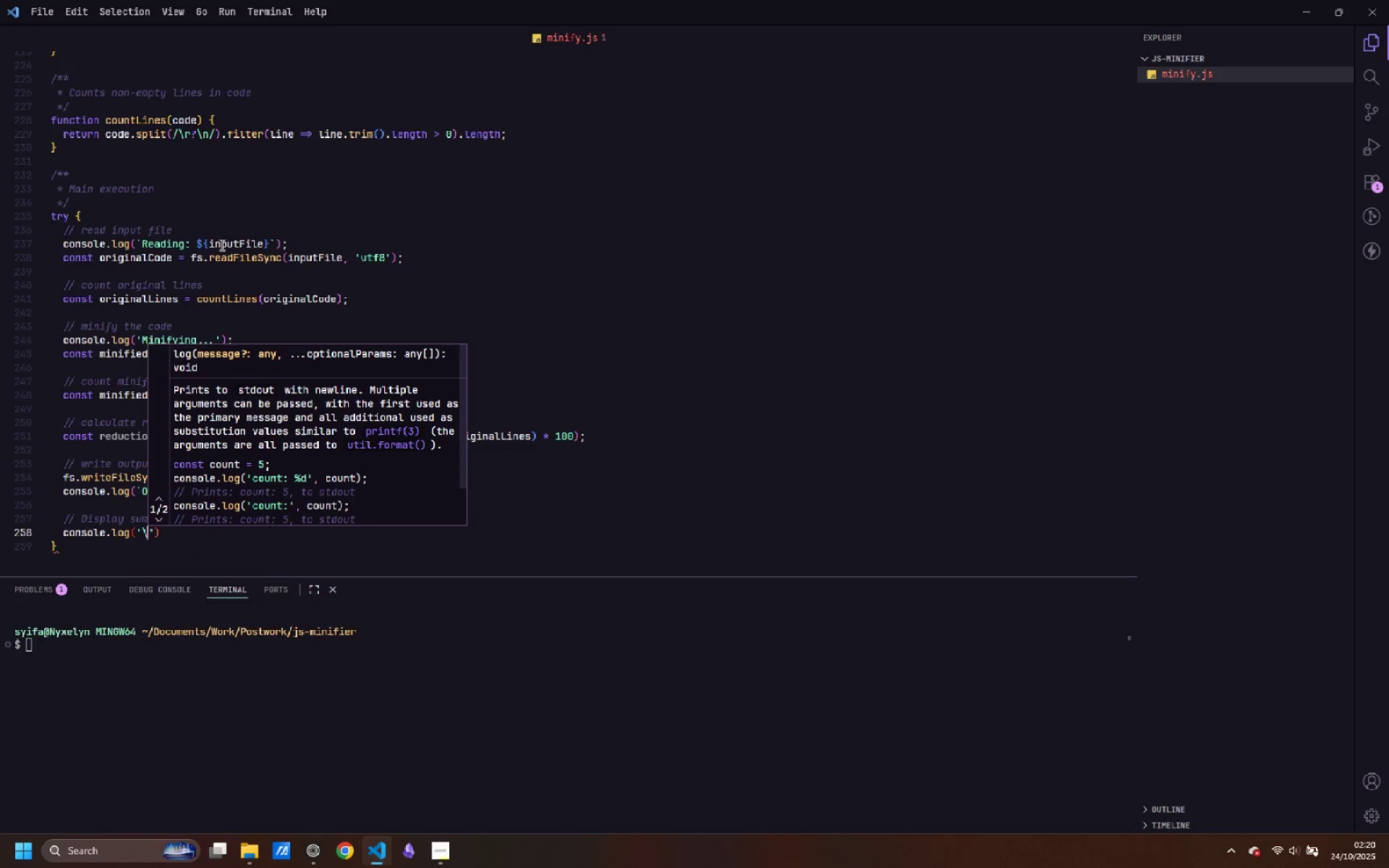 
key(ArrowRight)
 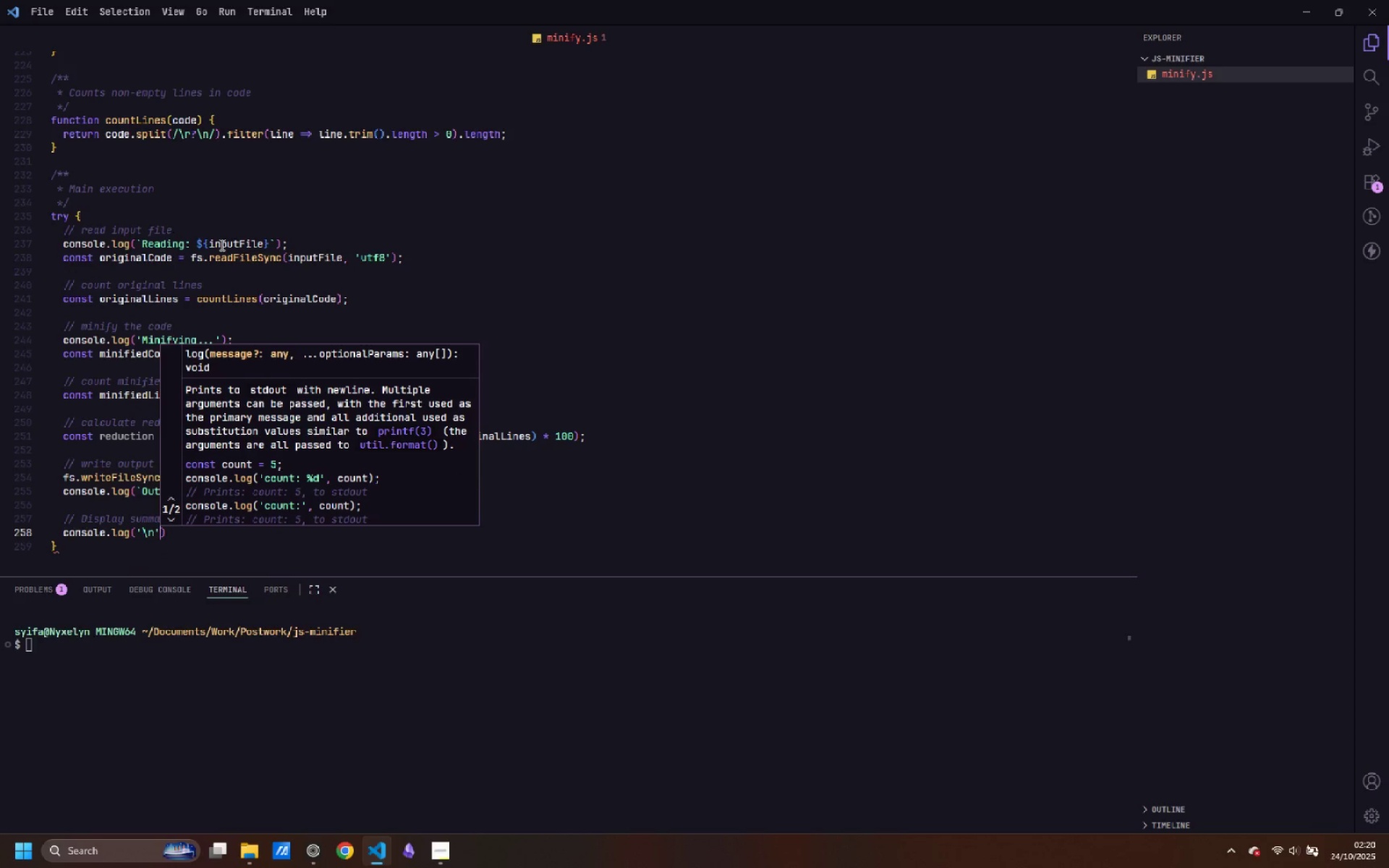 
key(Space)
 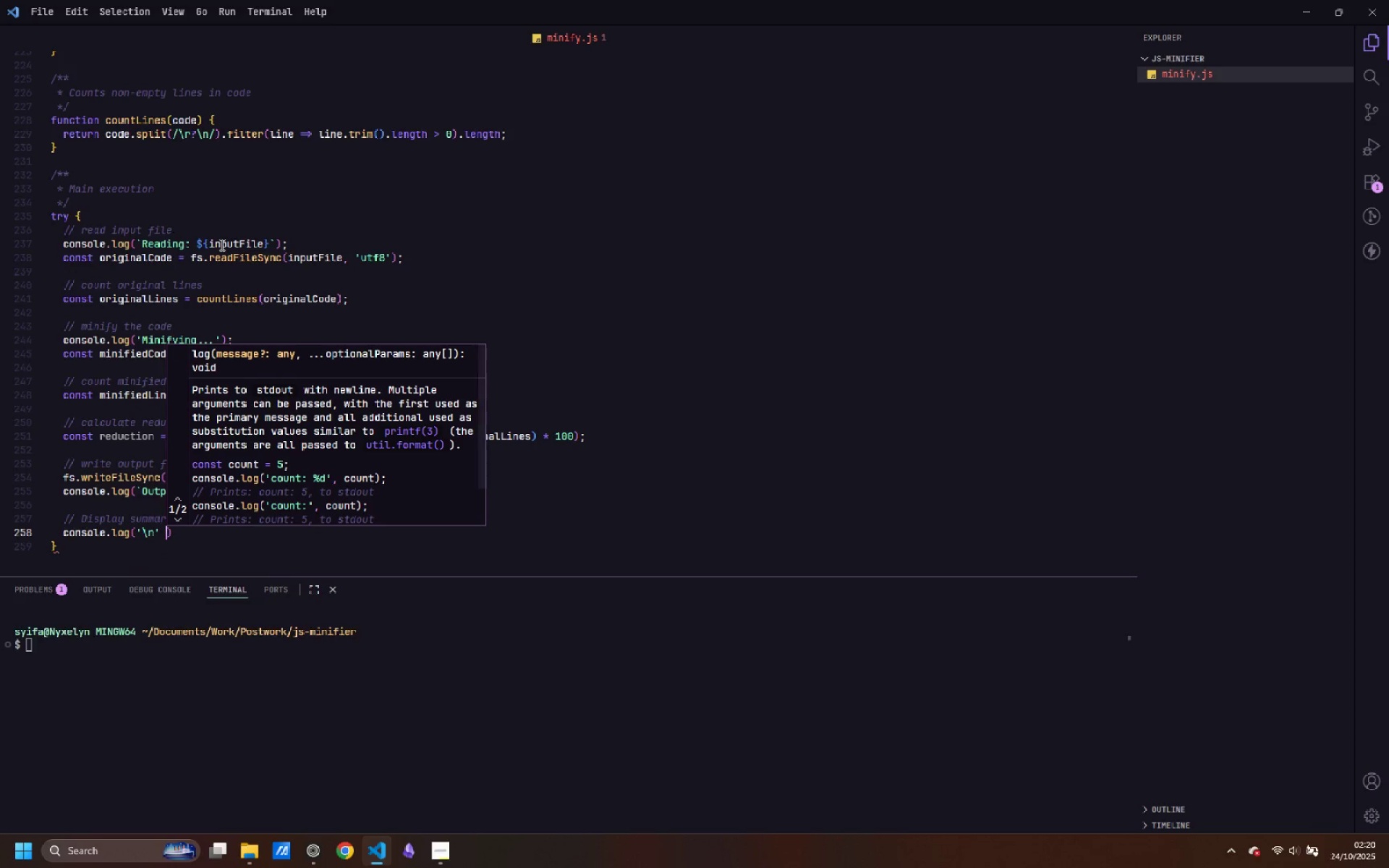 
key(Shift+ShiftLeft)
 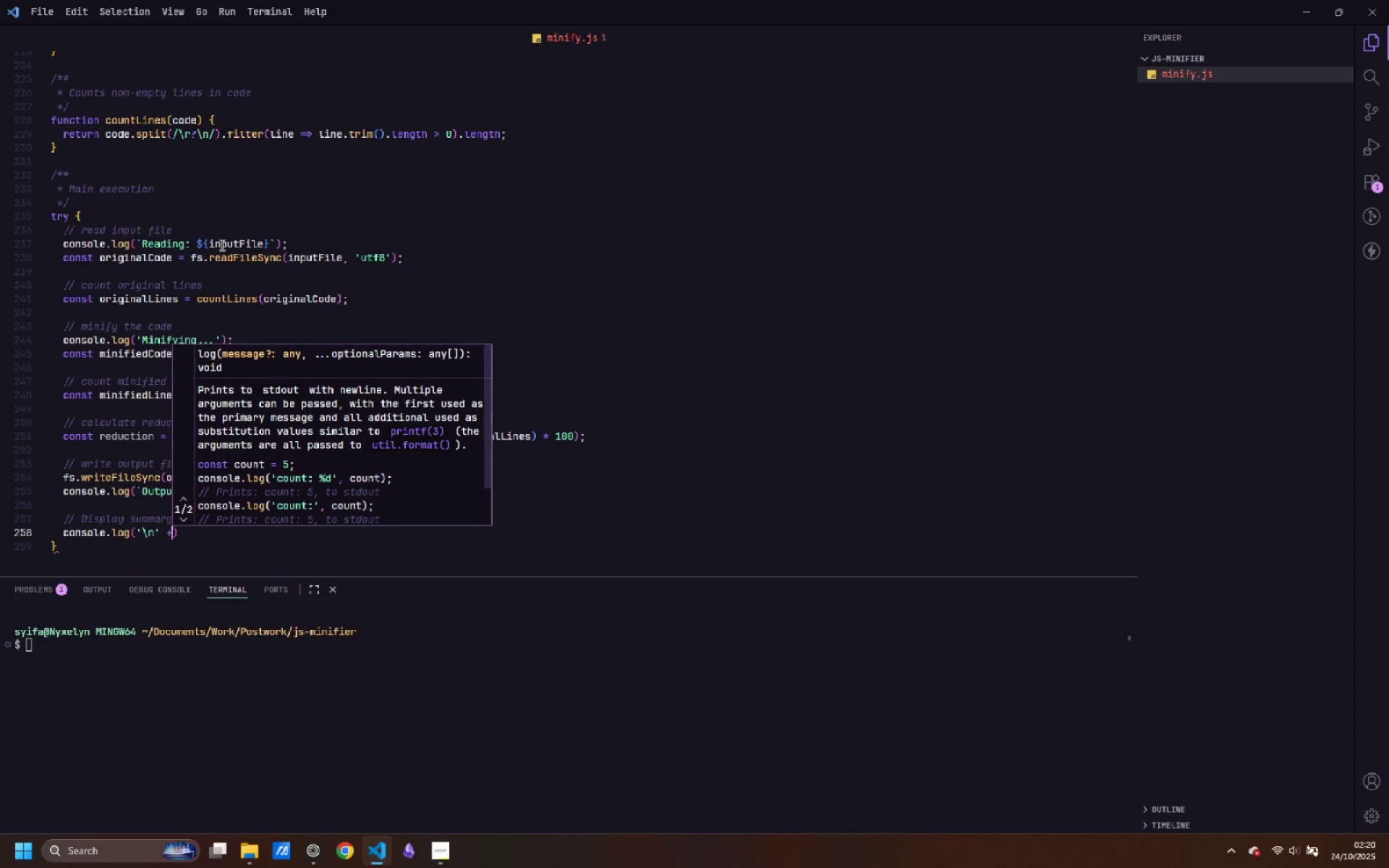 
key(Shift+Equal)
 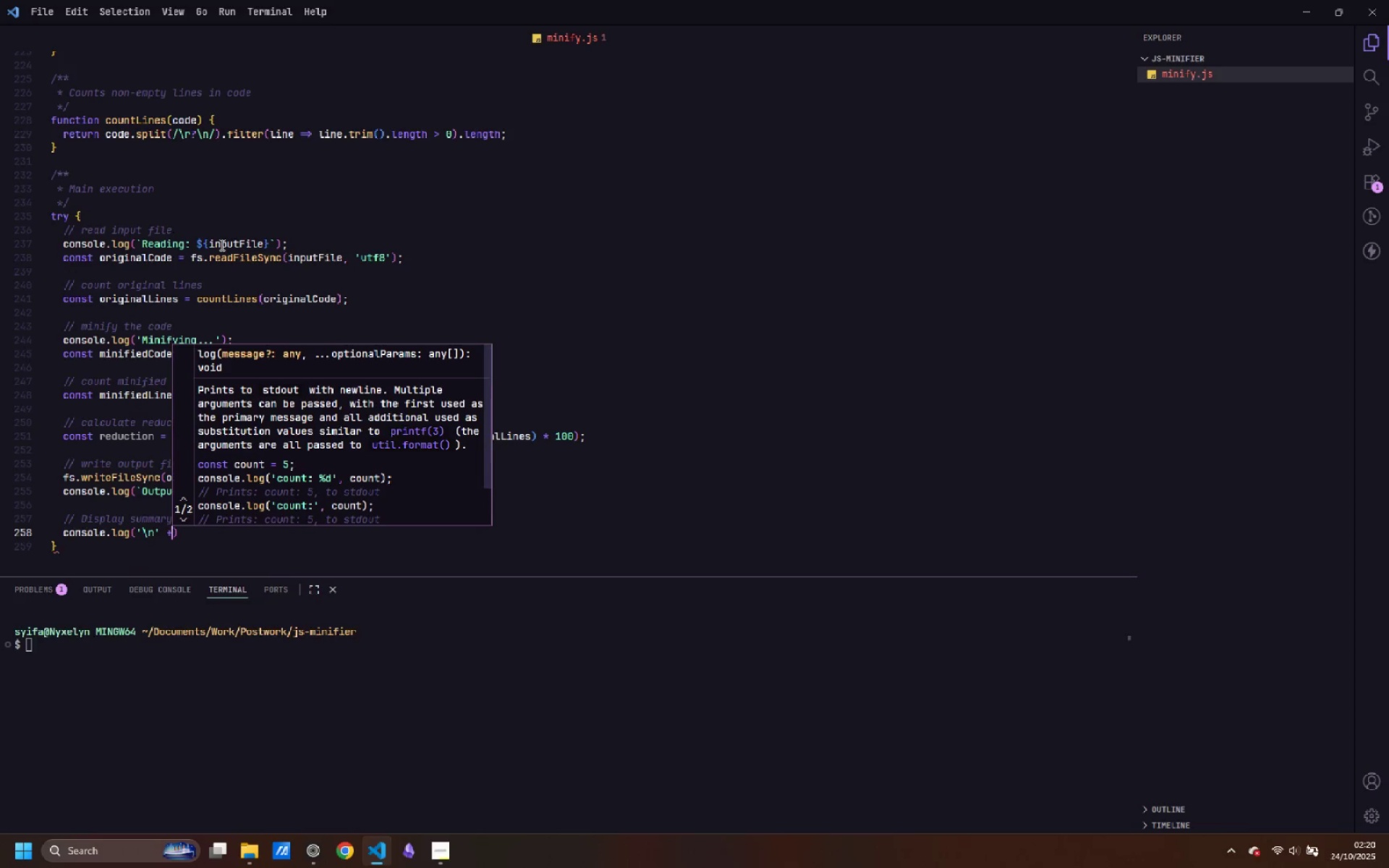 
key(Space)
 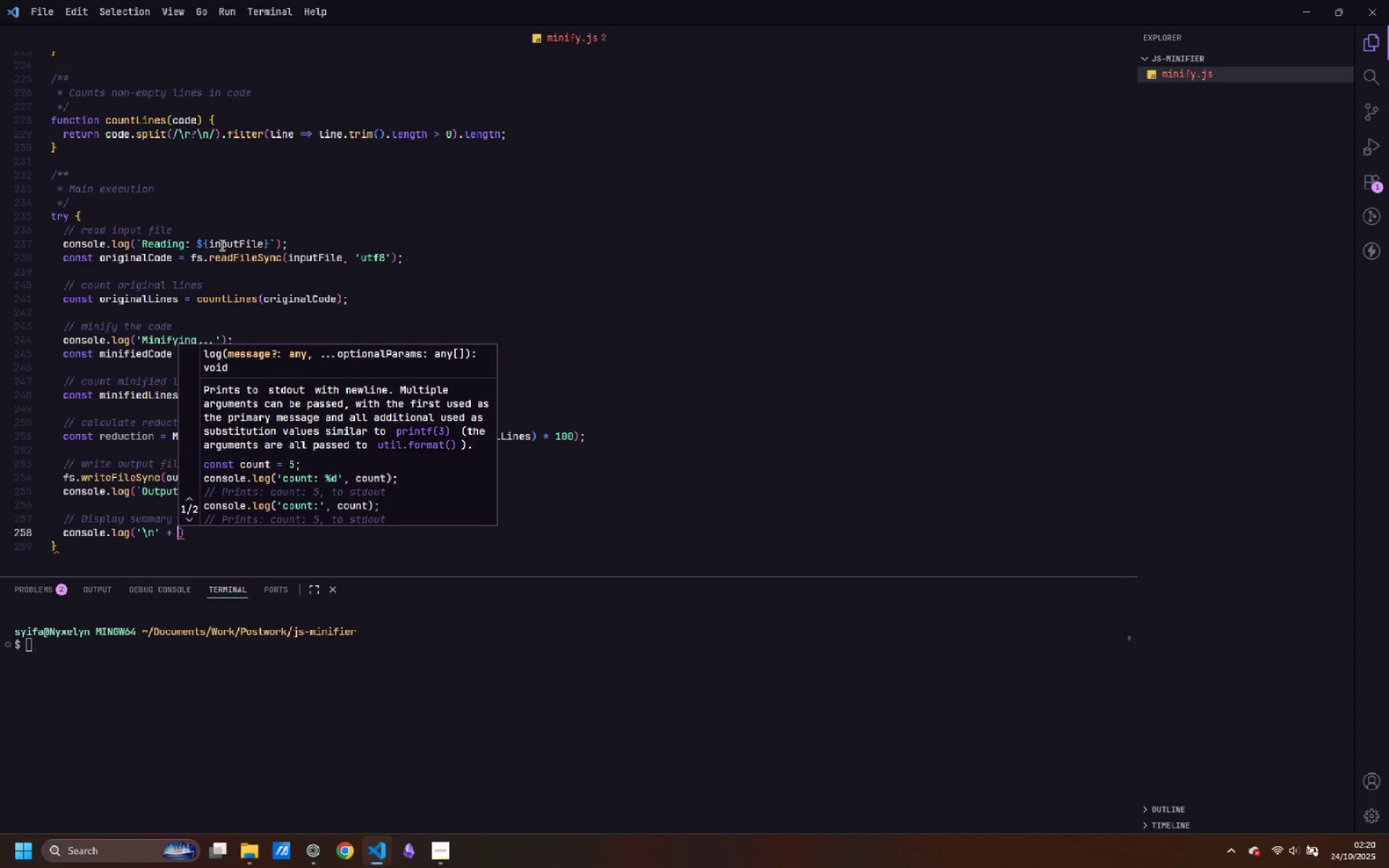 
key(Quote)
 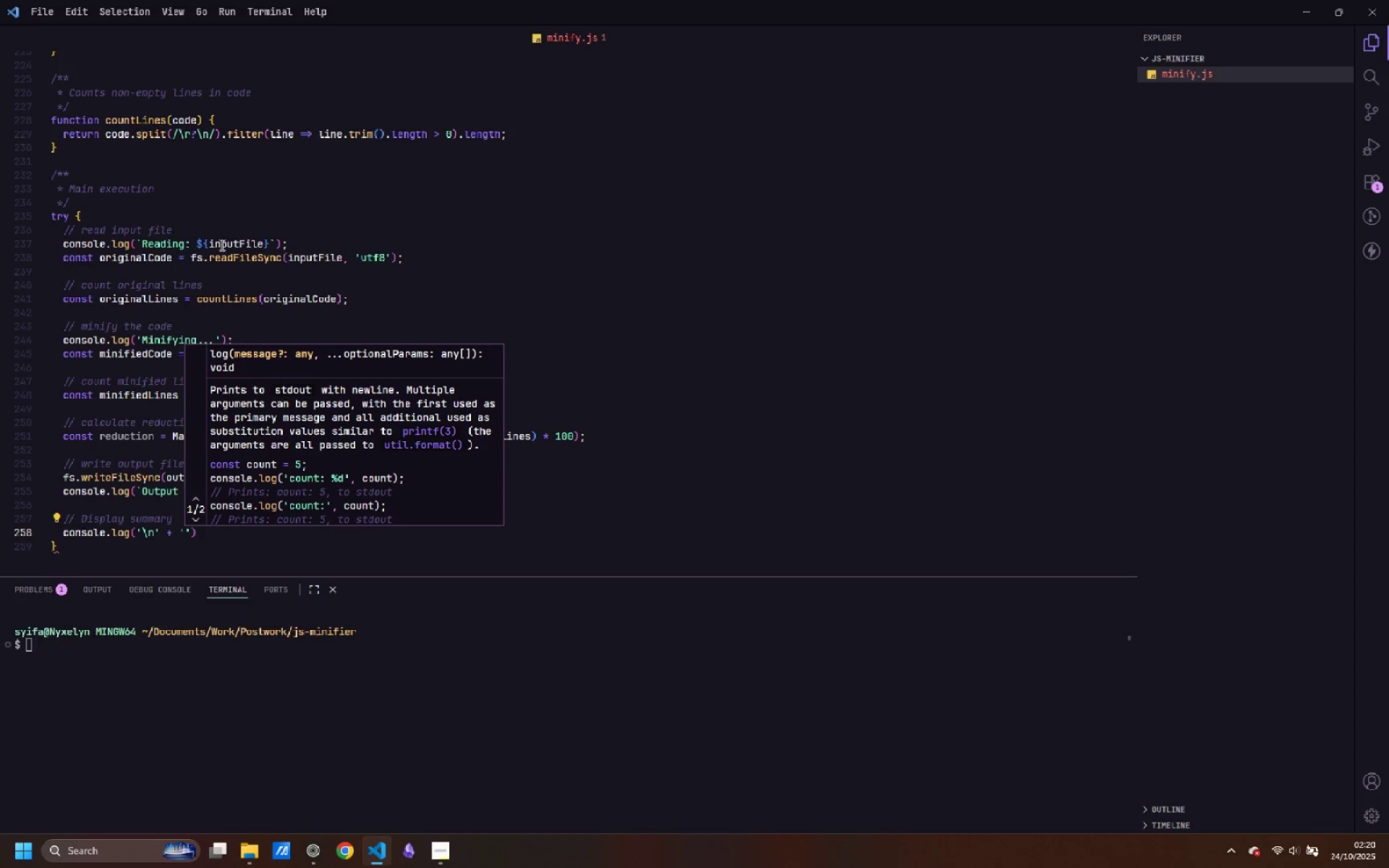 
key(Equal)
 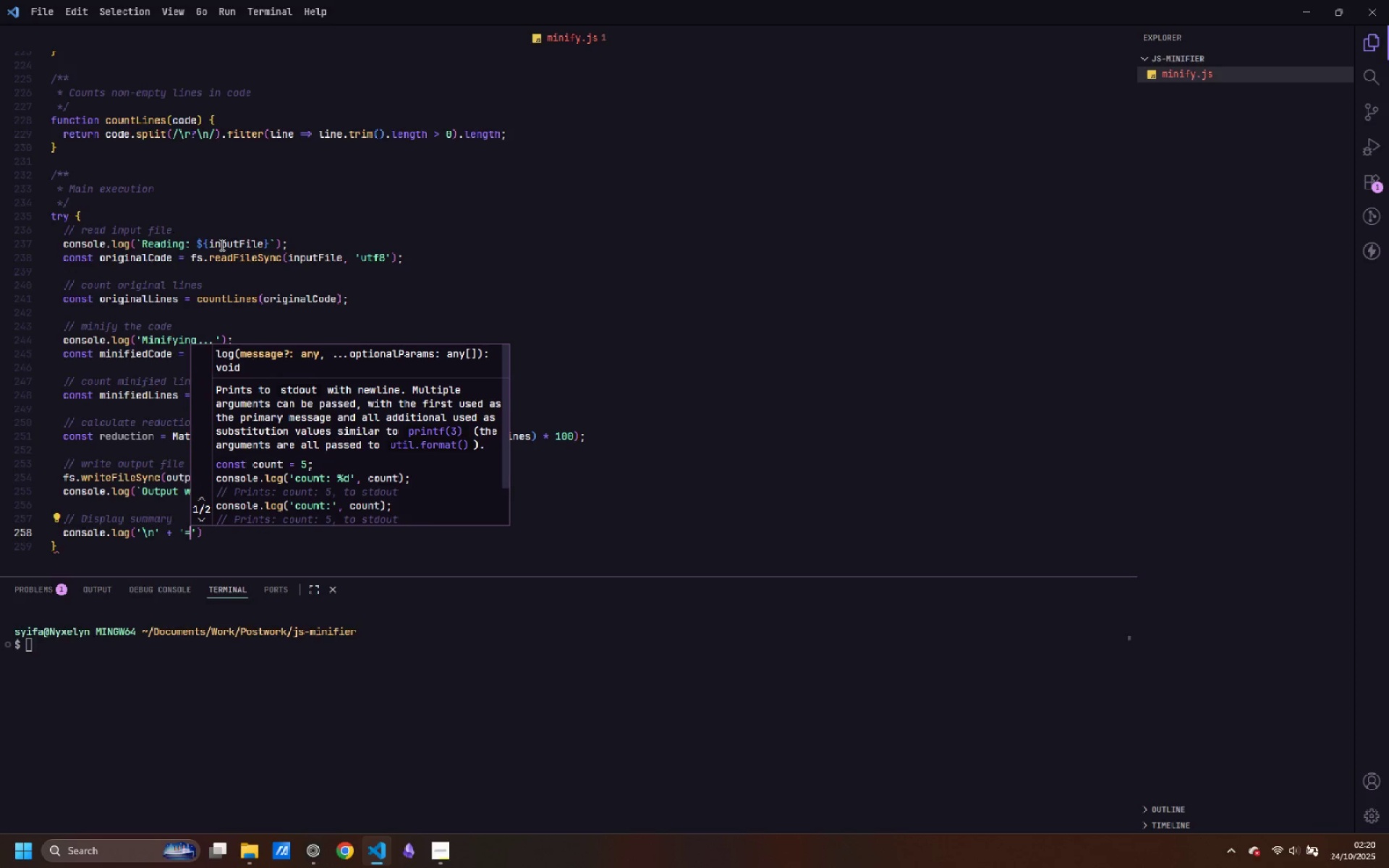 
key(ArrowRight)
 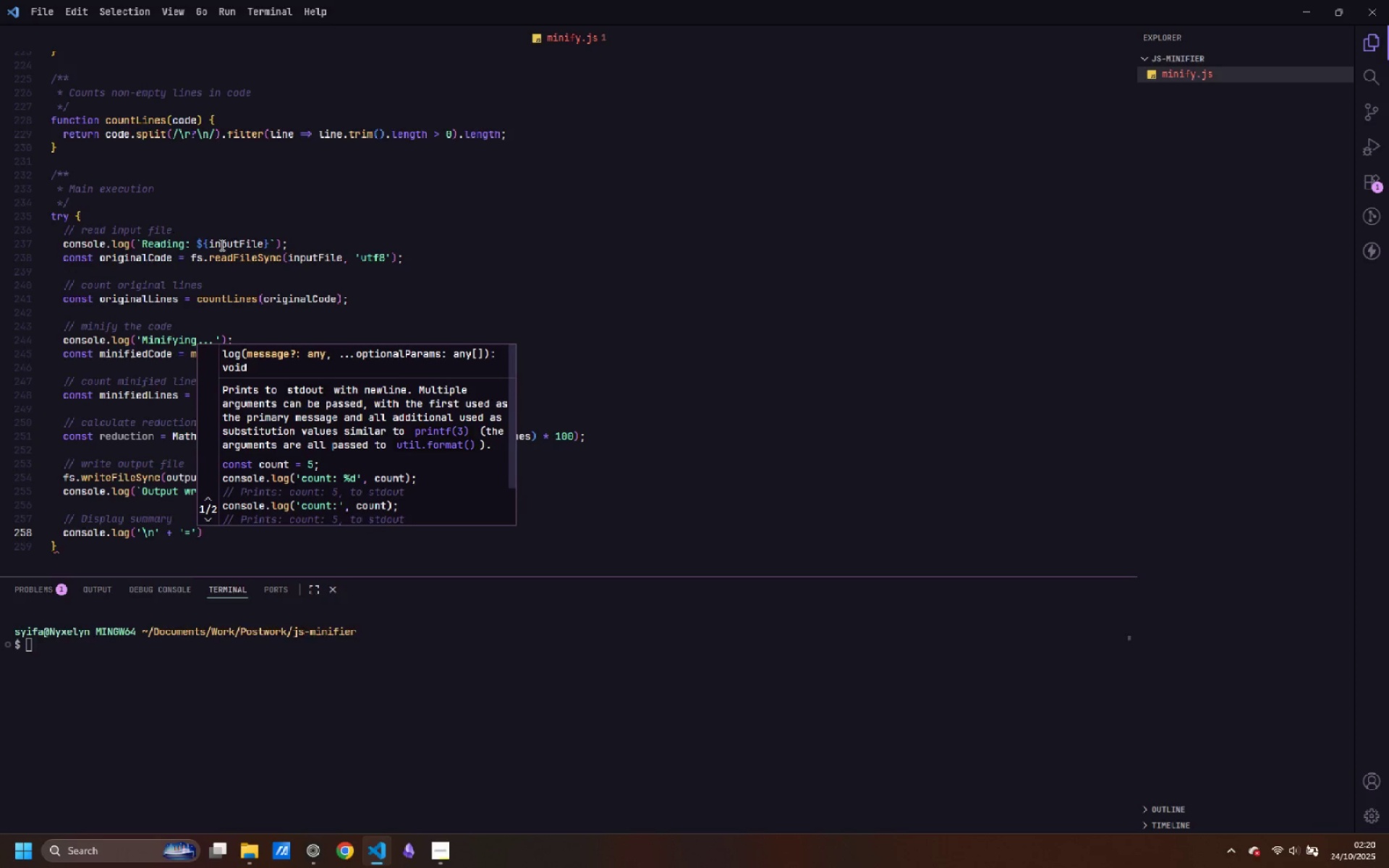 
type(.repe)
 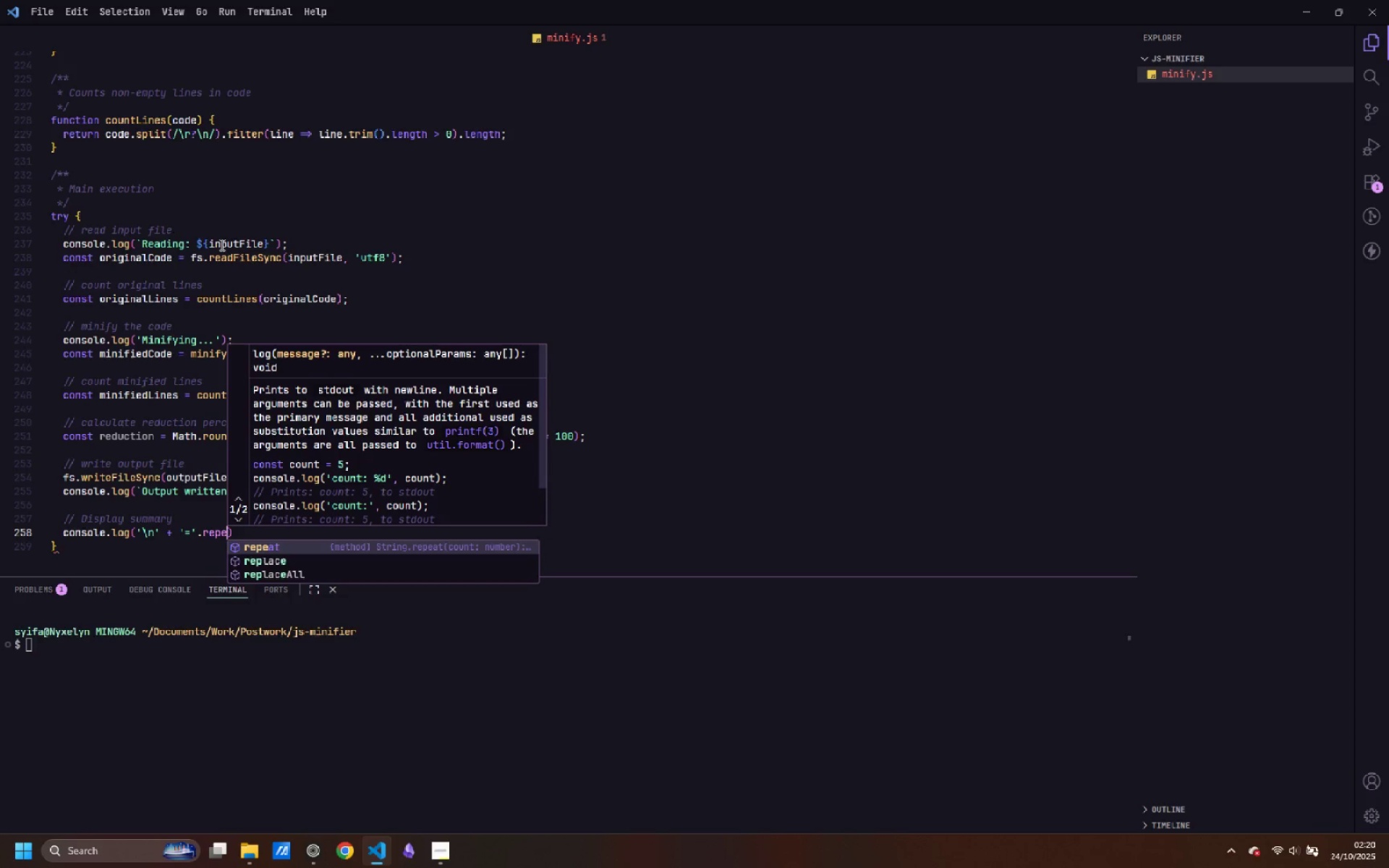 
key(Enter)
 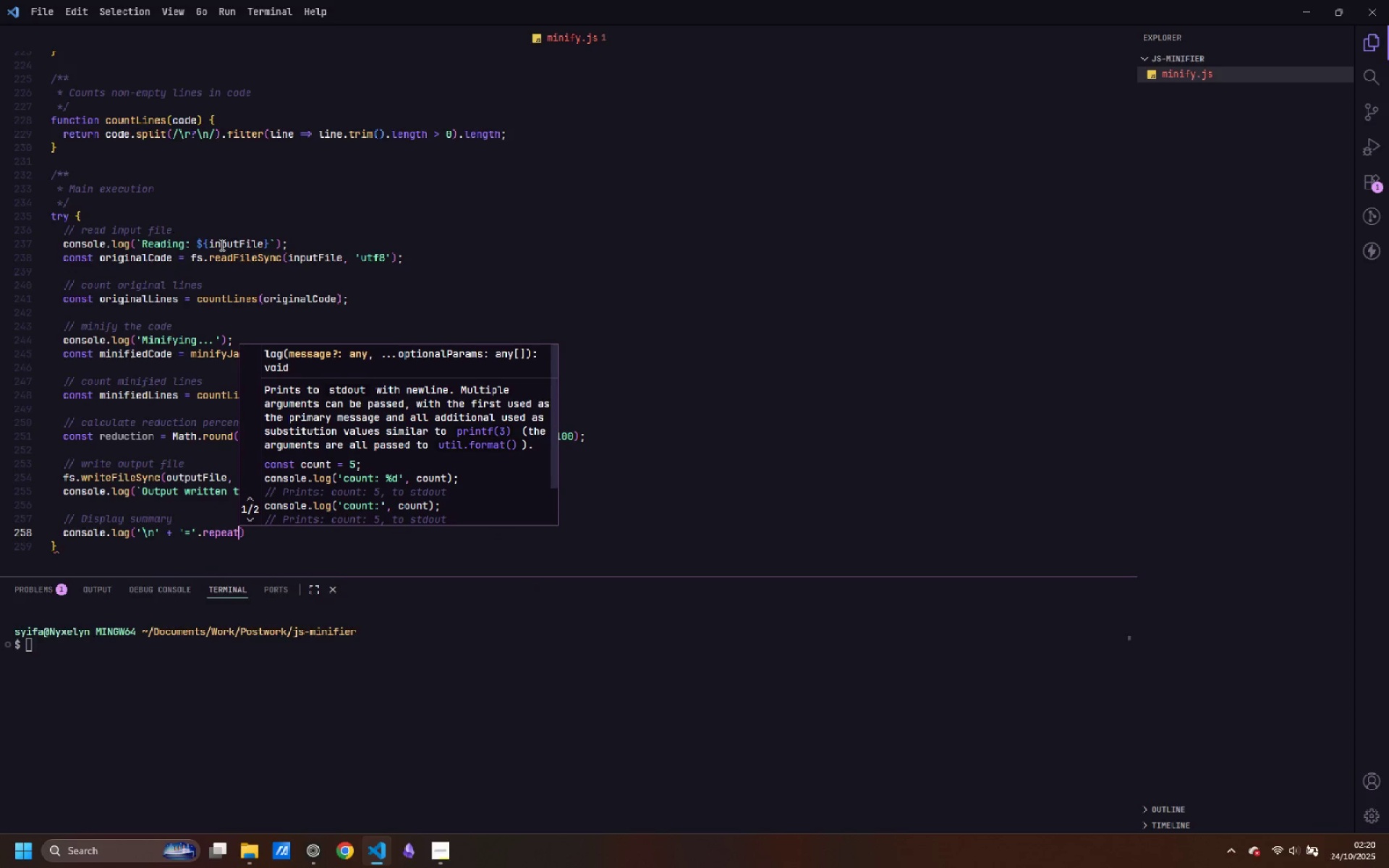 
type((50)
 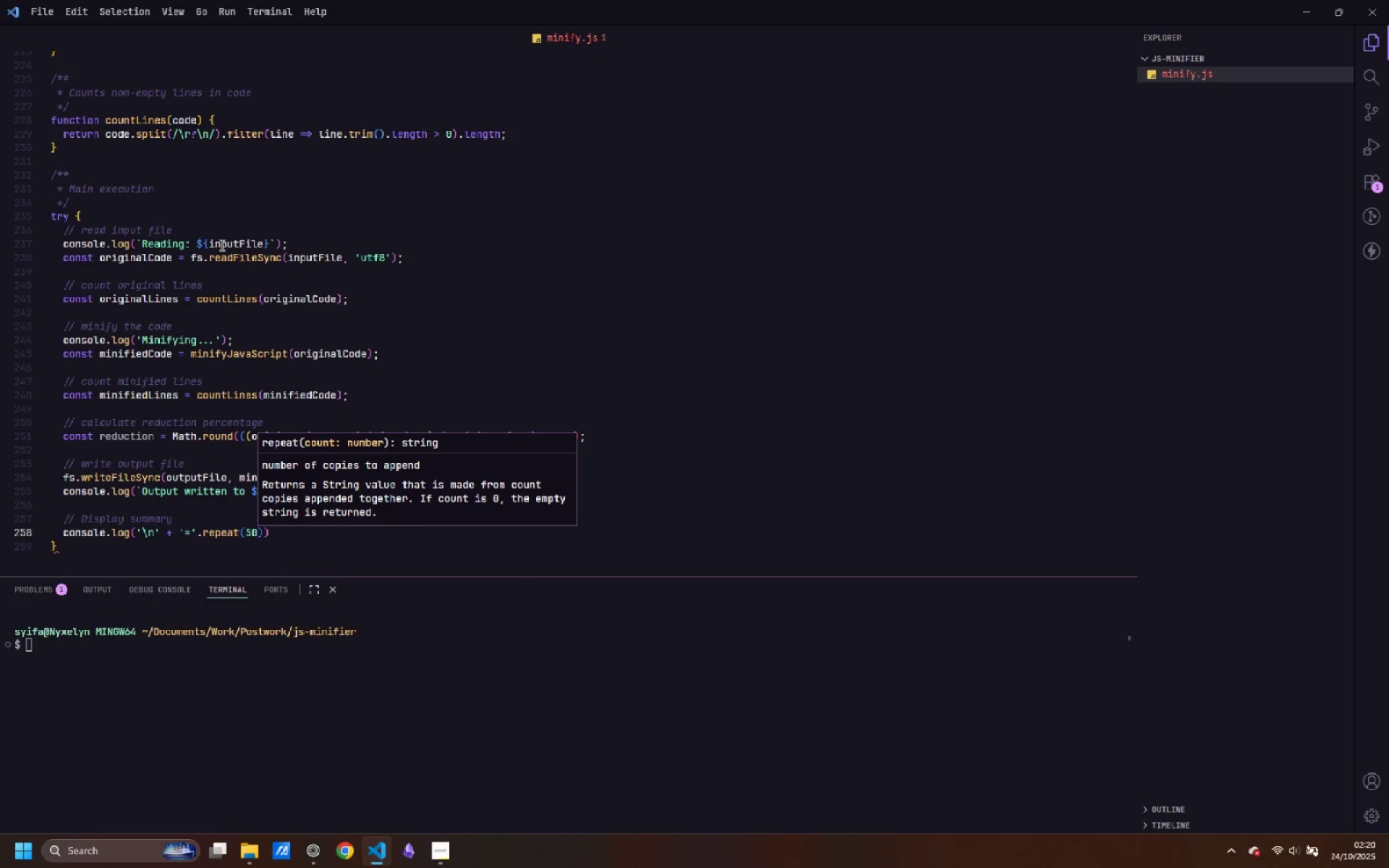 
key(ArrowRight)
 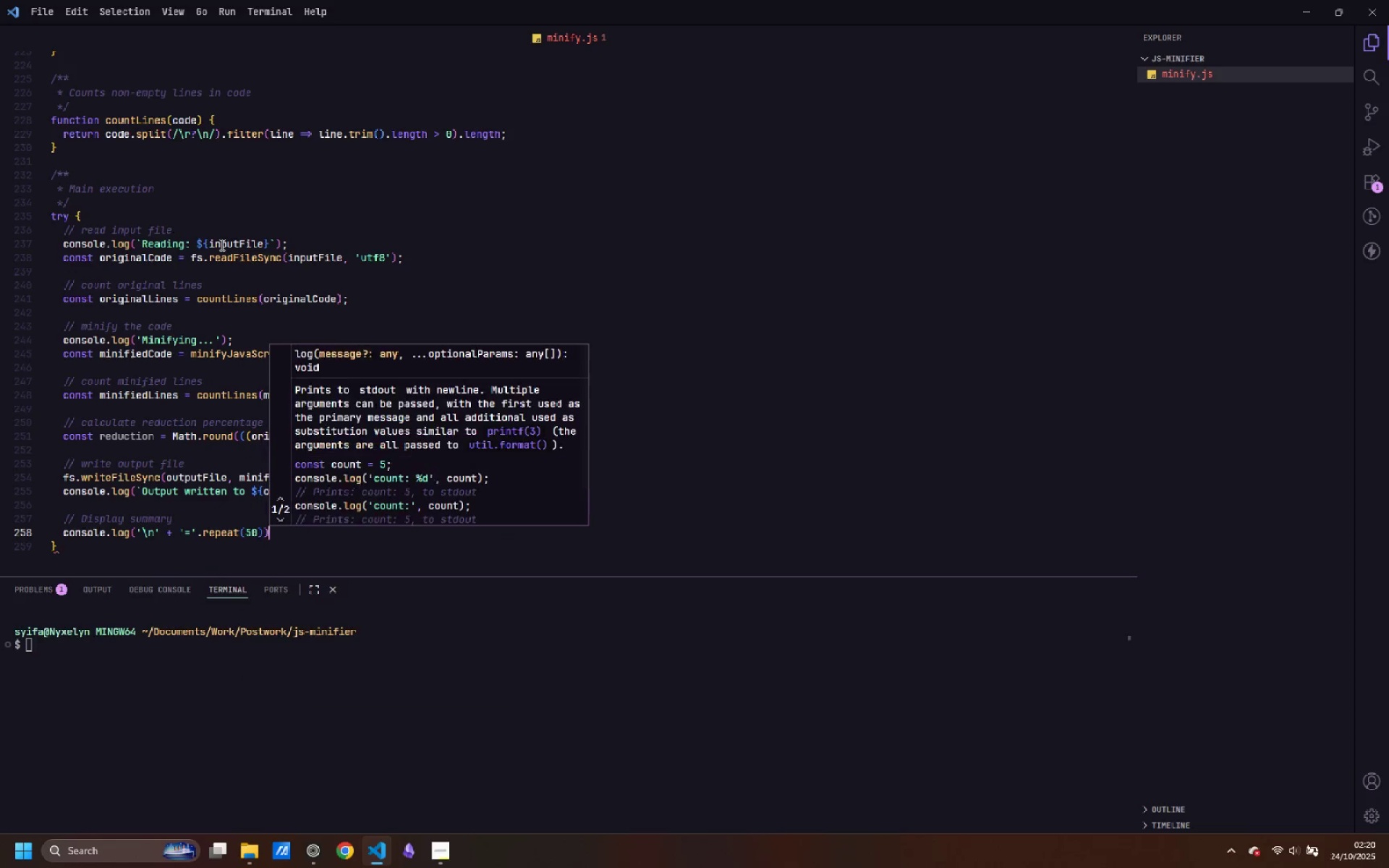 
key(ArrowRight)
 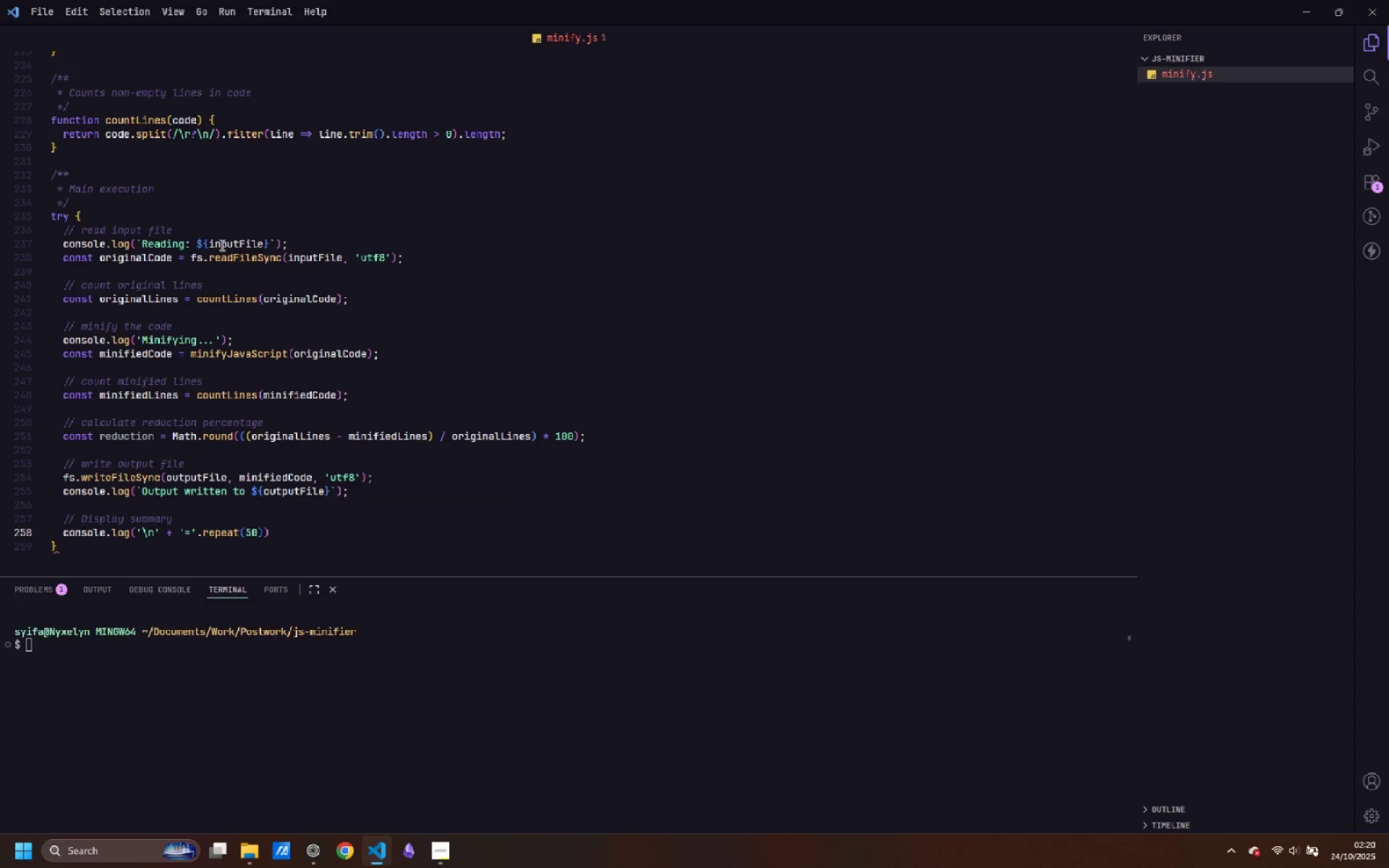 
key(Semicolon)
 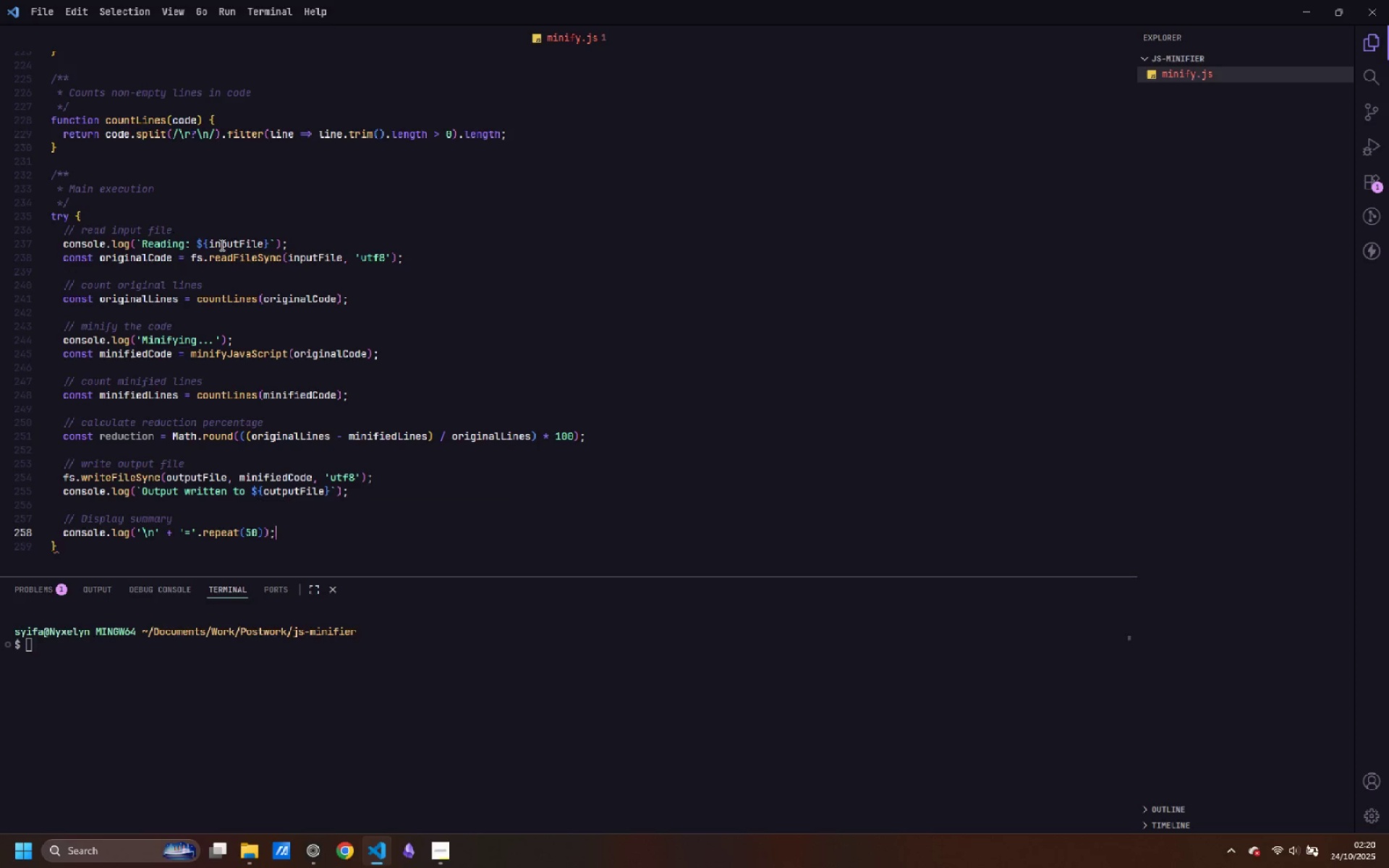 
key(Enter)
 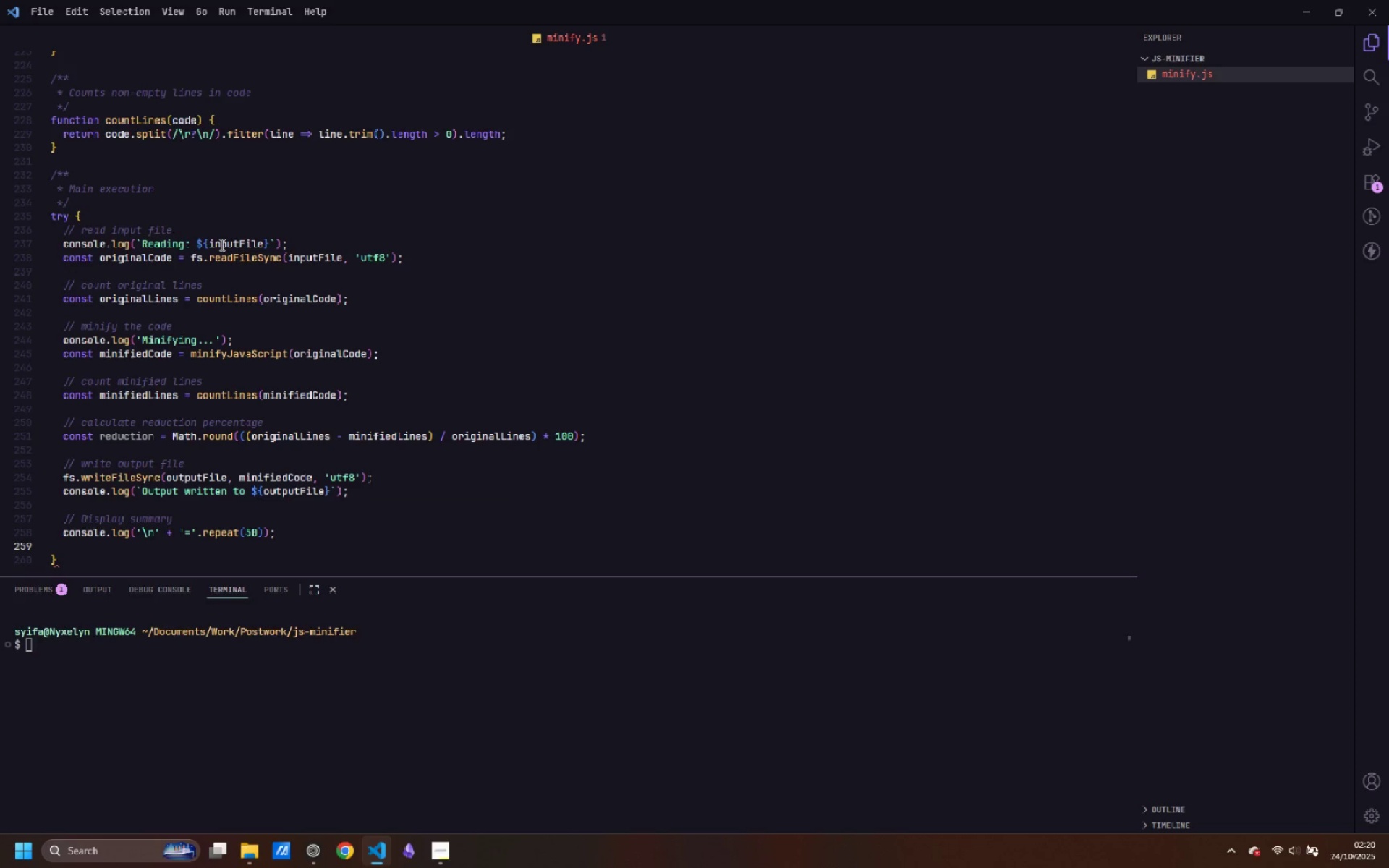 
type(consoel)
key(Backspace)
key(Backspace)
type(ke)
key(Backspace)
key(Backspace)
type(le.log('MINIFICATION SUMMARY)
 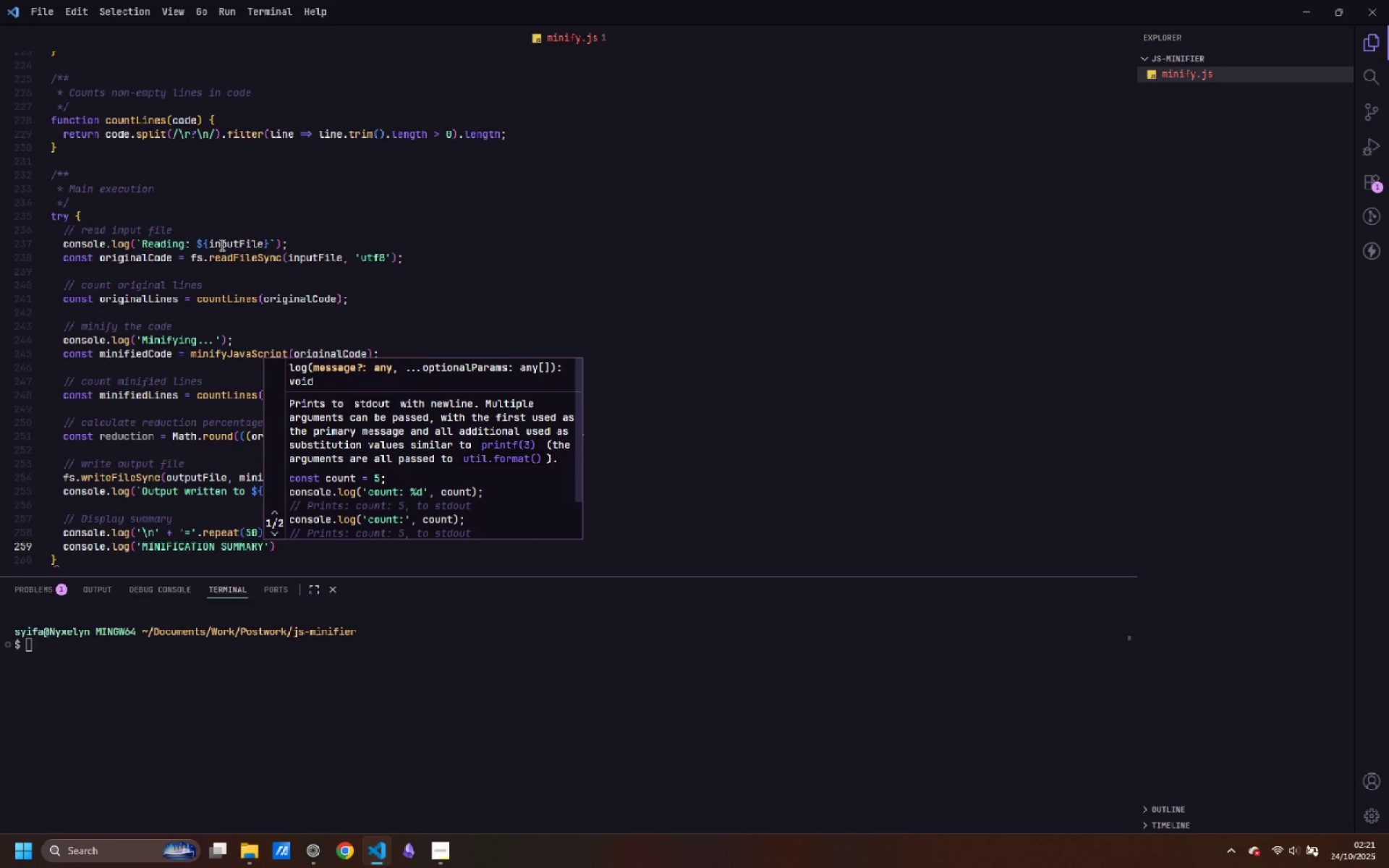 
key(ArrowRight)
 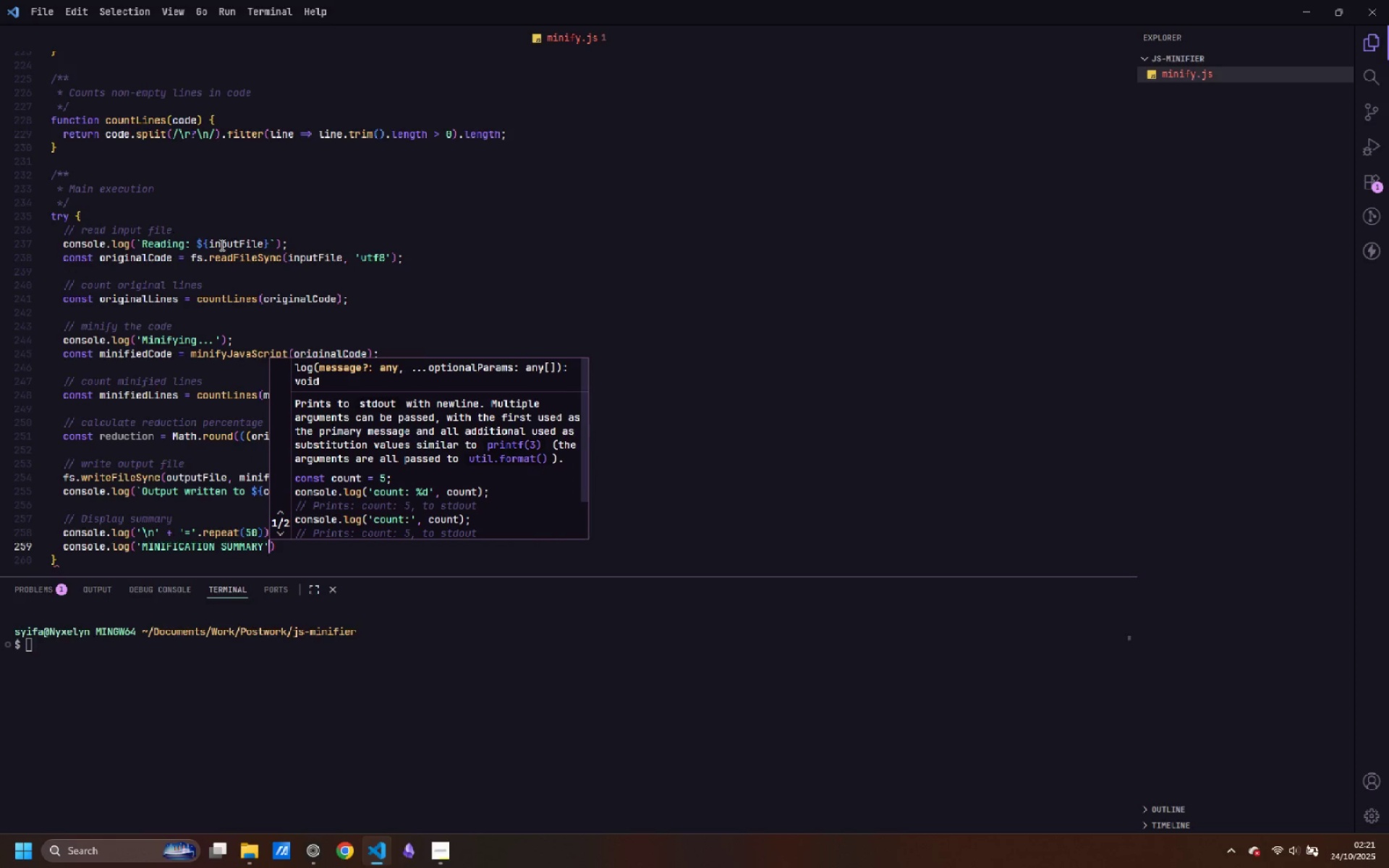 
key(ArrowRight)
 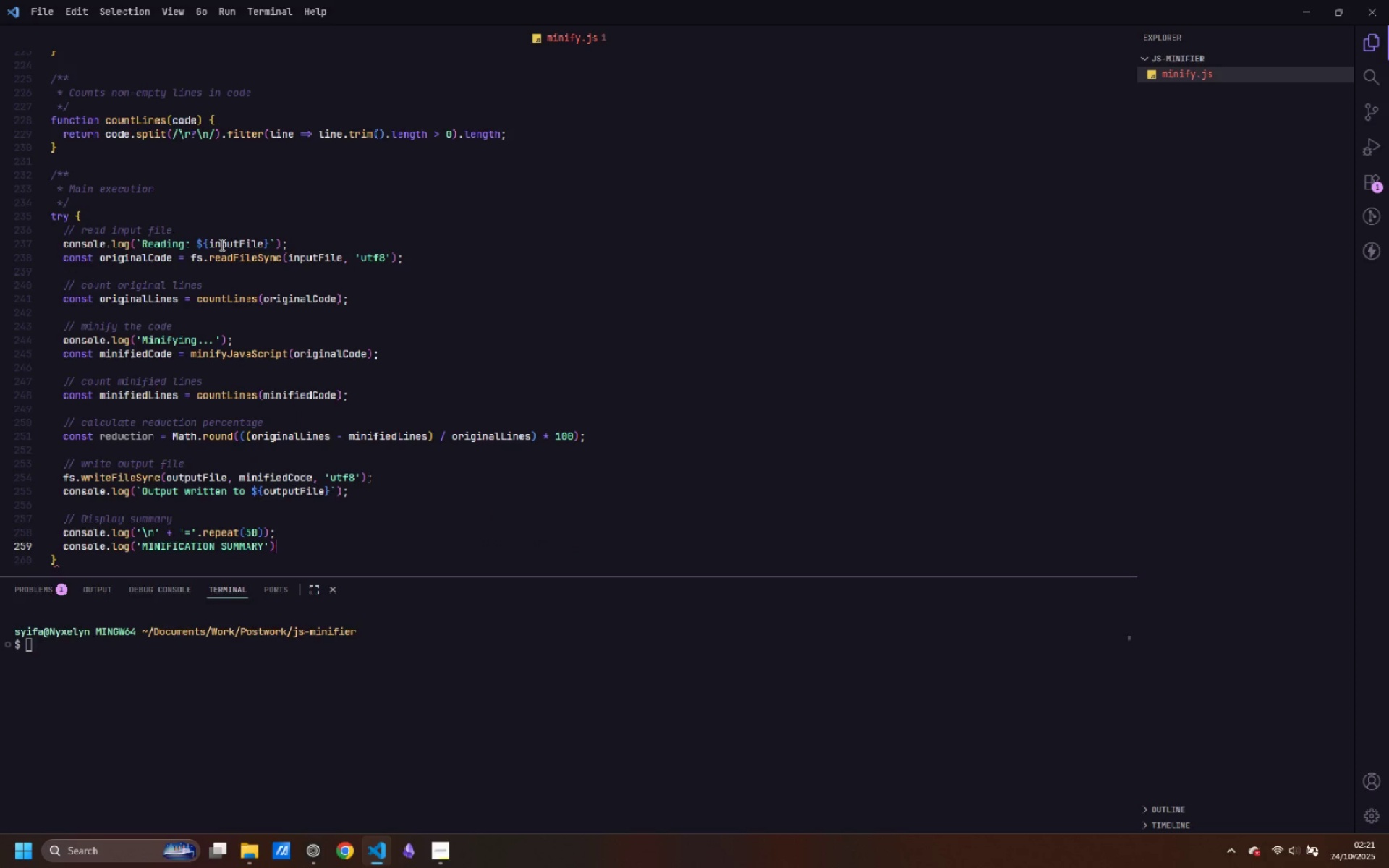 
key(Semicolon)
 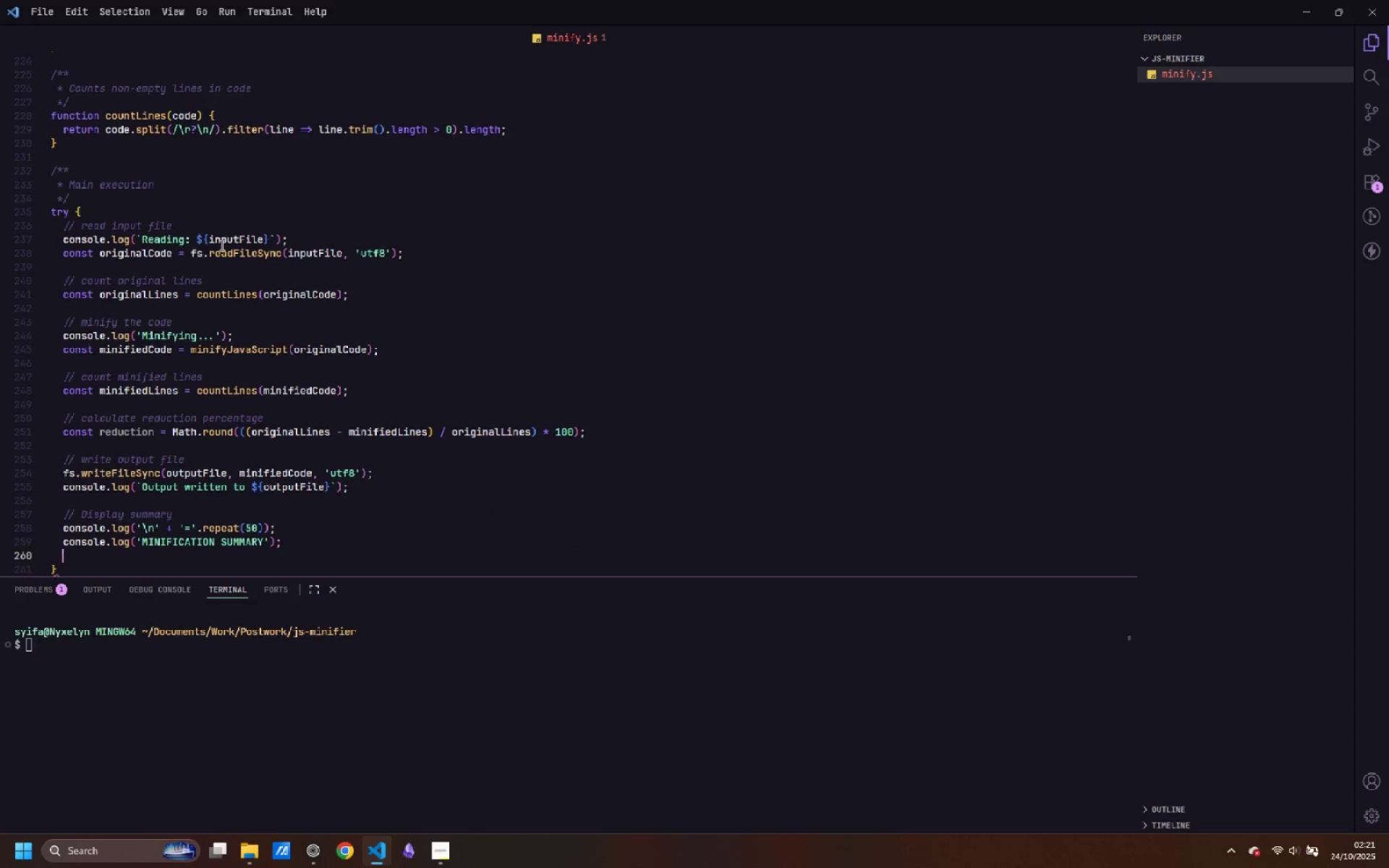 
key(Enter)
 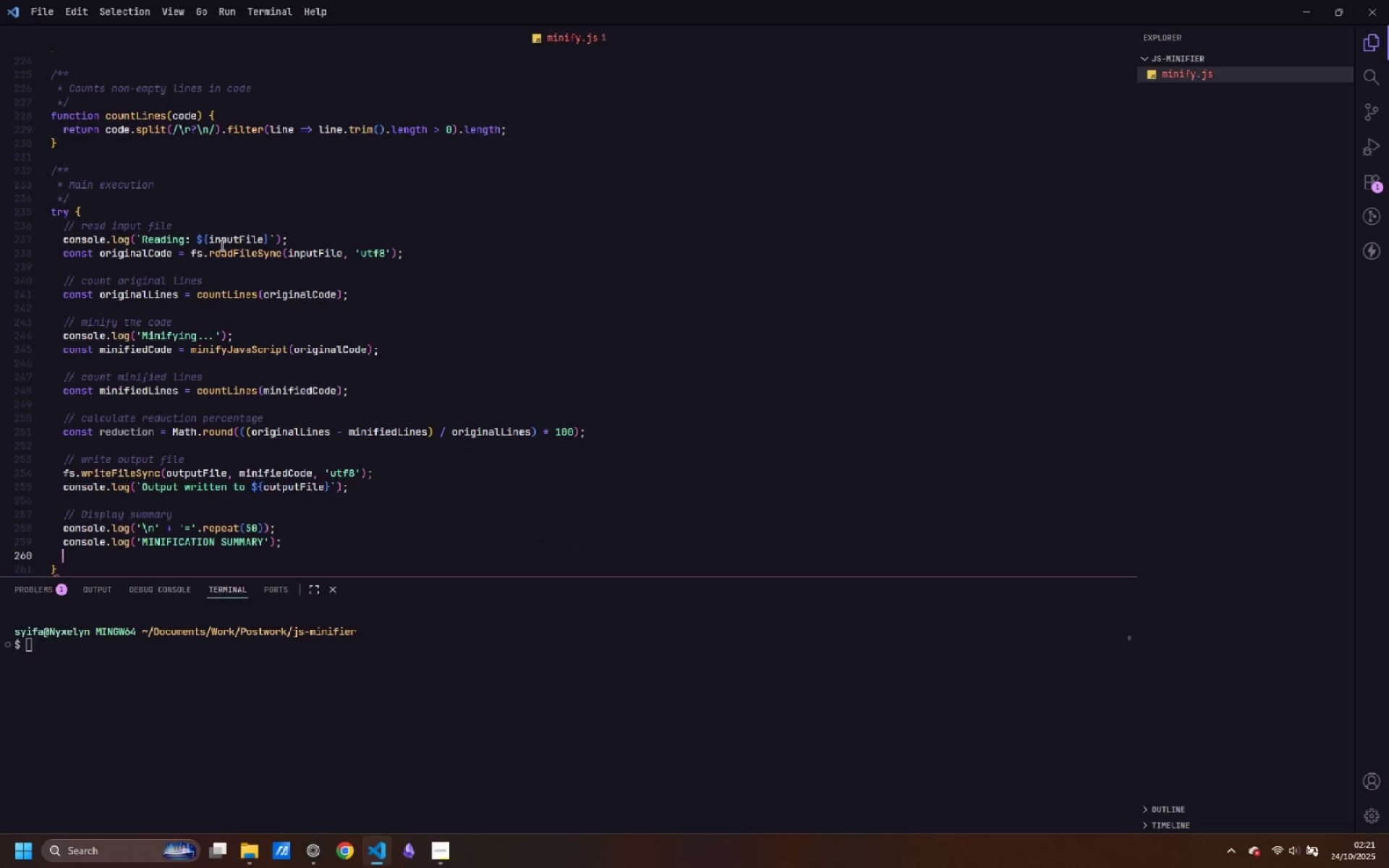 
type(console.log('=.repe)
key(Backspace)
key(Backspace)
key(Backspace)
key(Backspace)
key(Backspace)
 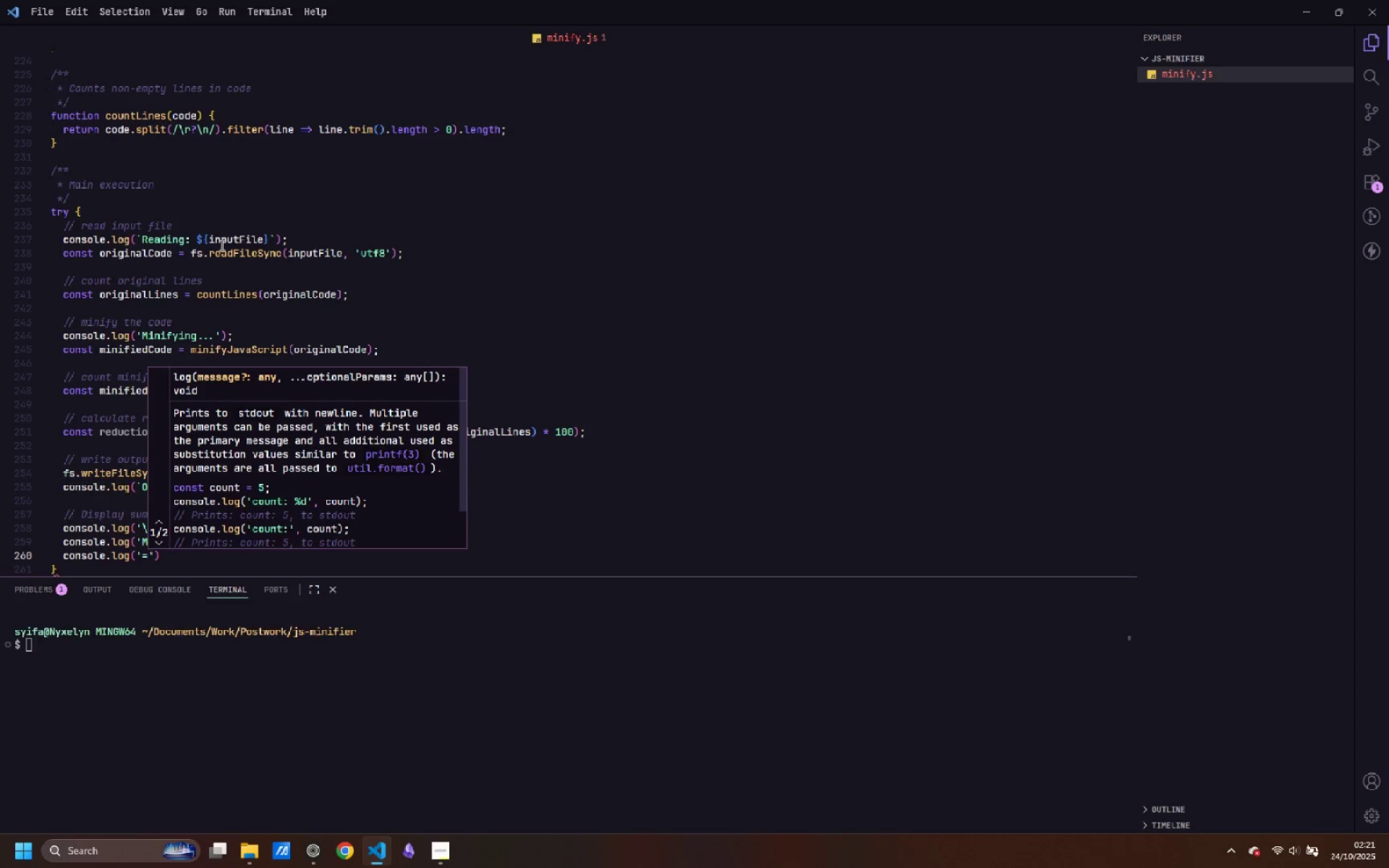 
key(ArrowRight)
 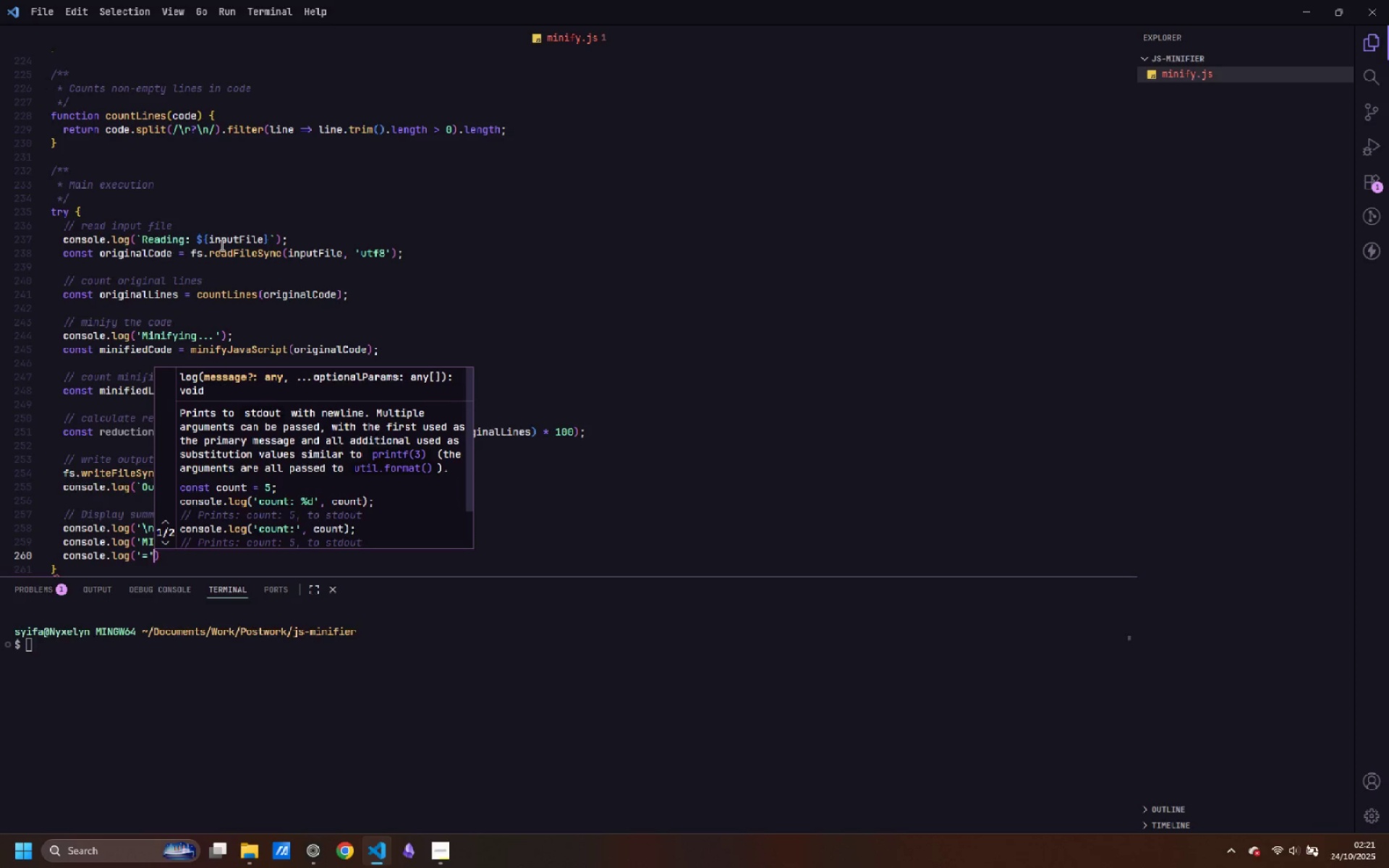 
type(.repe)
 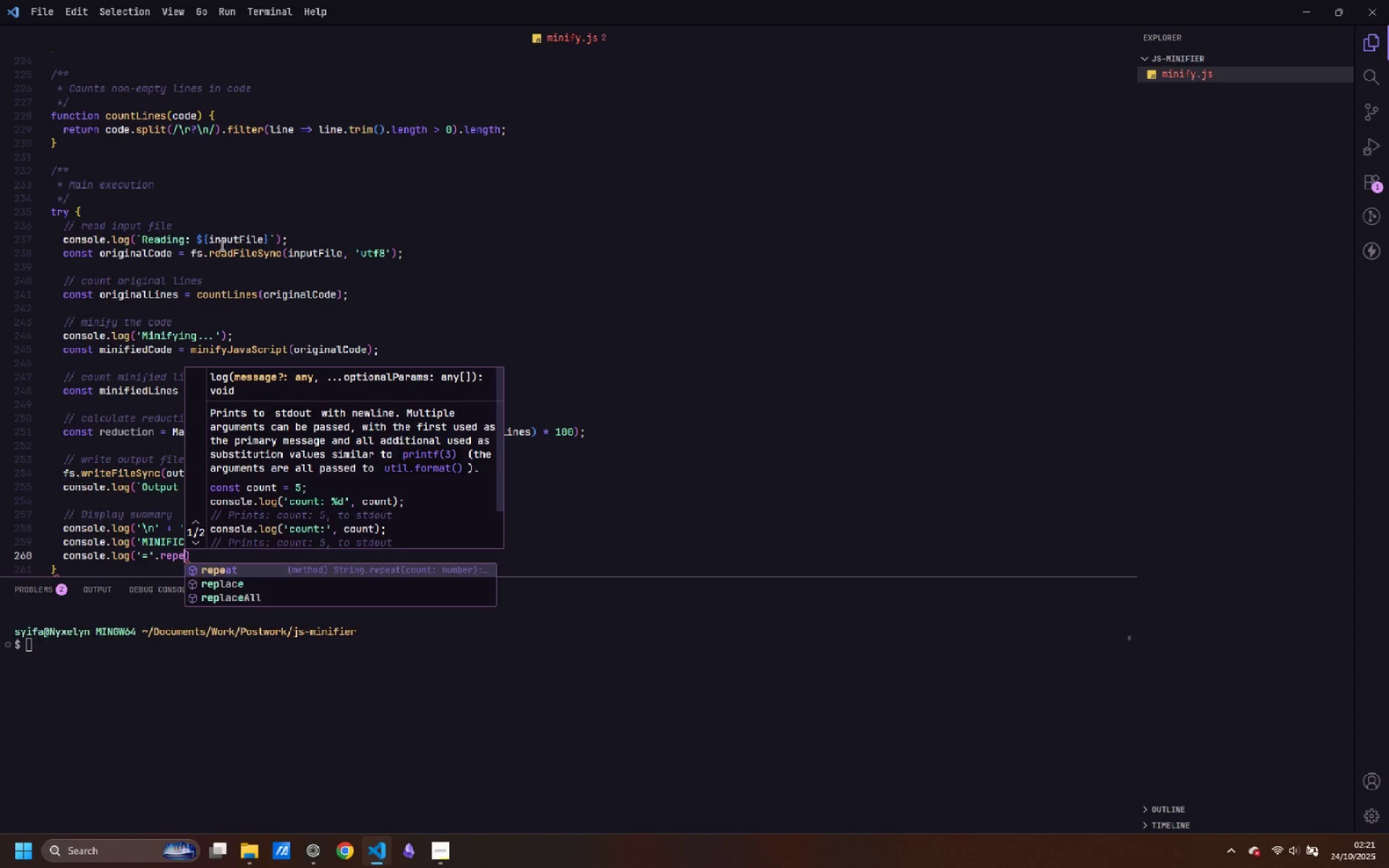 
key(Enter)
 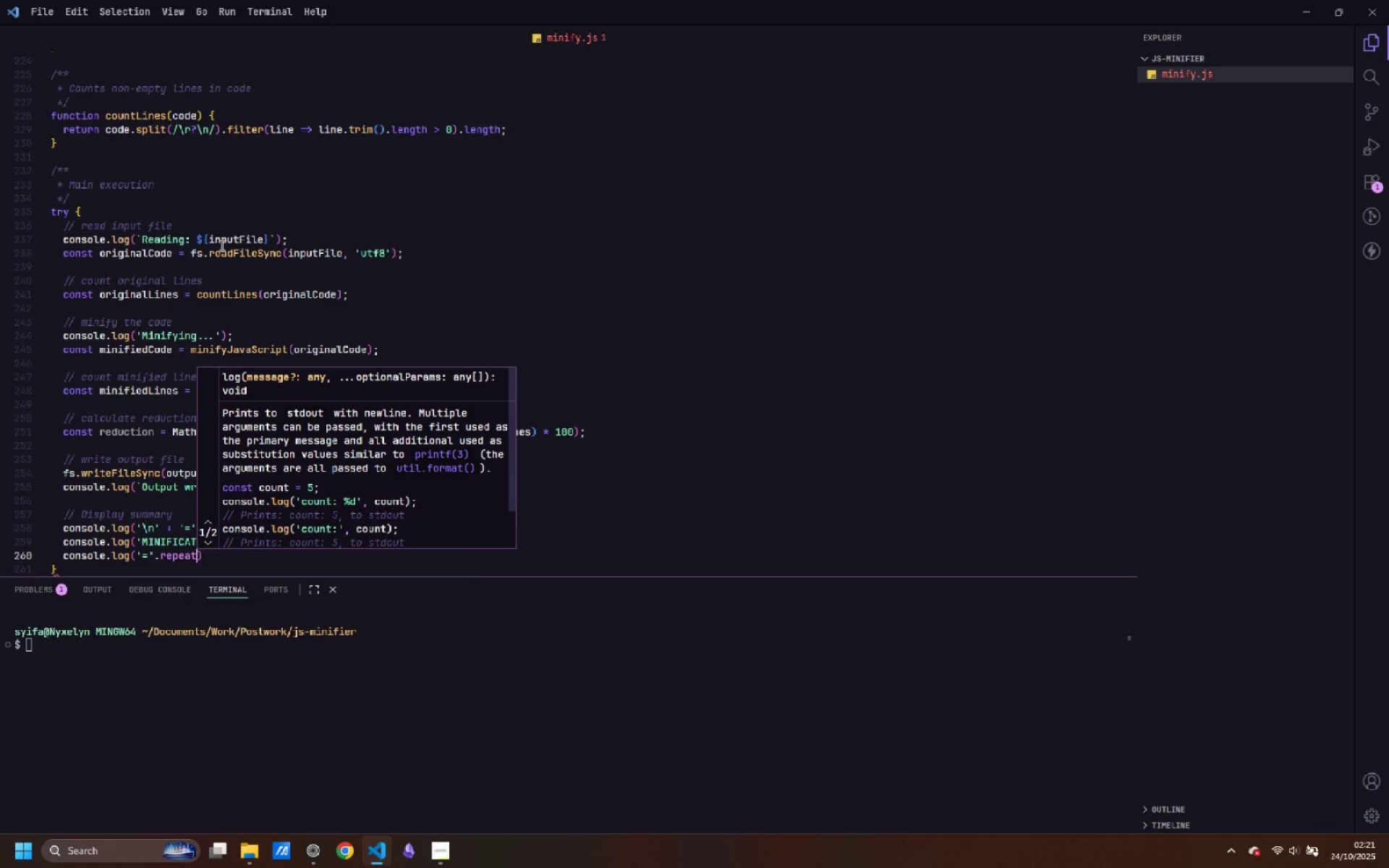 
type((50)
 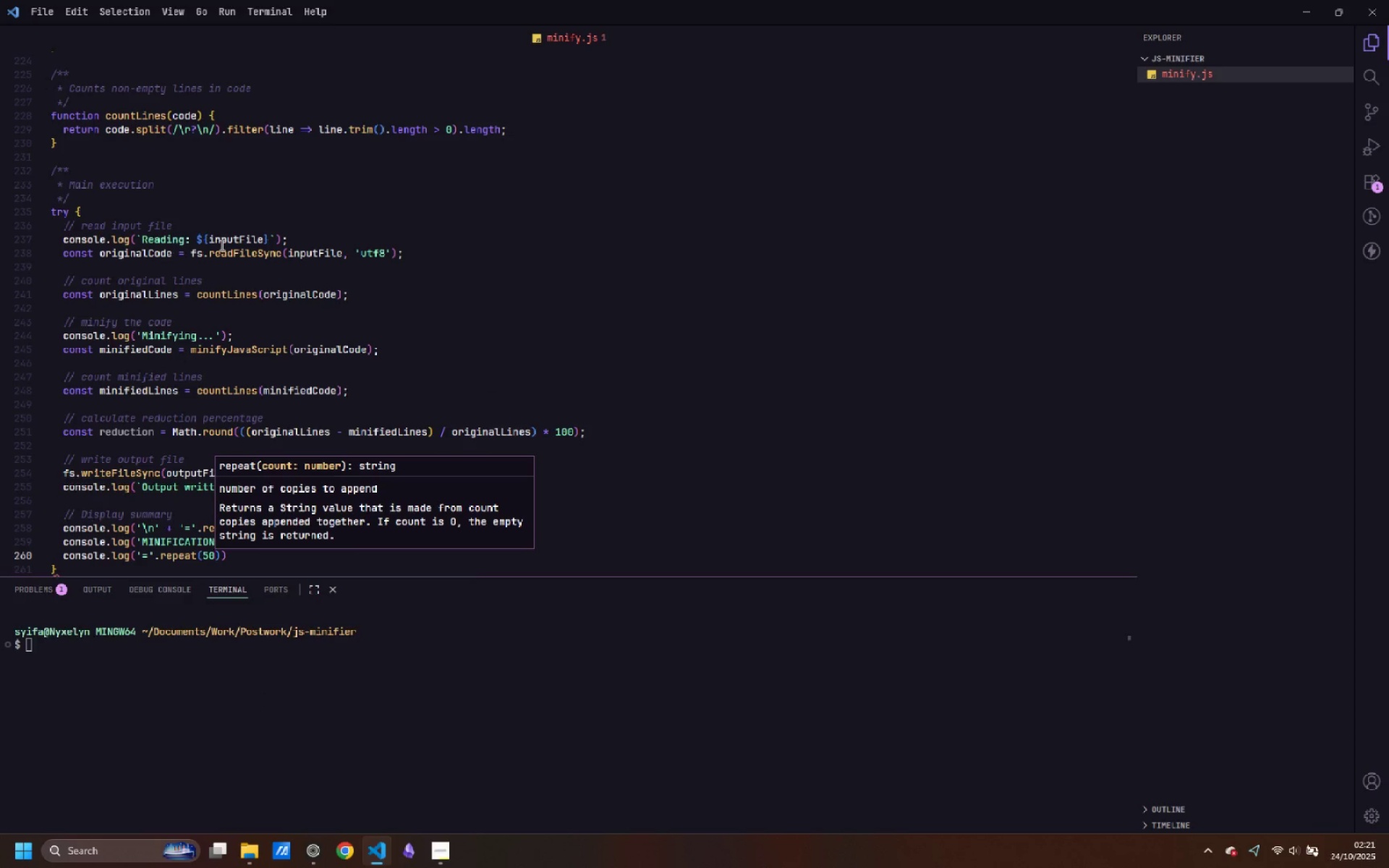 
key(ArrowRight)
 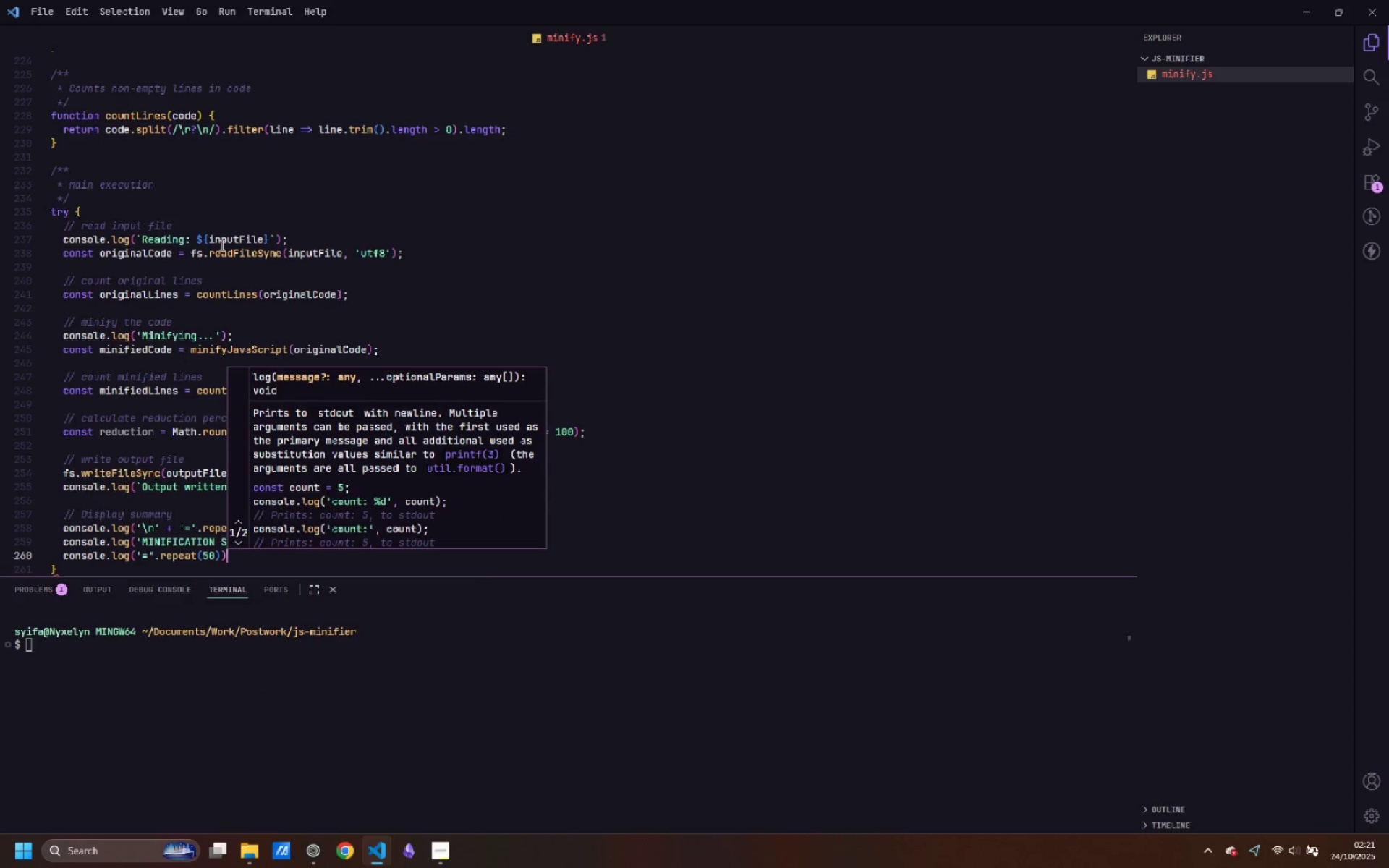 
key(ArrowRight)
 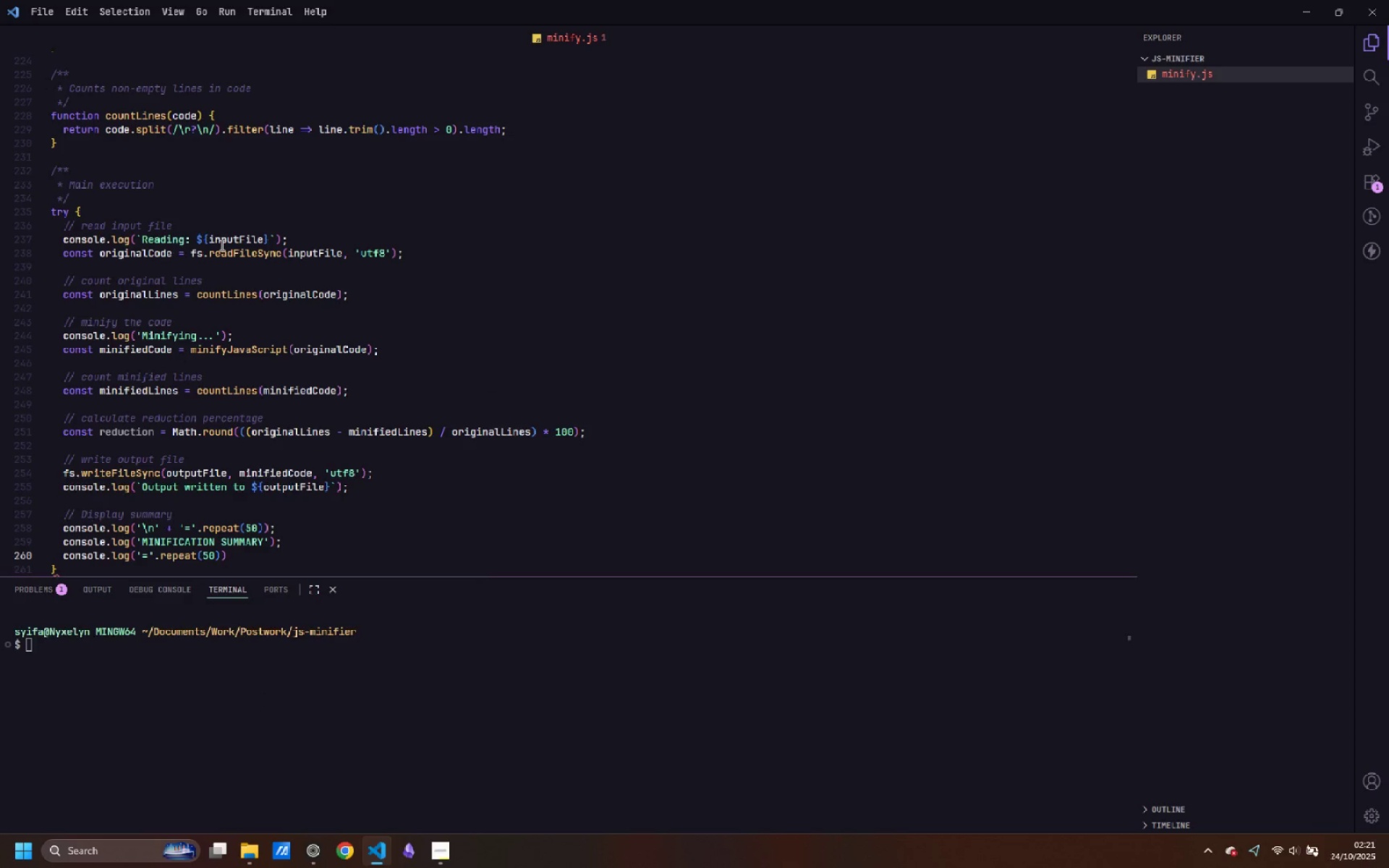 
key(Semicolon)
 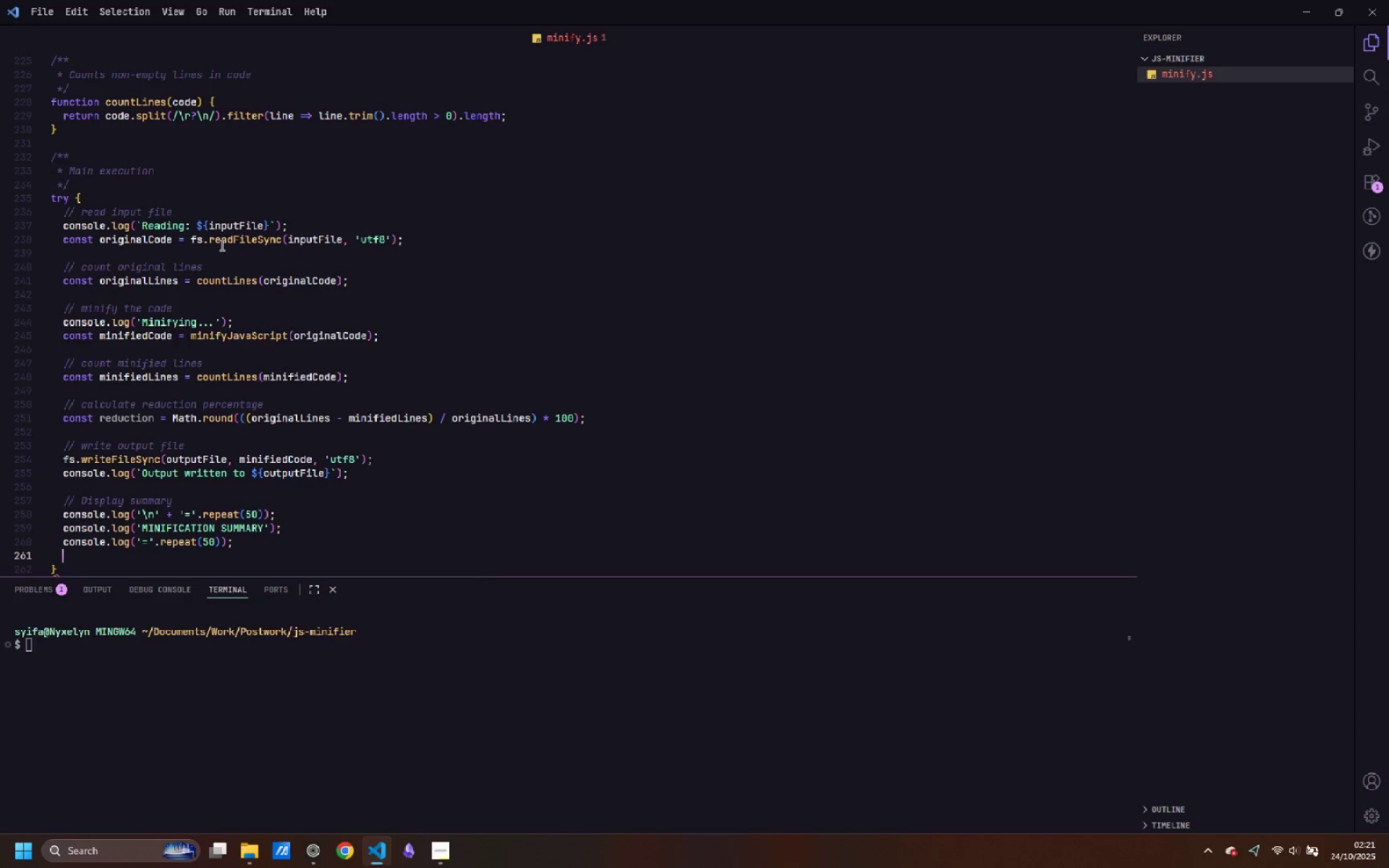 
key(Enter)
 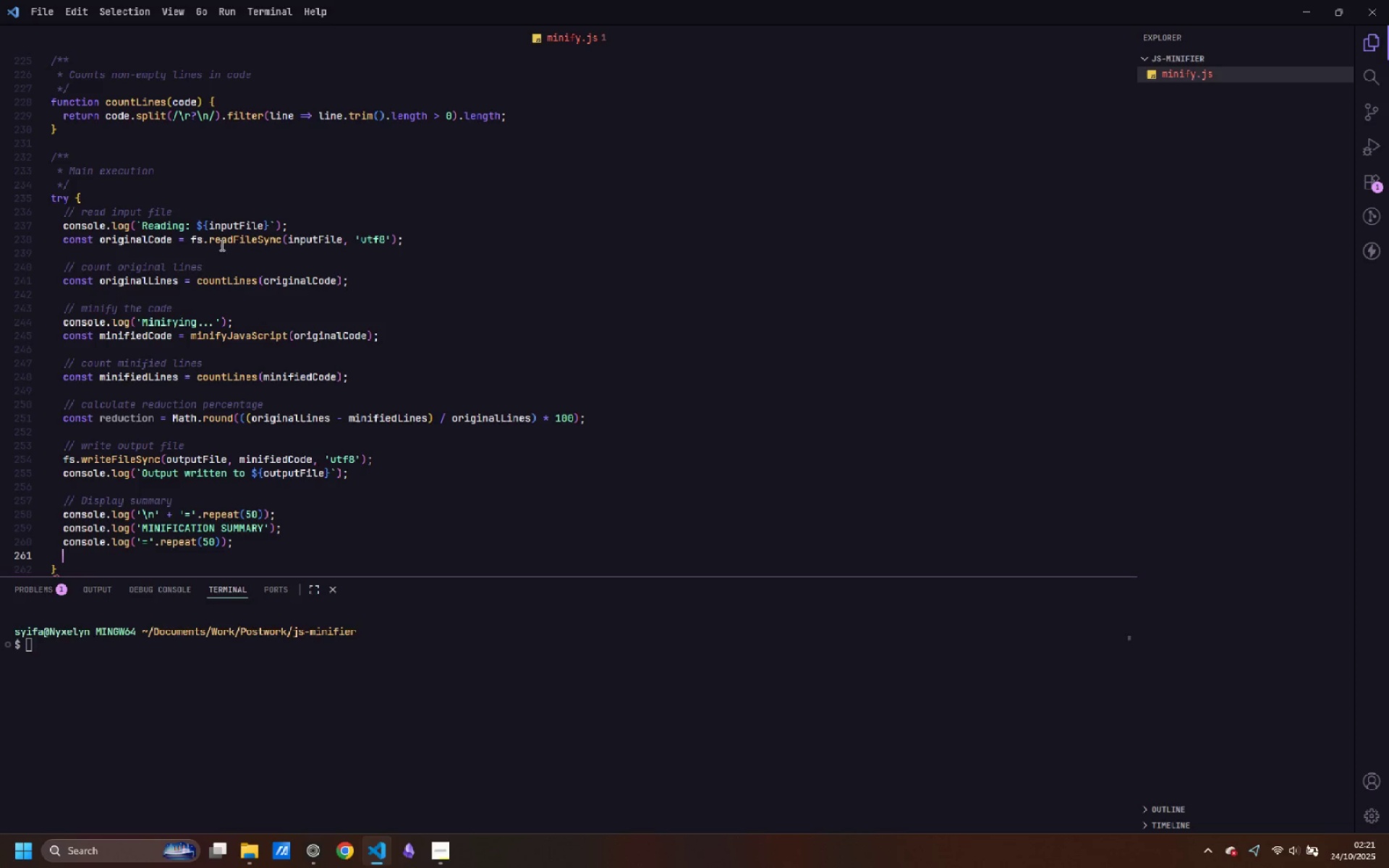 
type(console.log(`Original lines: ${})
 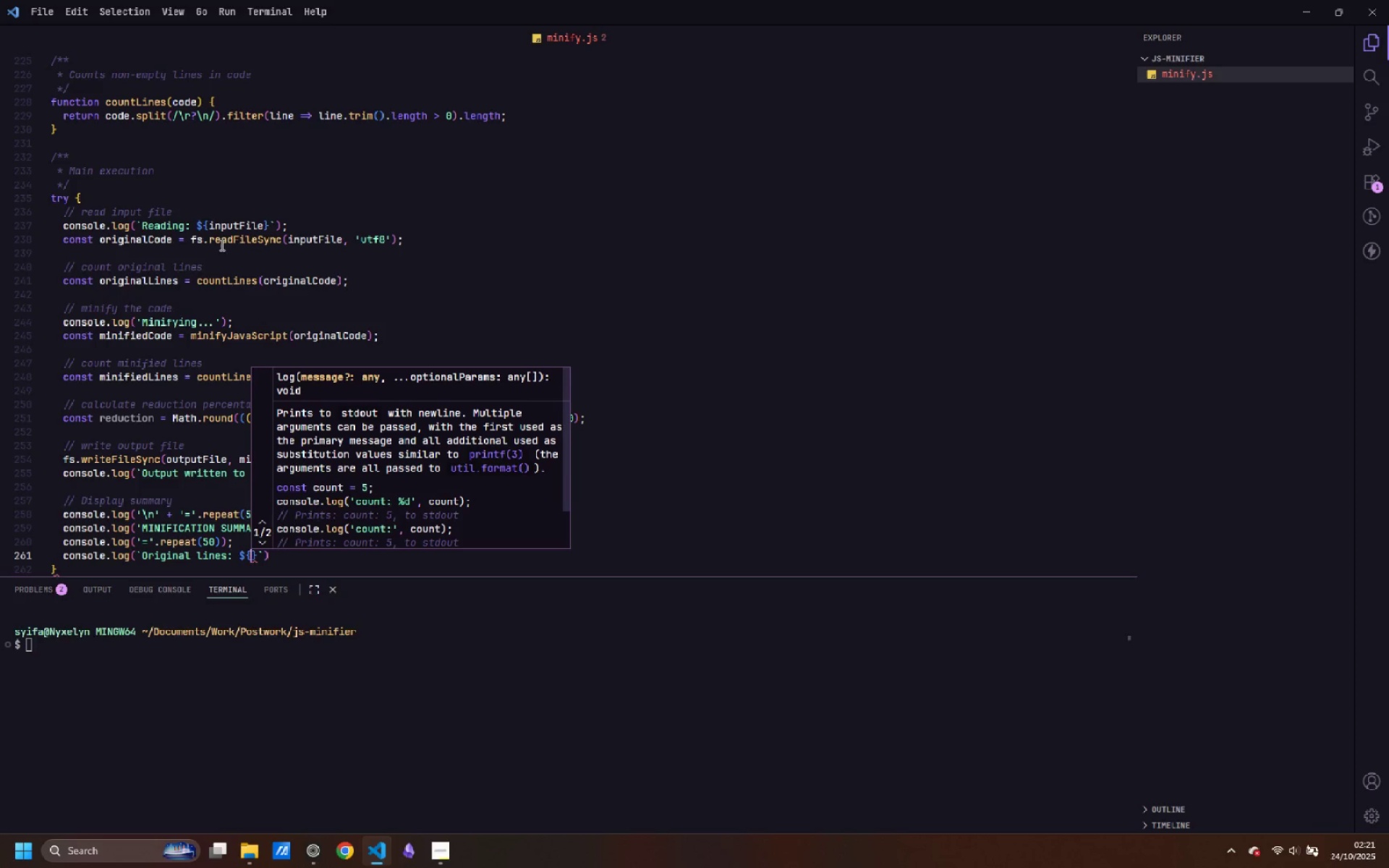 
 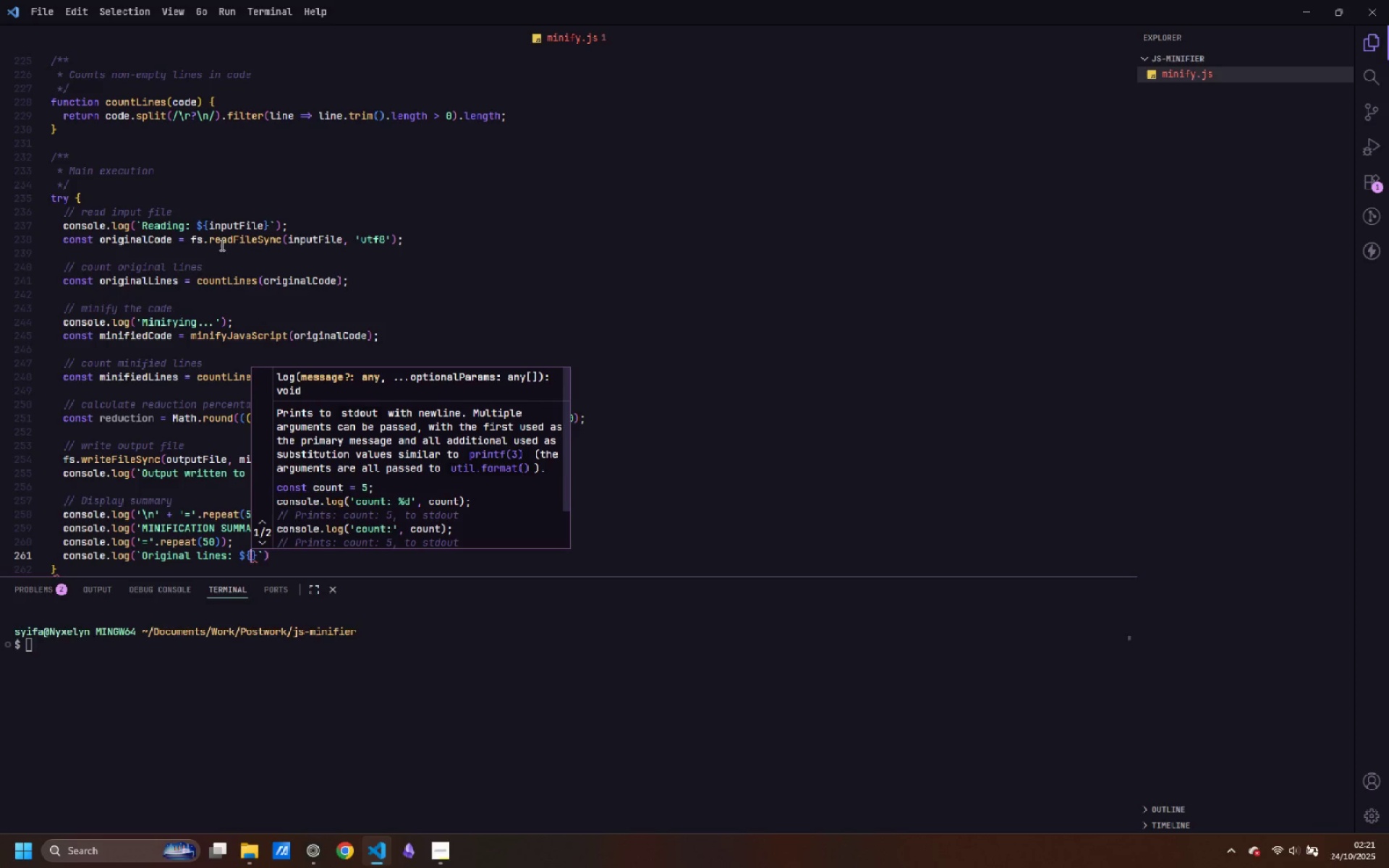 
key(ArrowLeft)
 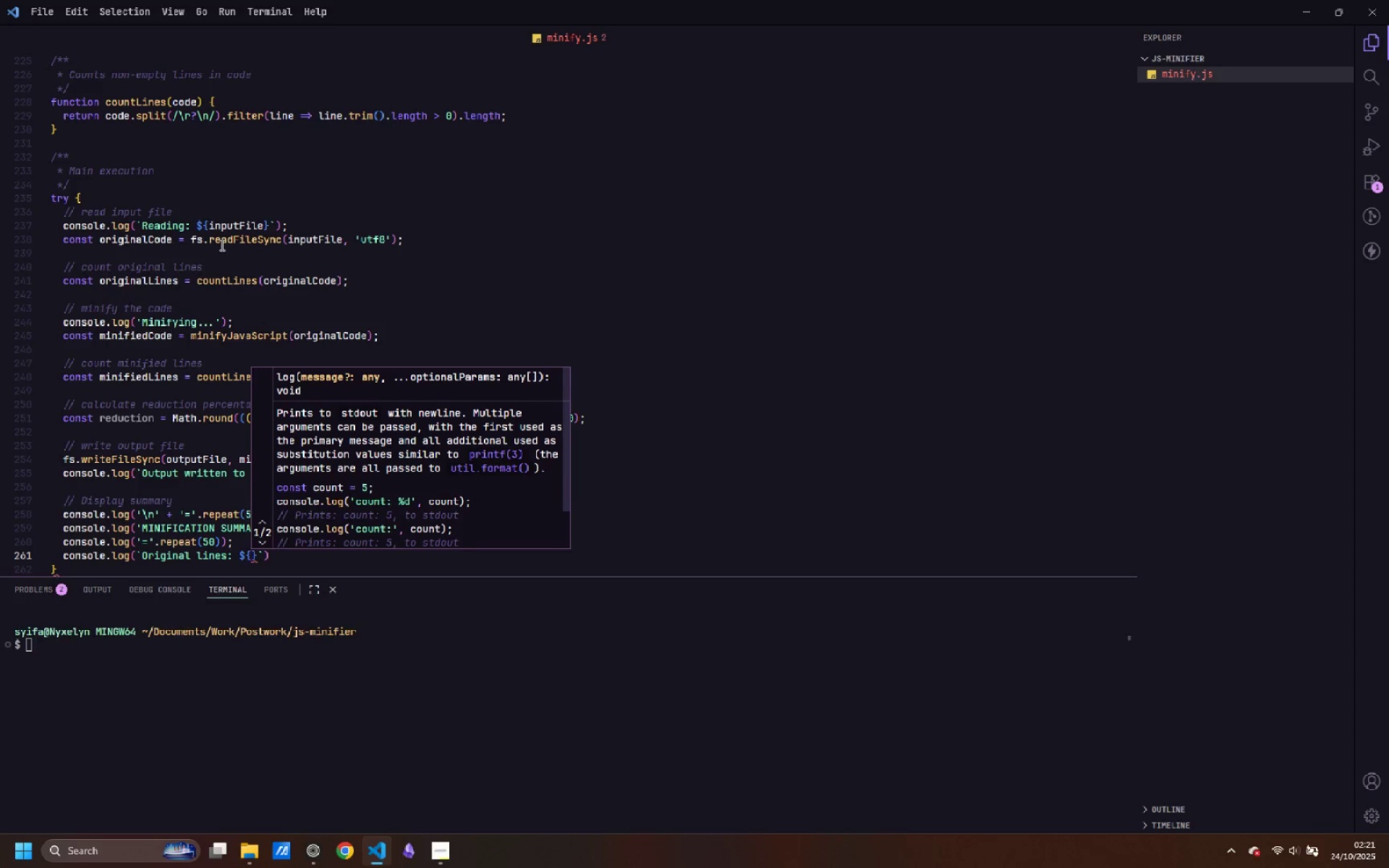 
type(originalLines)
 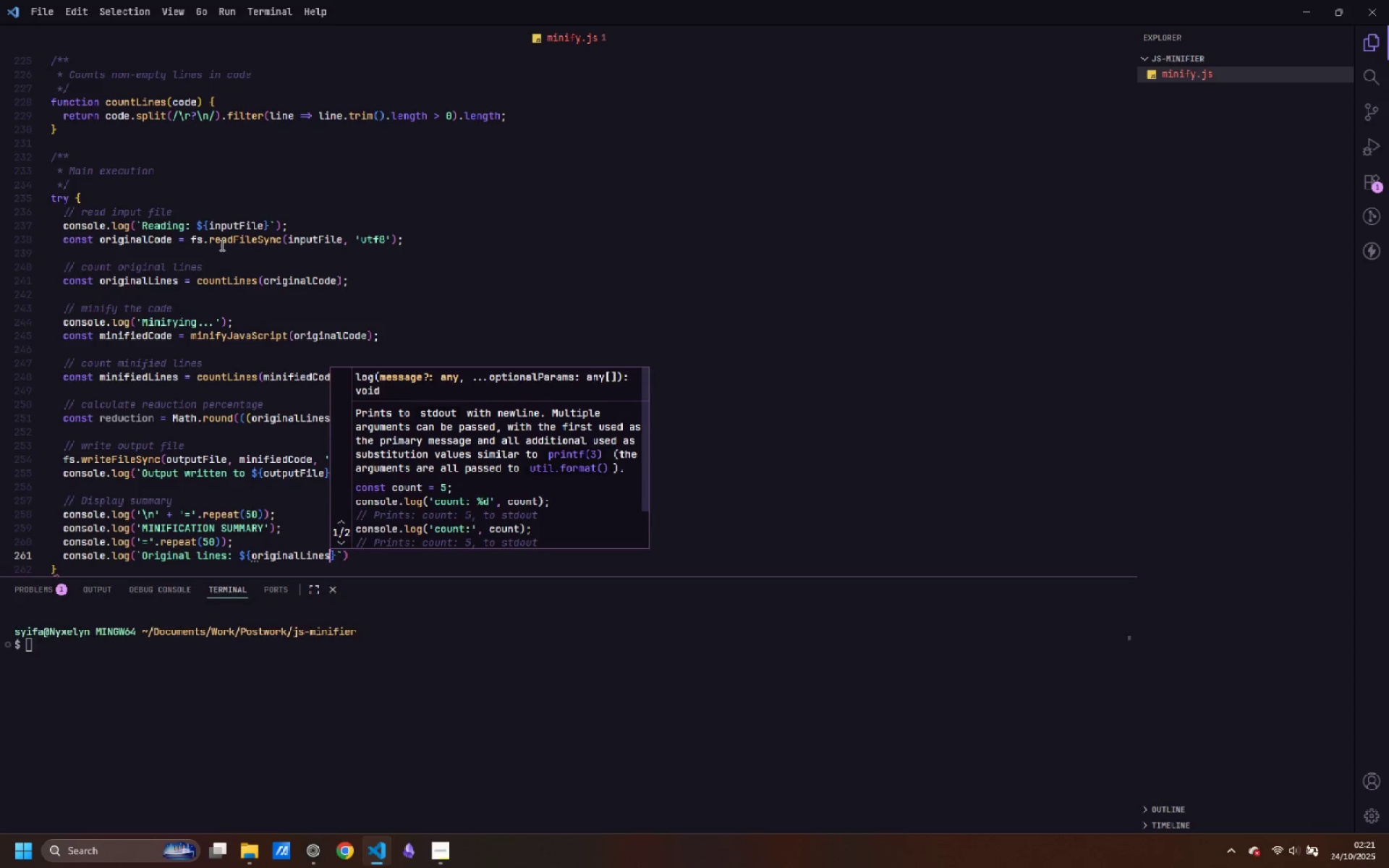 
key(ArrowRight)
 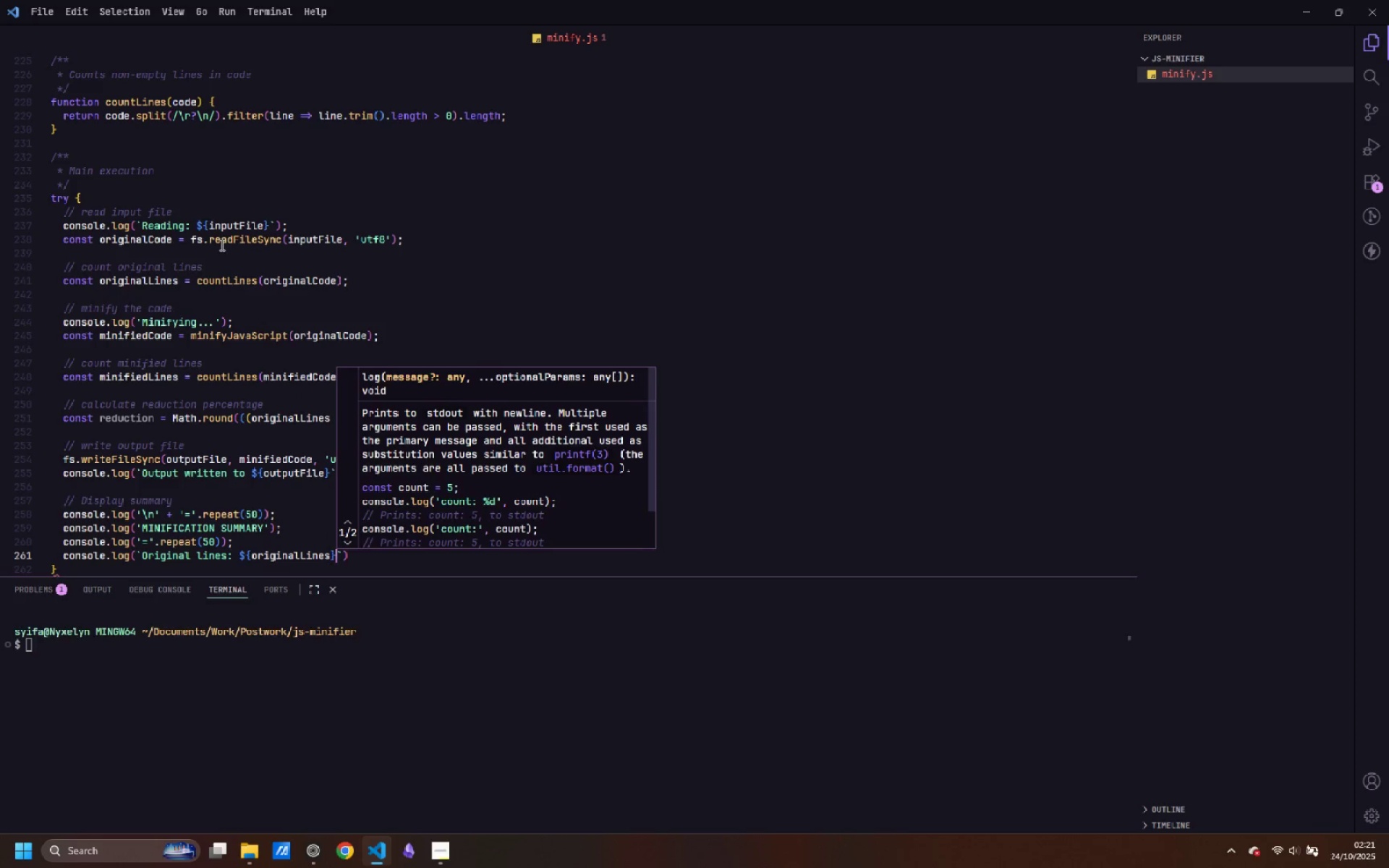 
key(ArrowRight)
 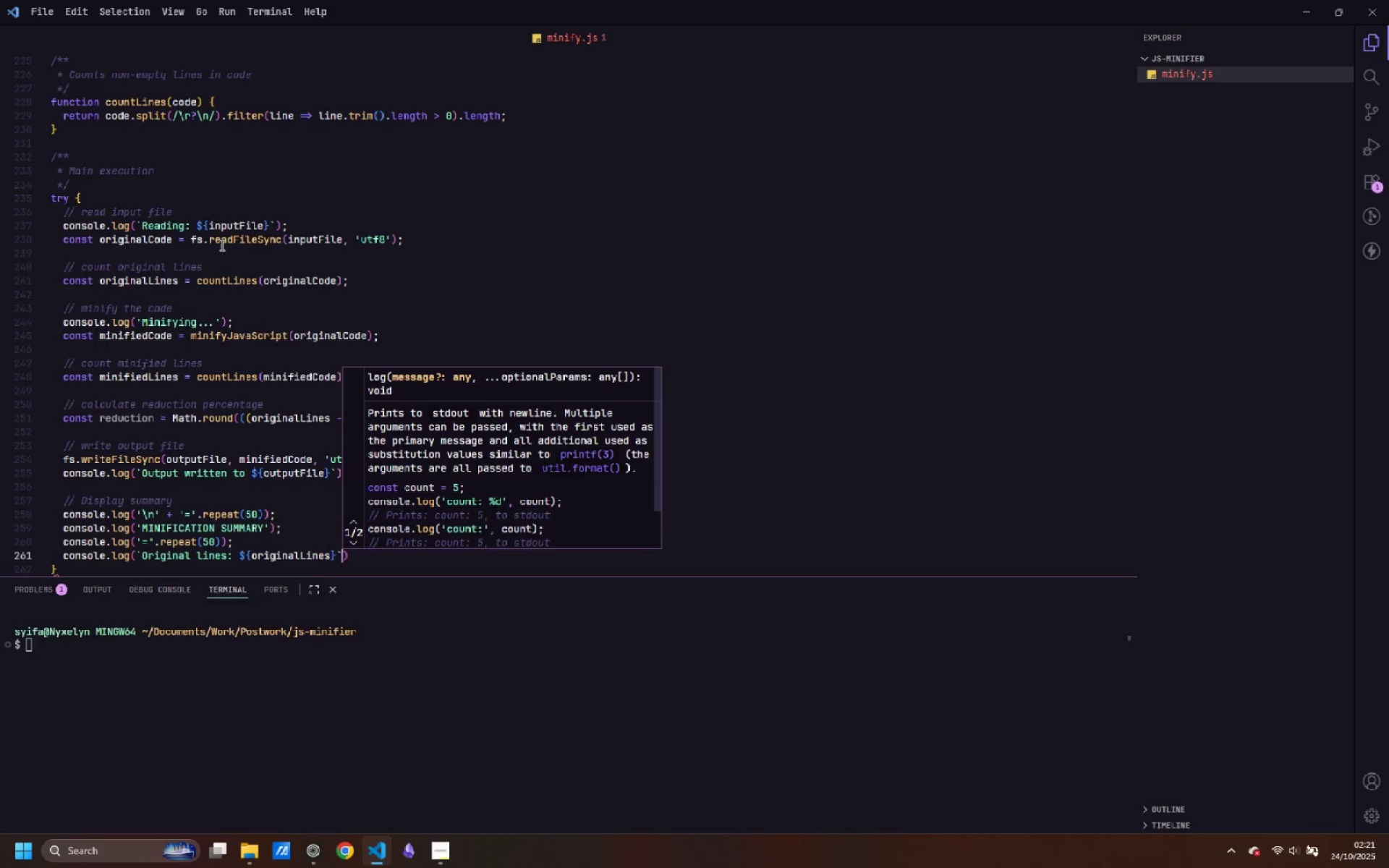 
key(ArrowRight)
 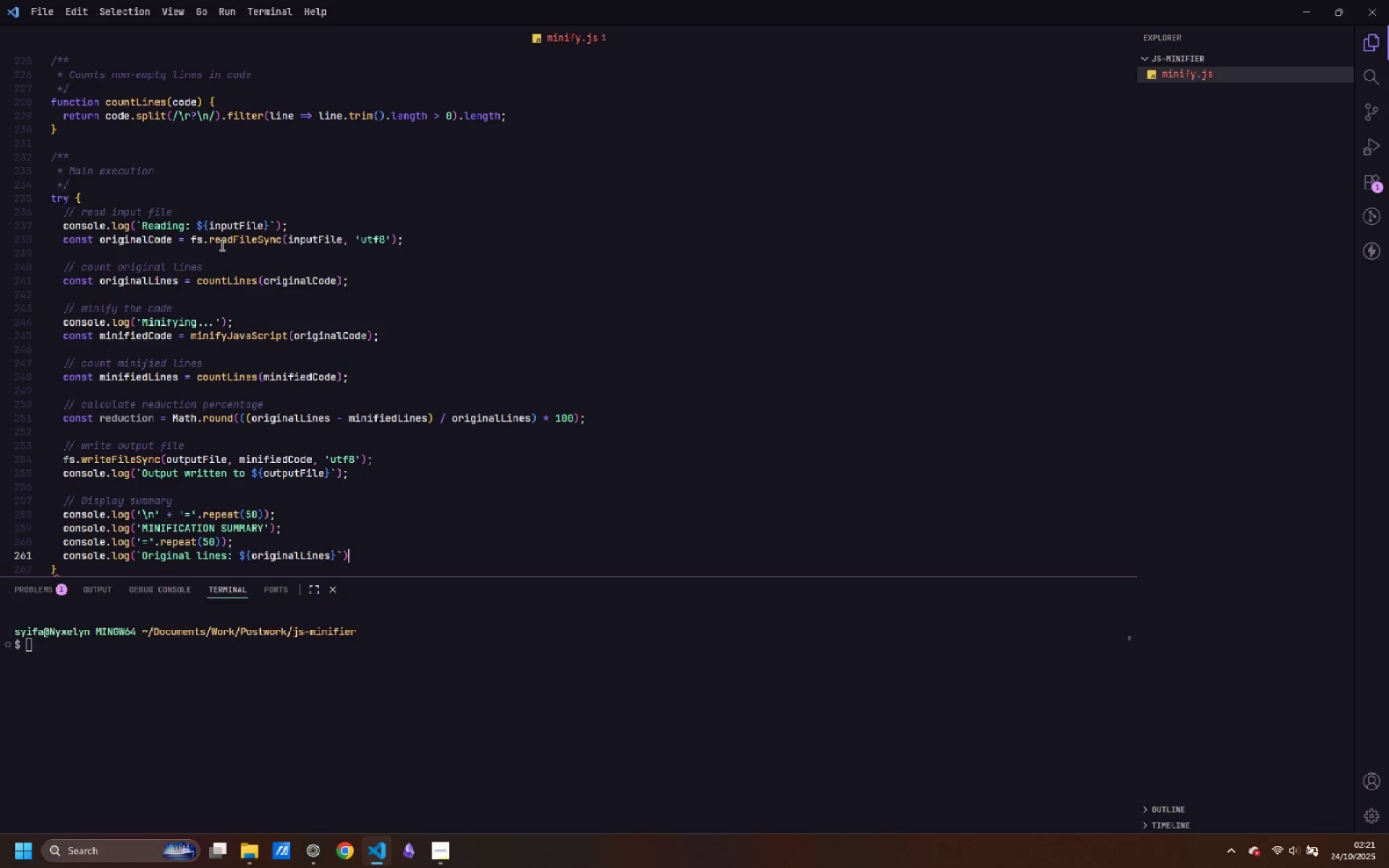 
key(Enter)
 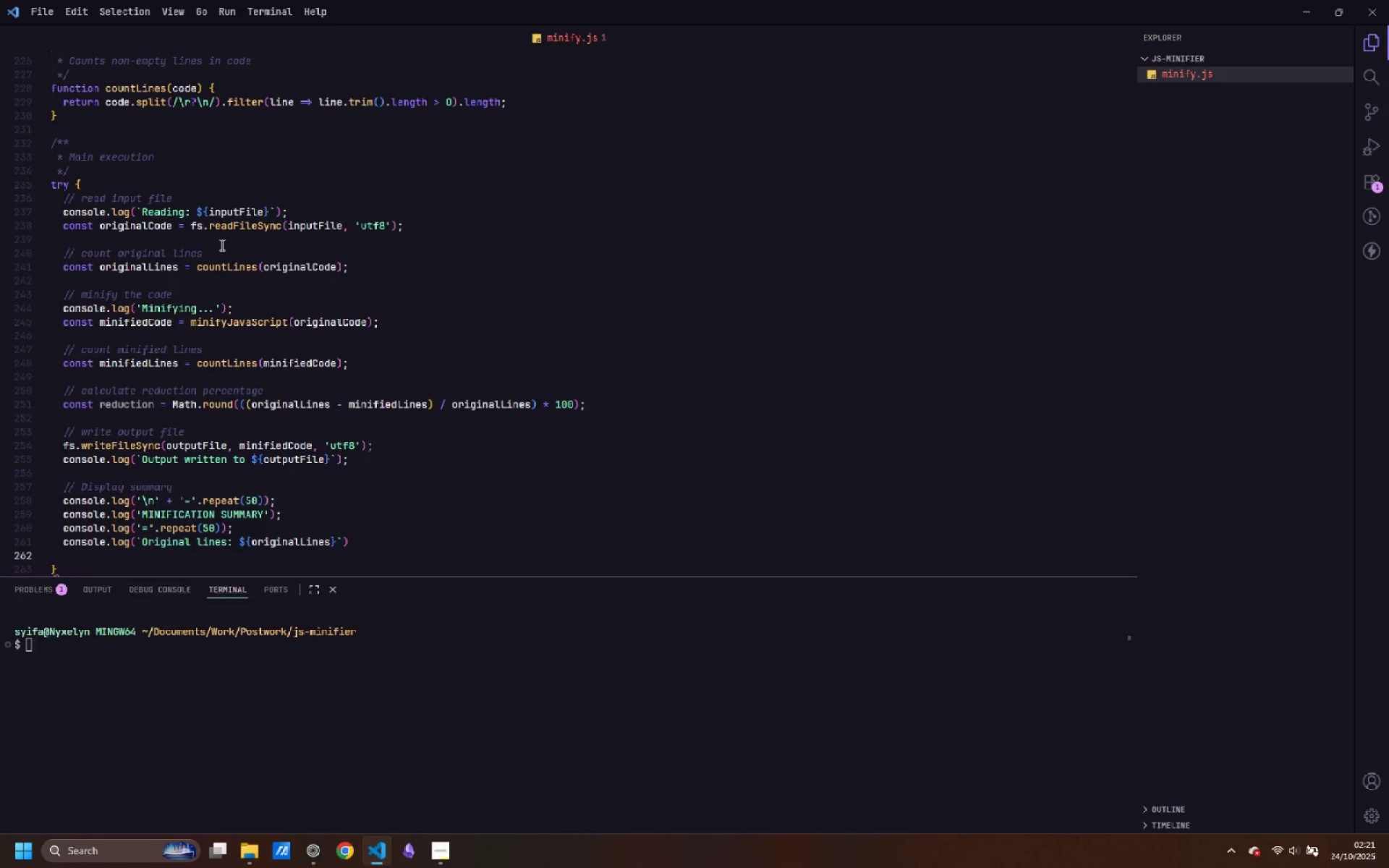 
key(Control+ArrowLeft)
 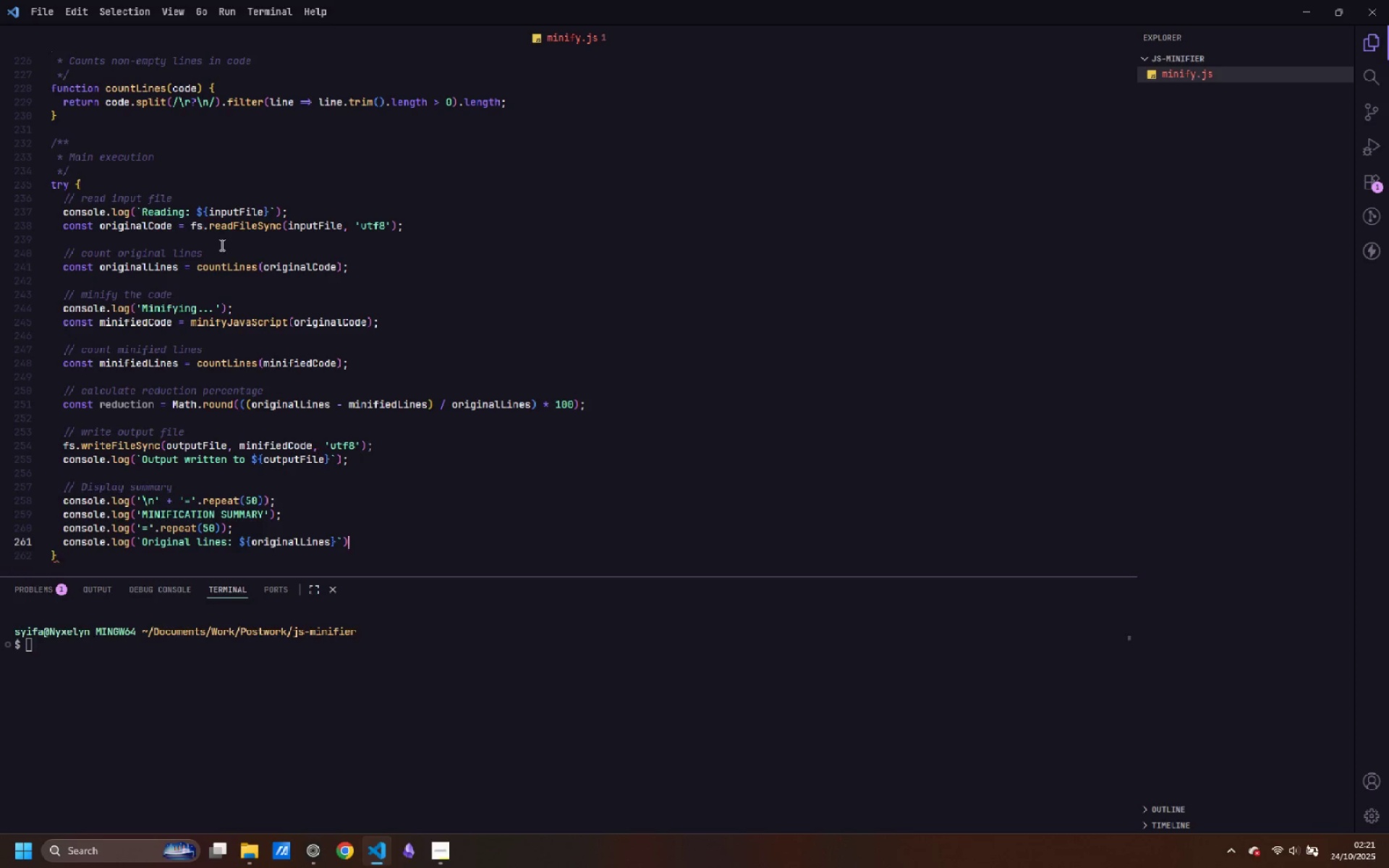 
key(Backspace)
 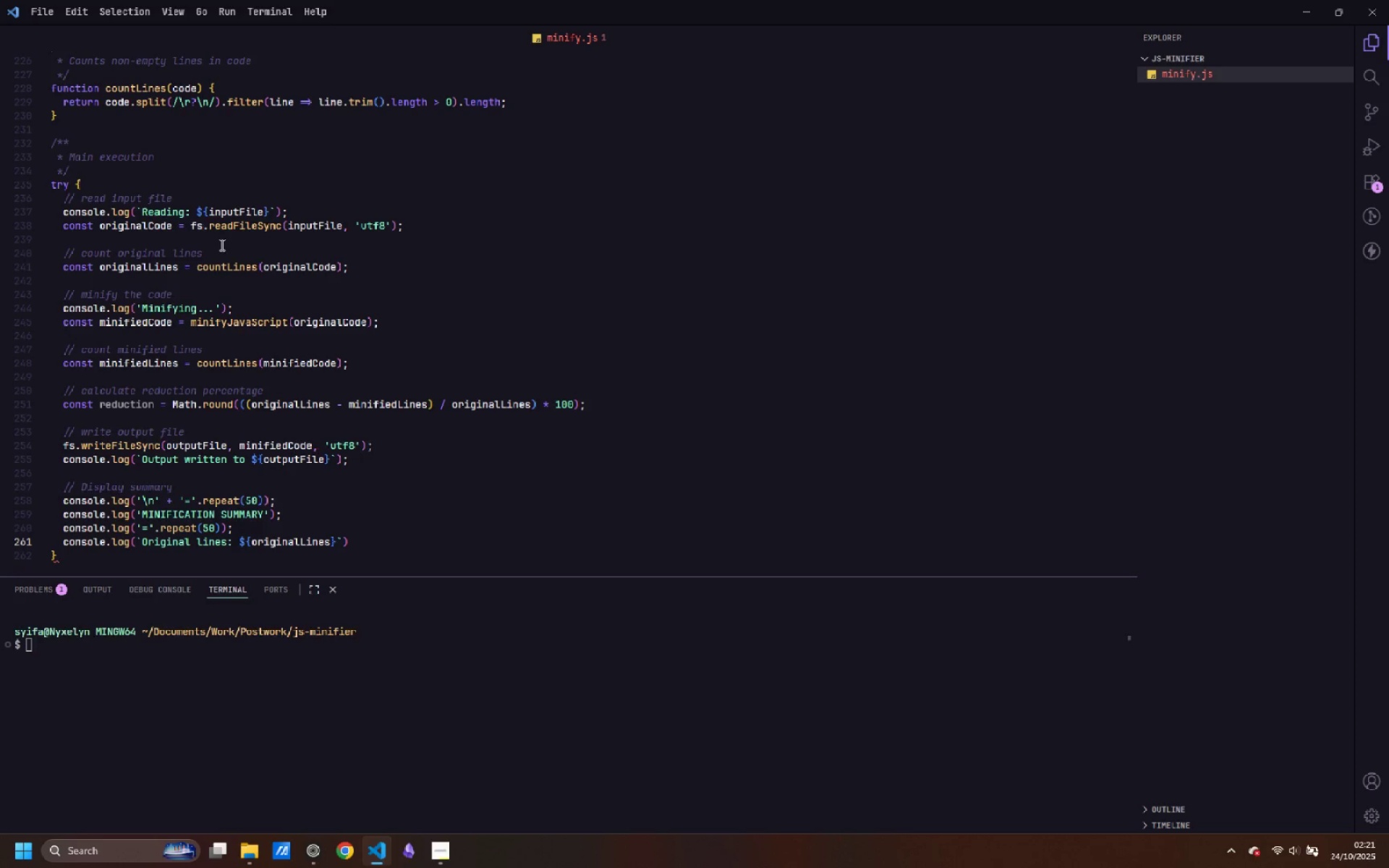 
key(Semicolon)
 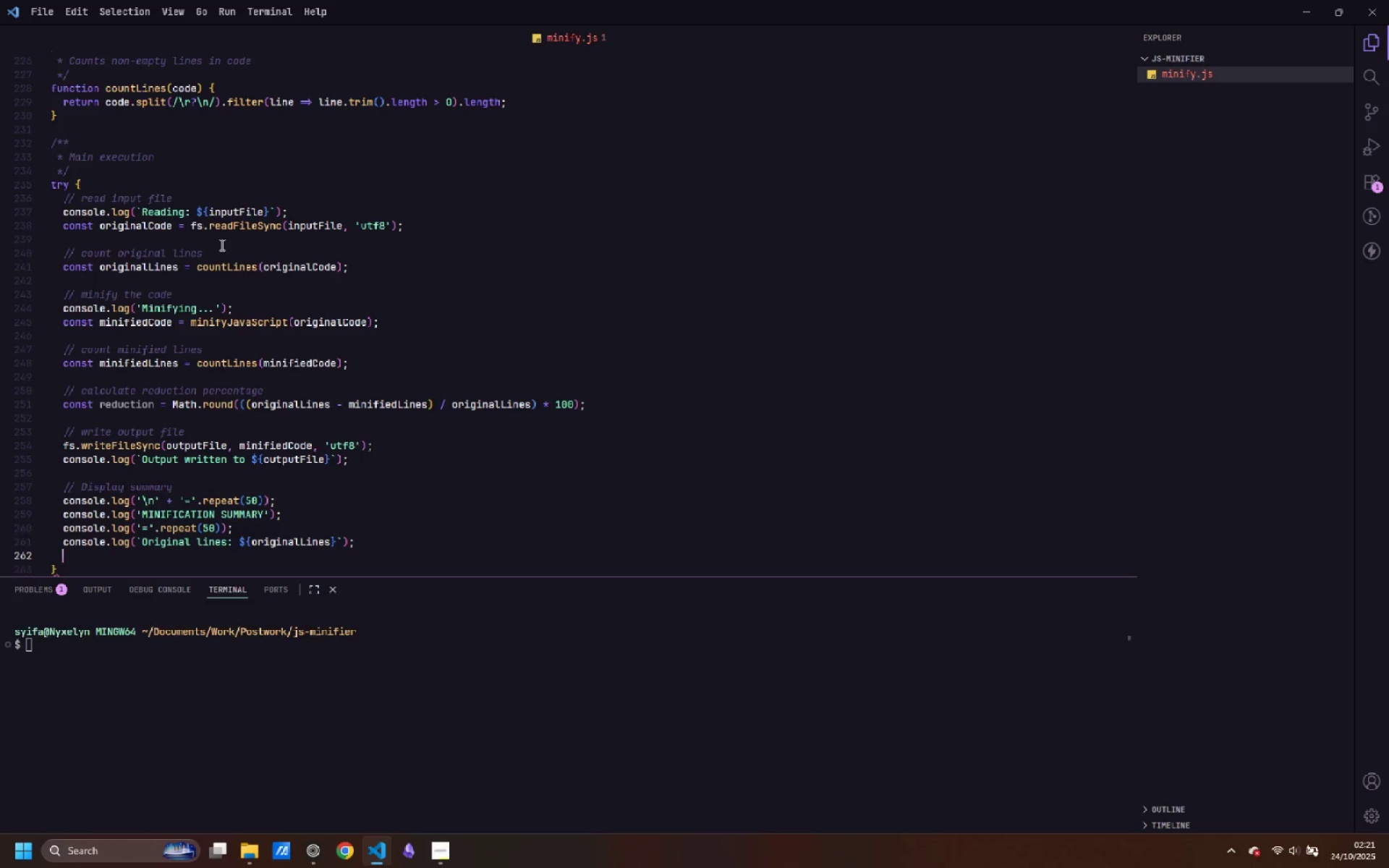 
key(Enter)
 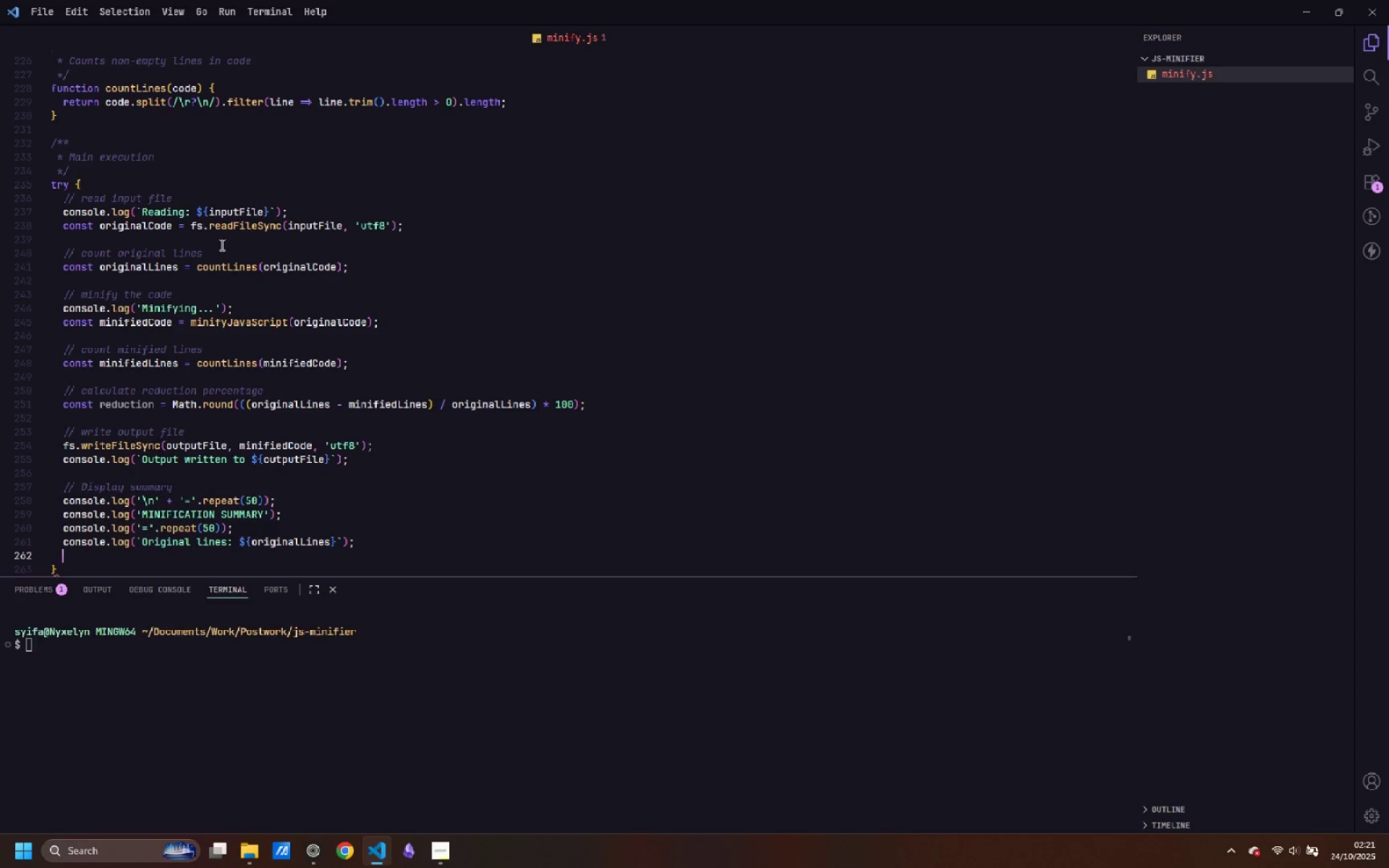 
type(console.log()
 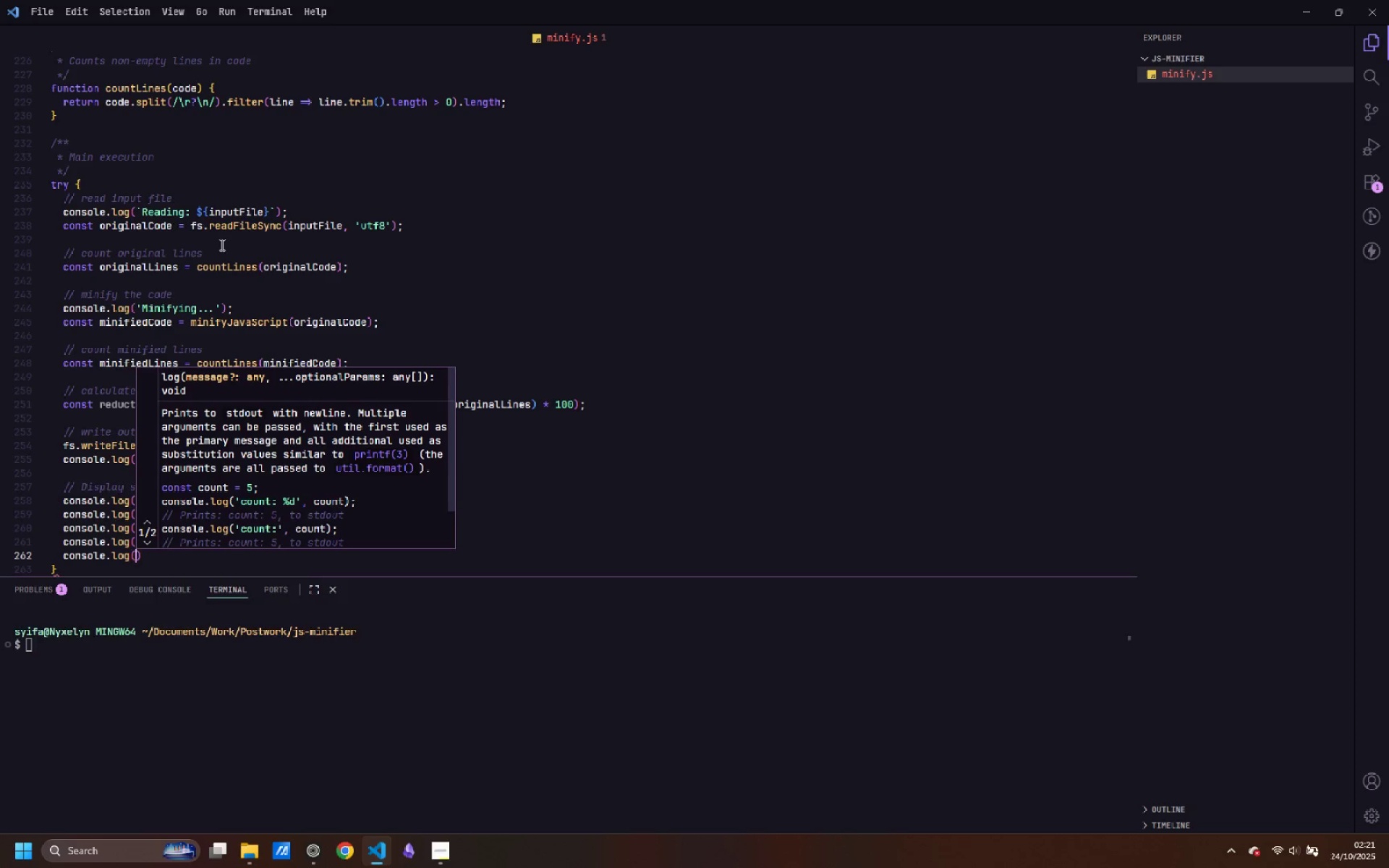 
type(`Minified lines: ${})
 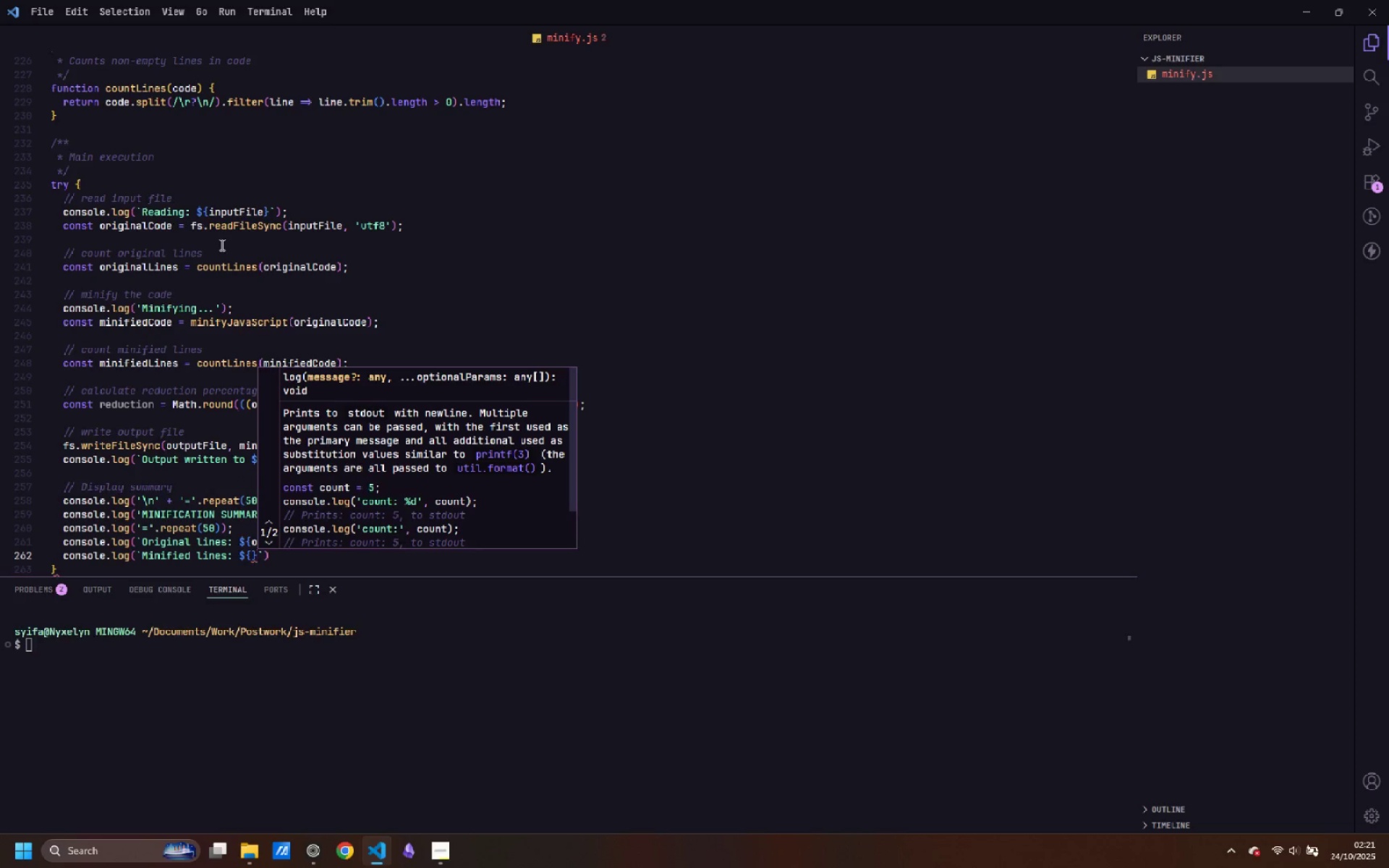 
key(ArrowLeft)
 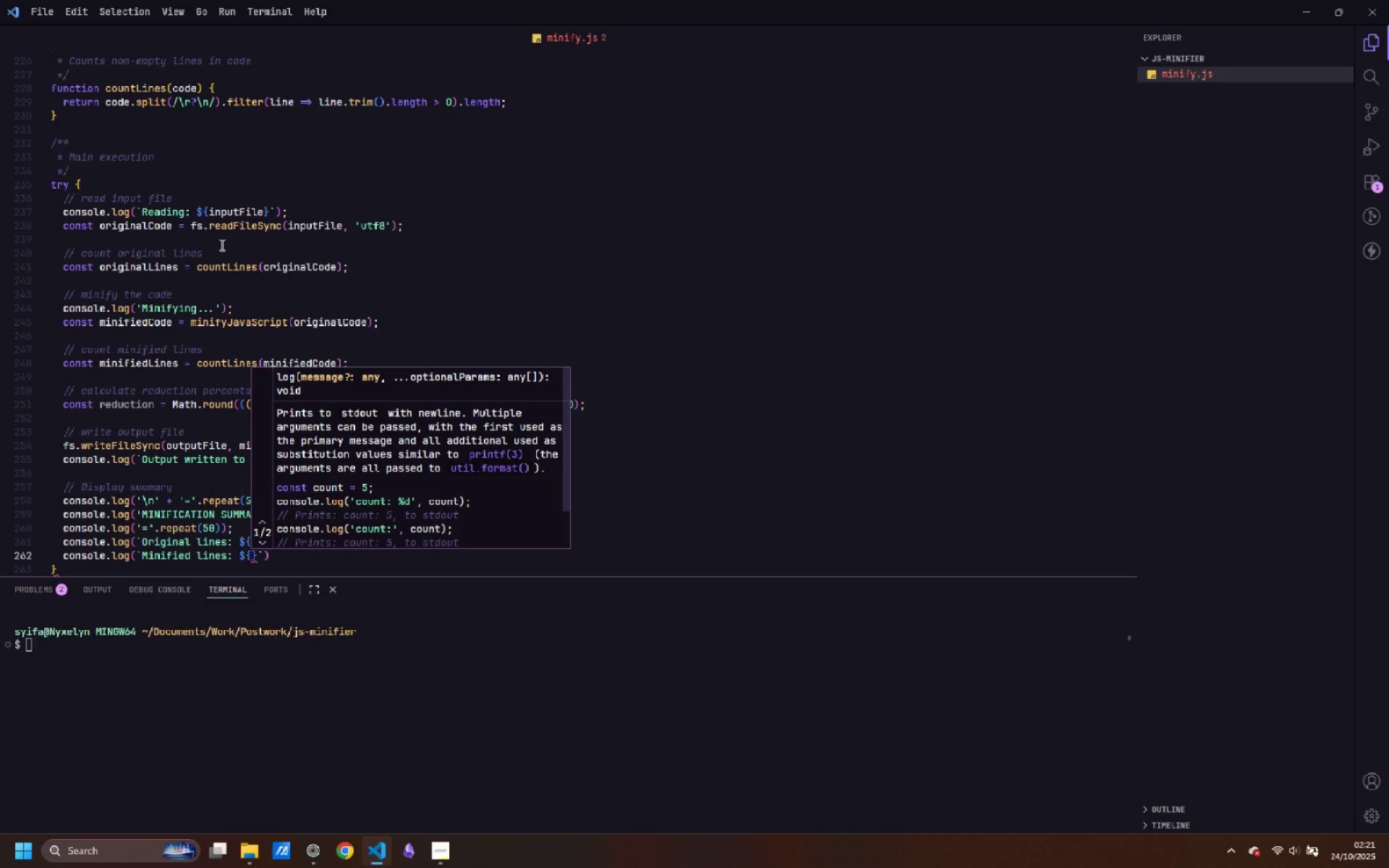 
type(minifiedLines)
 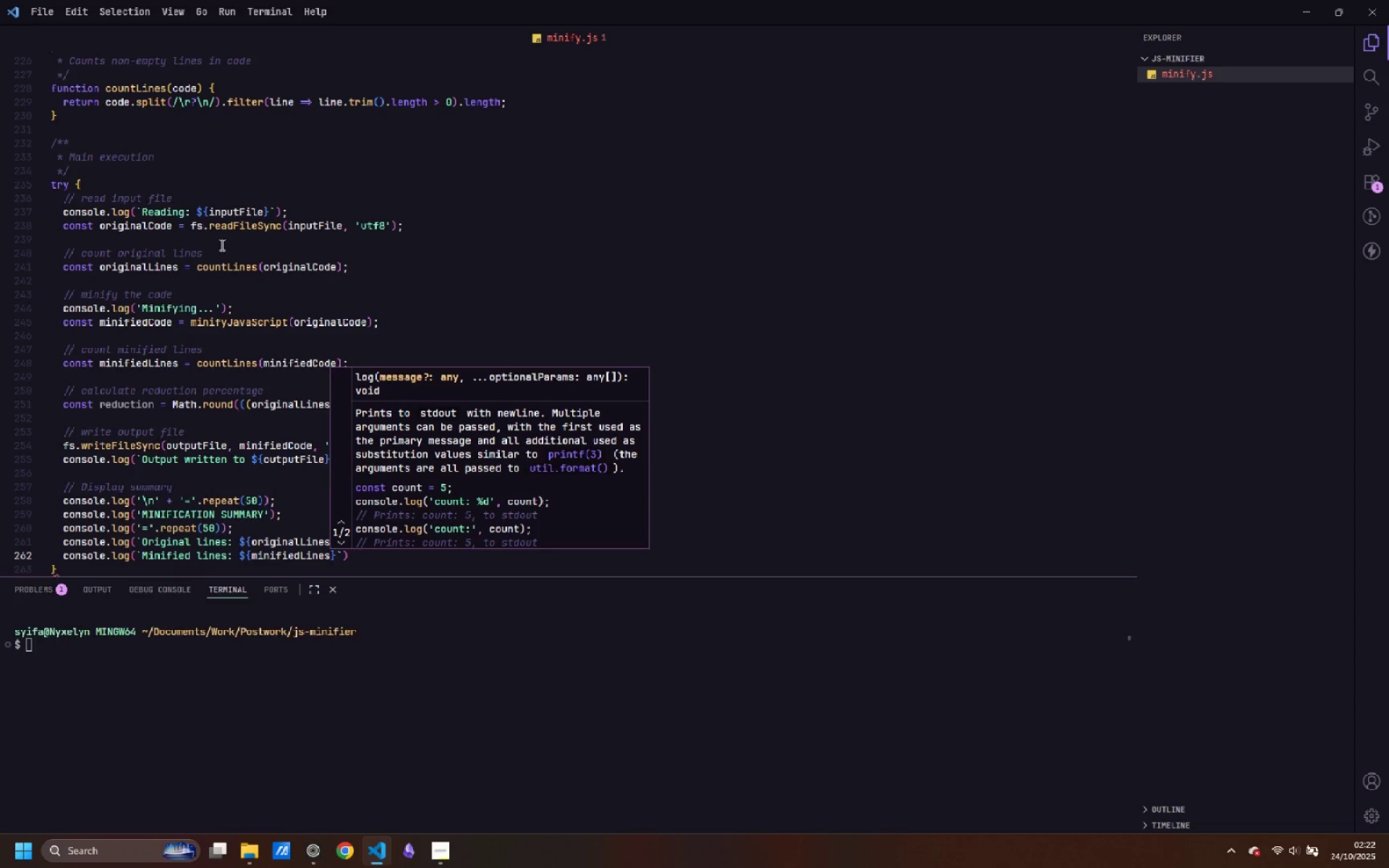 
key(ArrowRight)
 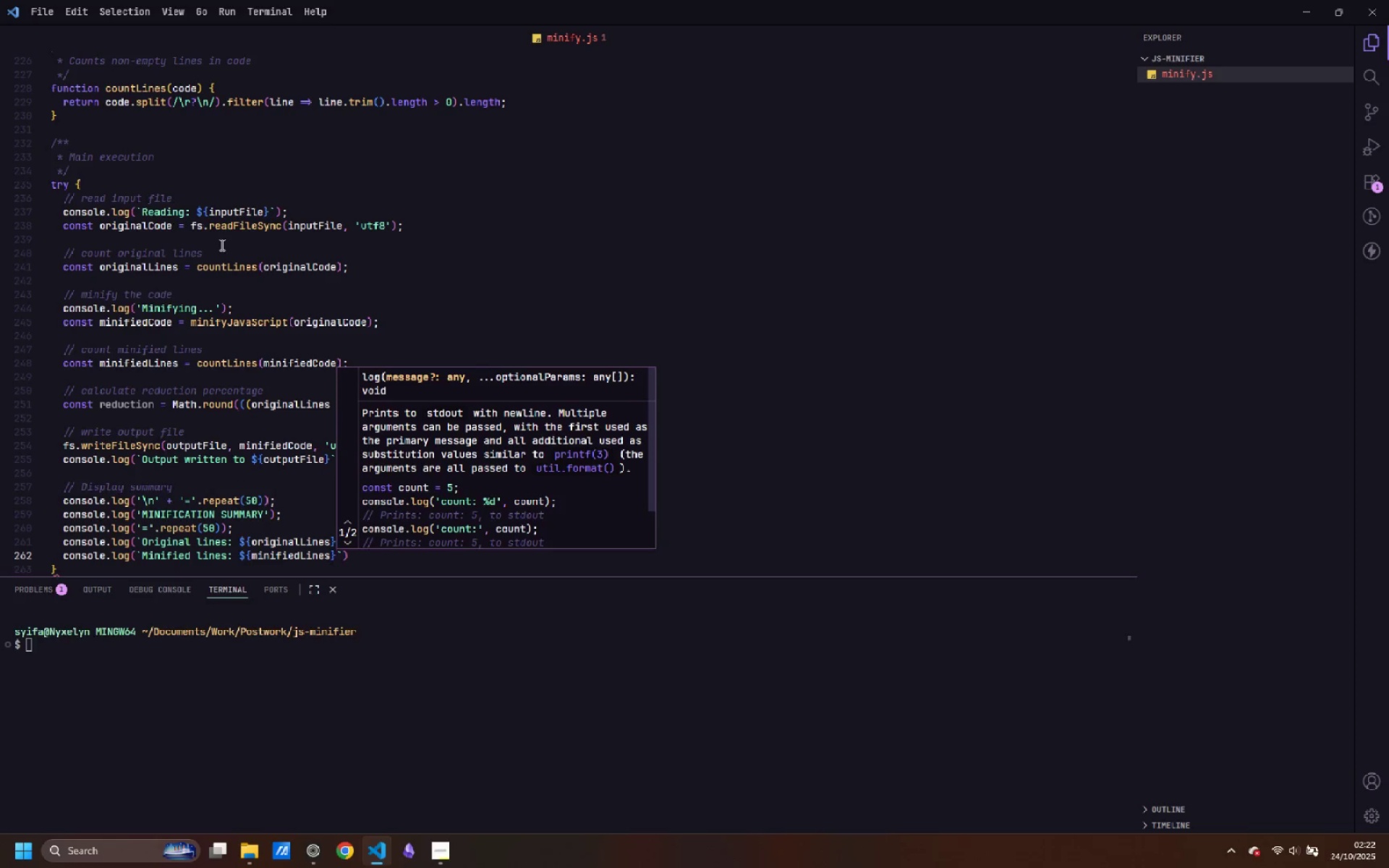 
key(ArrowRight)
 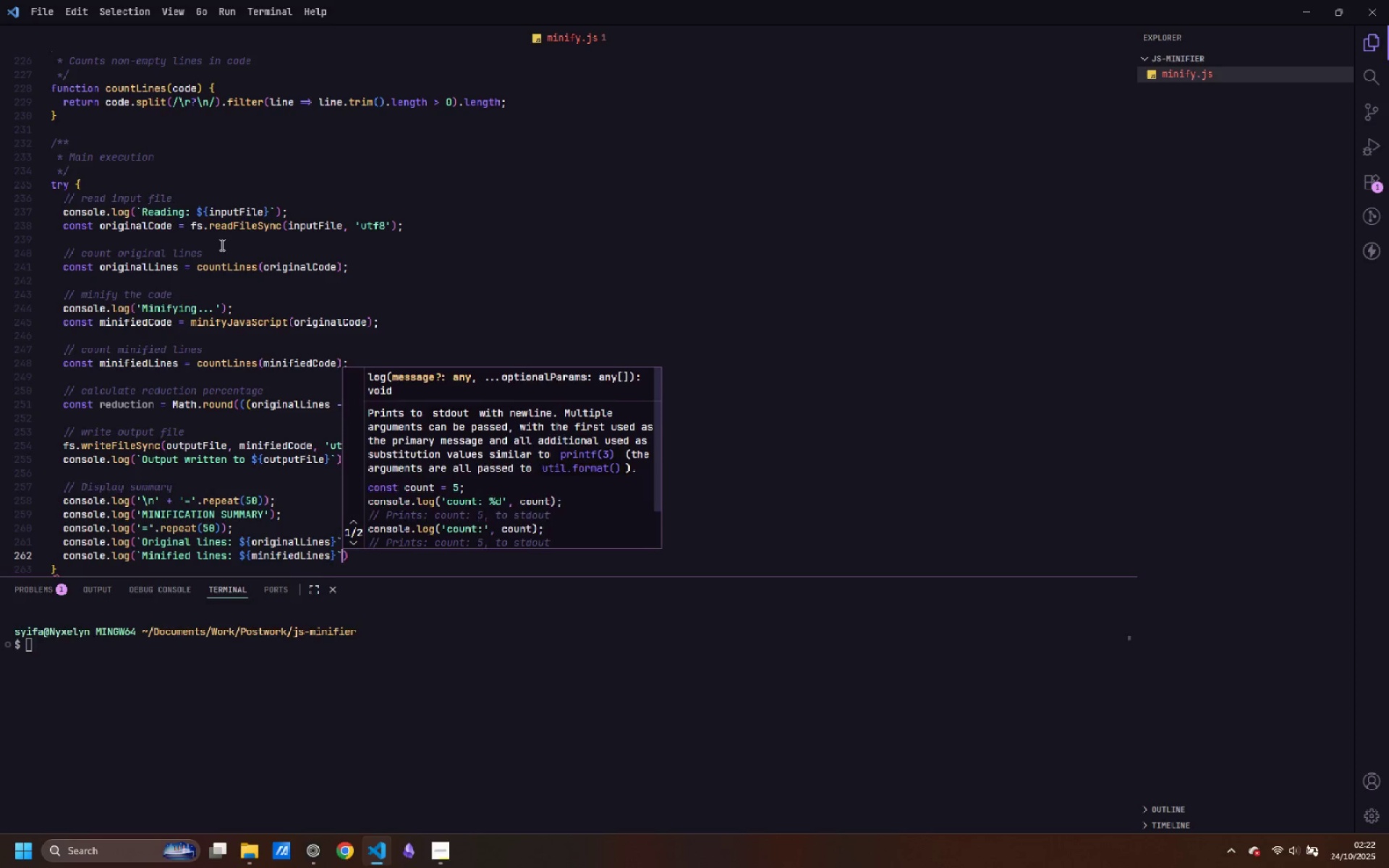 
key(ArrowRight)
 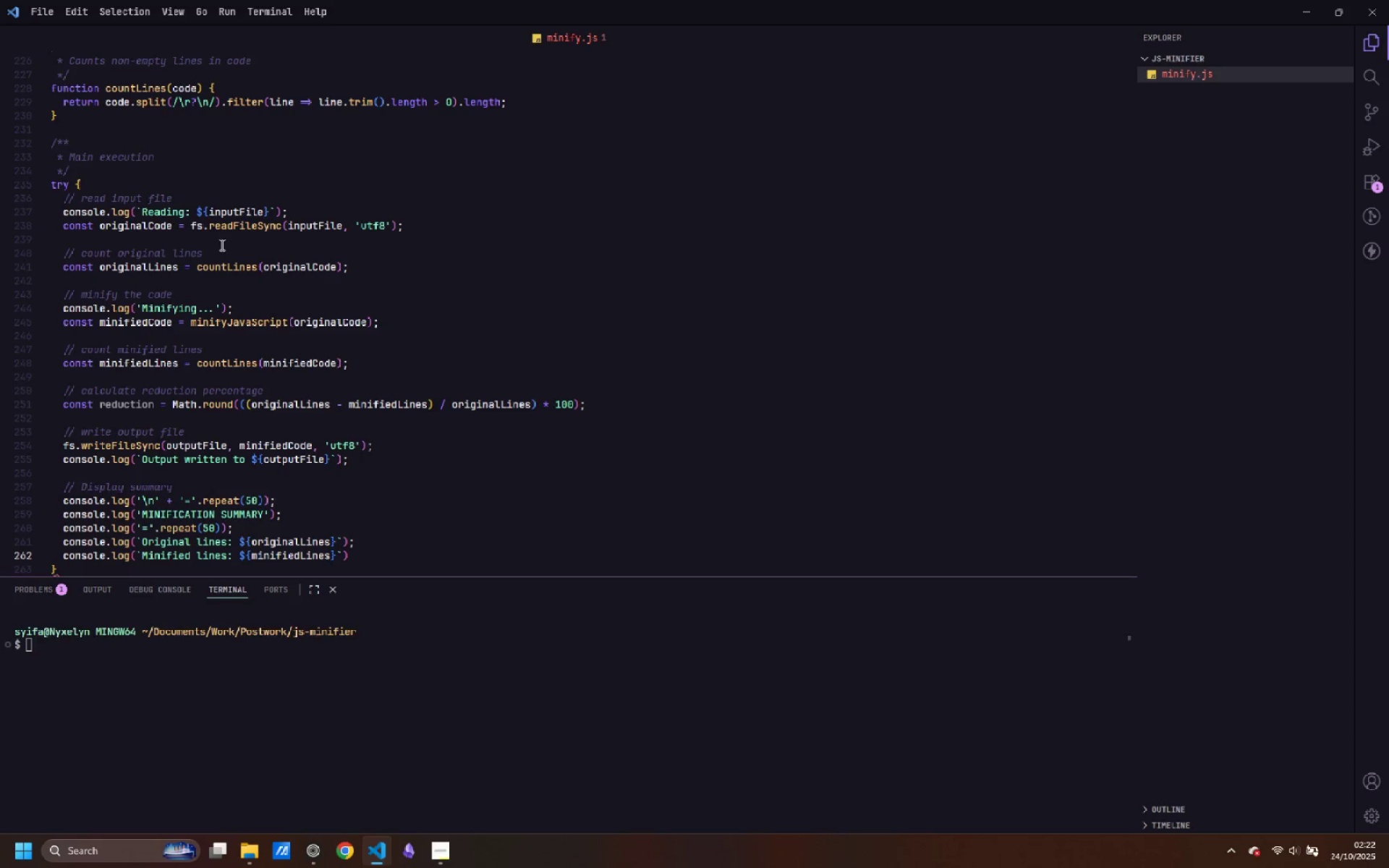 
key(Semicolon)
 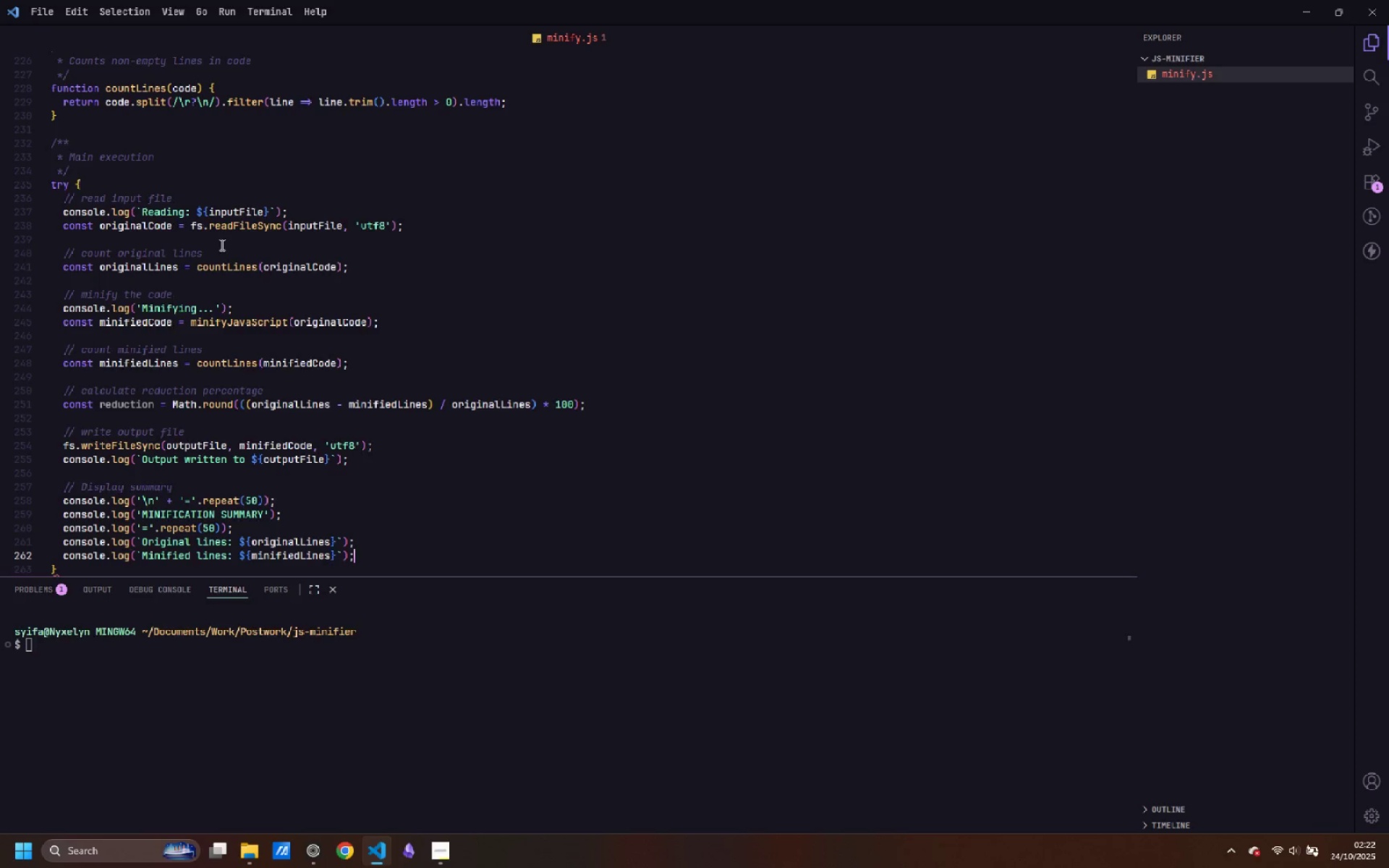 
key(Enter)
 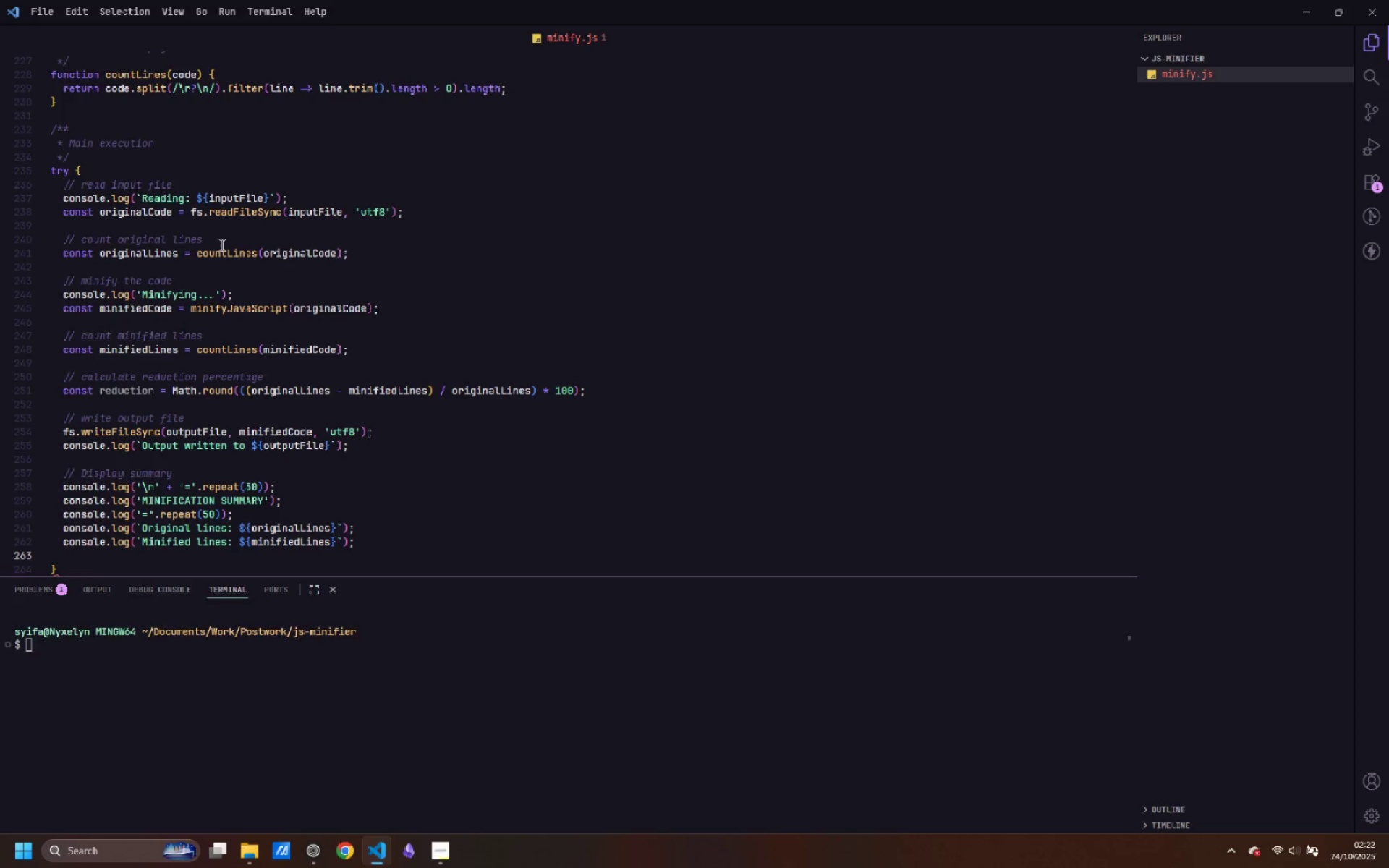 
type(console.log(`Reduction: )
 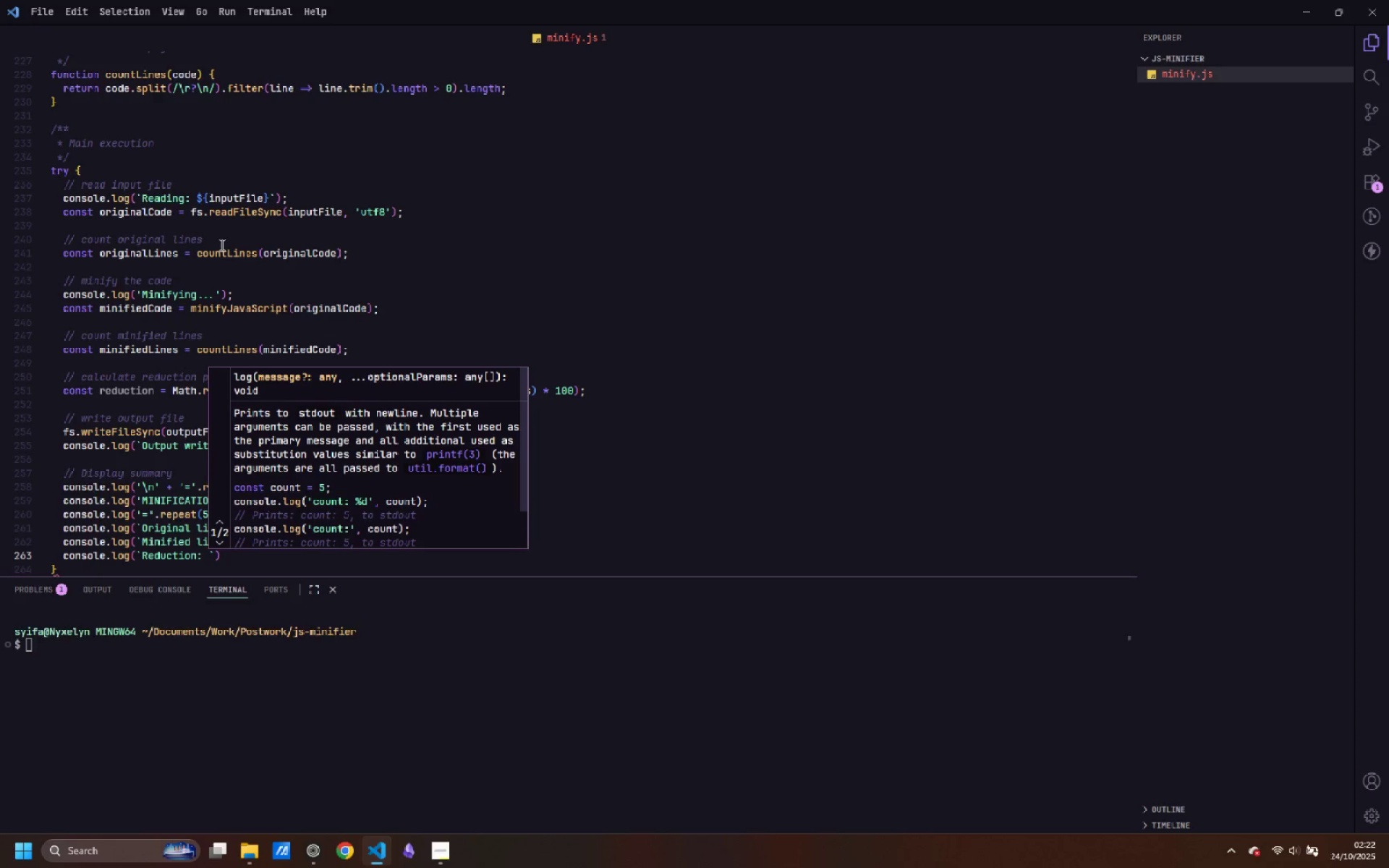 
wait(5.91)
 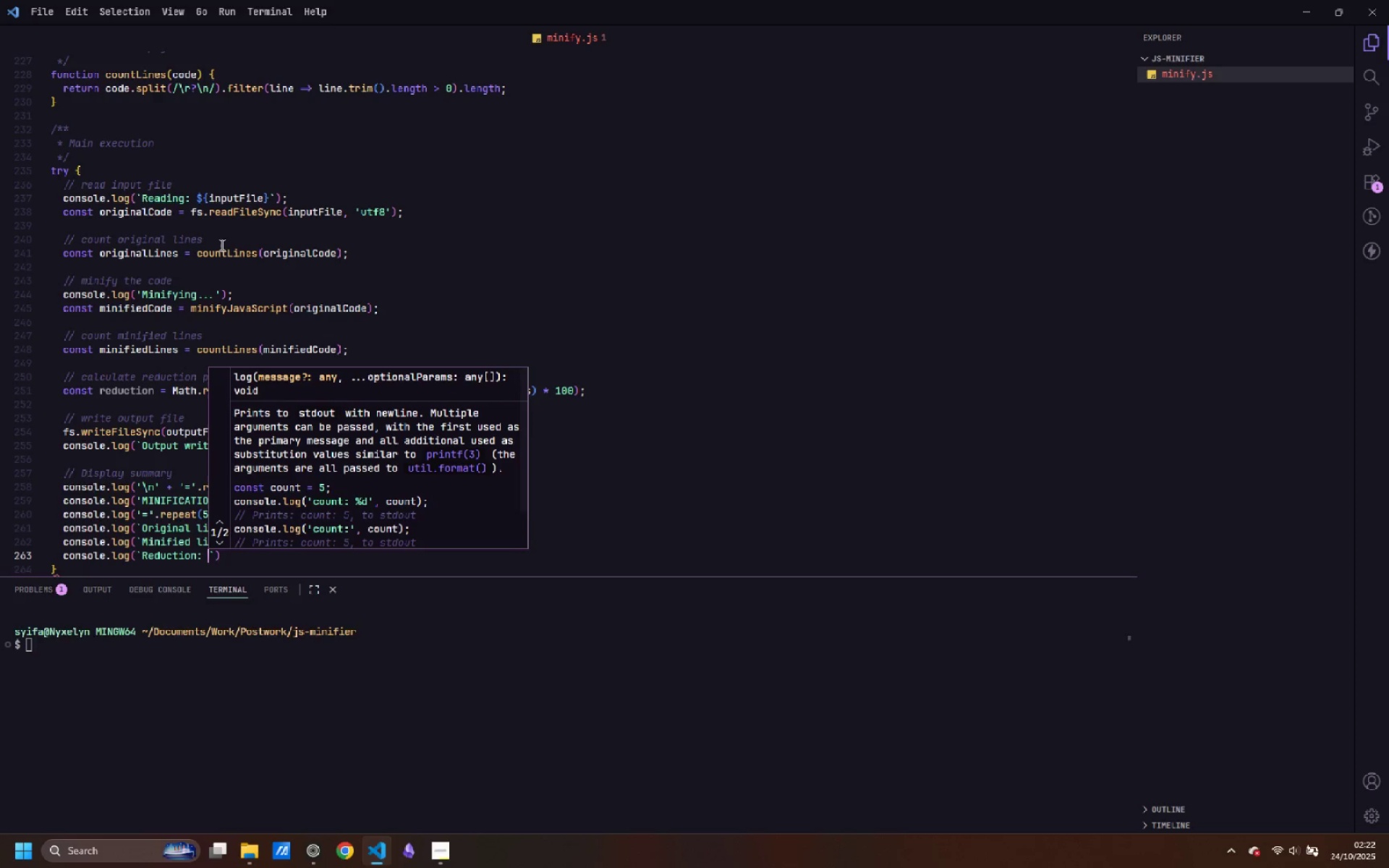 
key(Shift+4)
 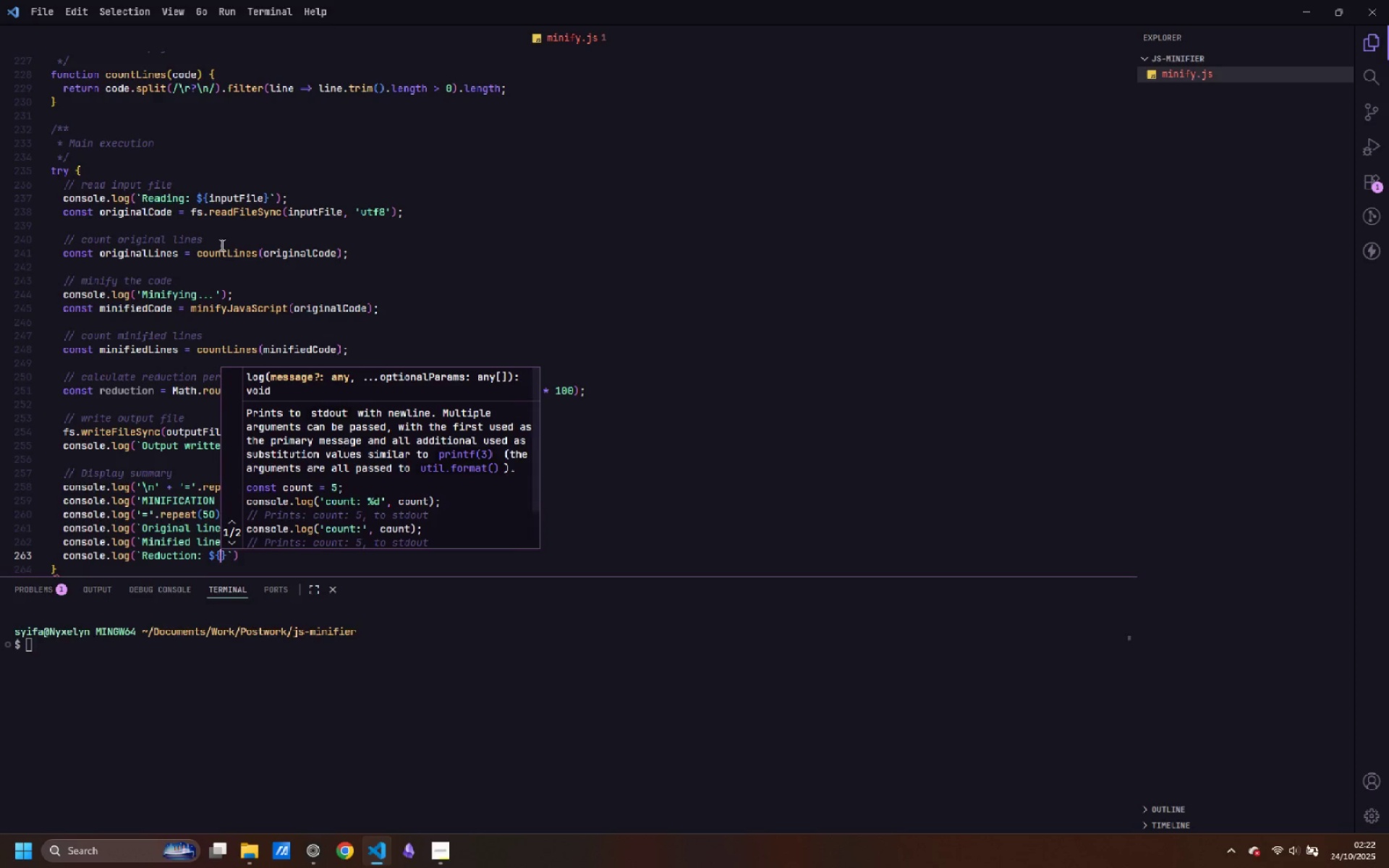 
key(Shift+BracketLeft)
 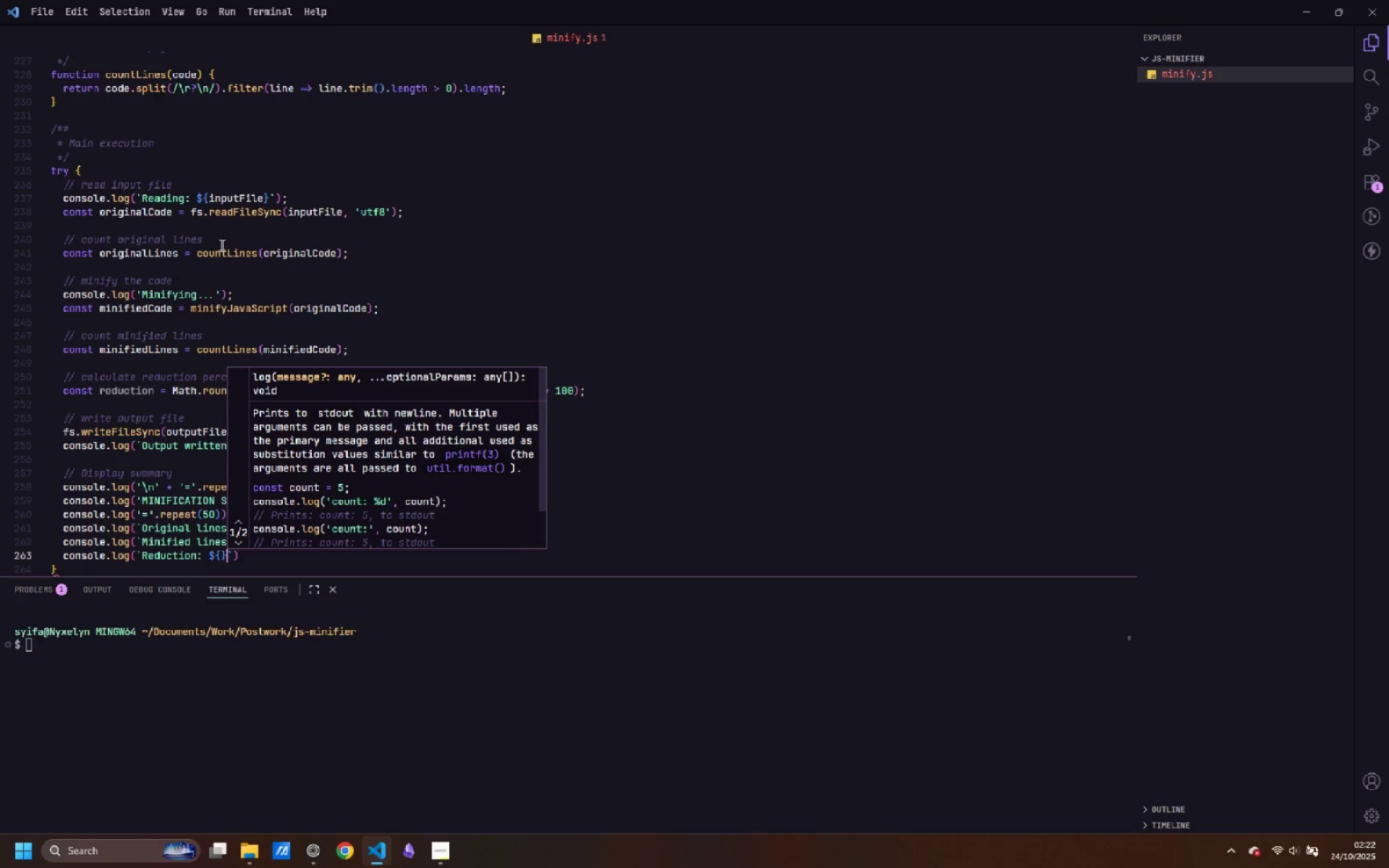 
key(Shift+BracketRight)
 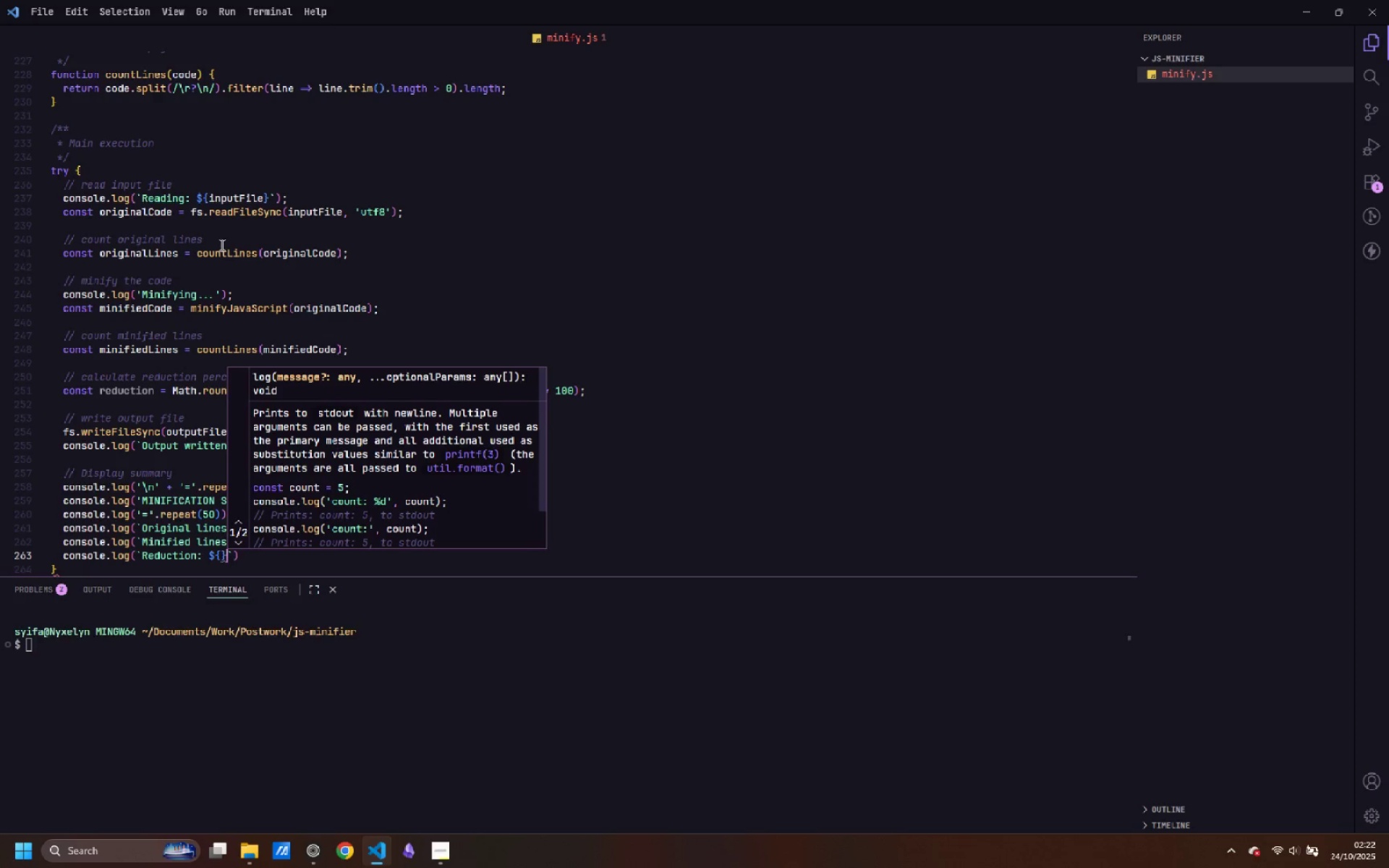 
key(ArrowLeft)
 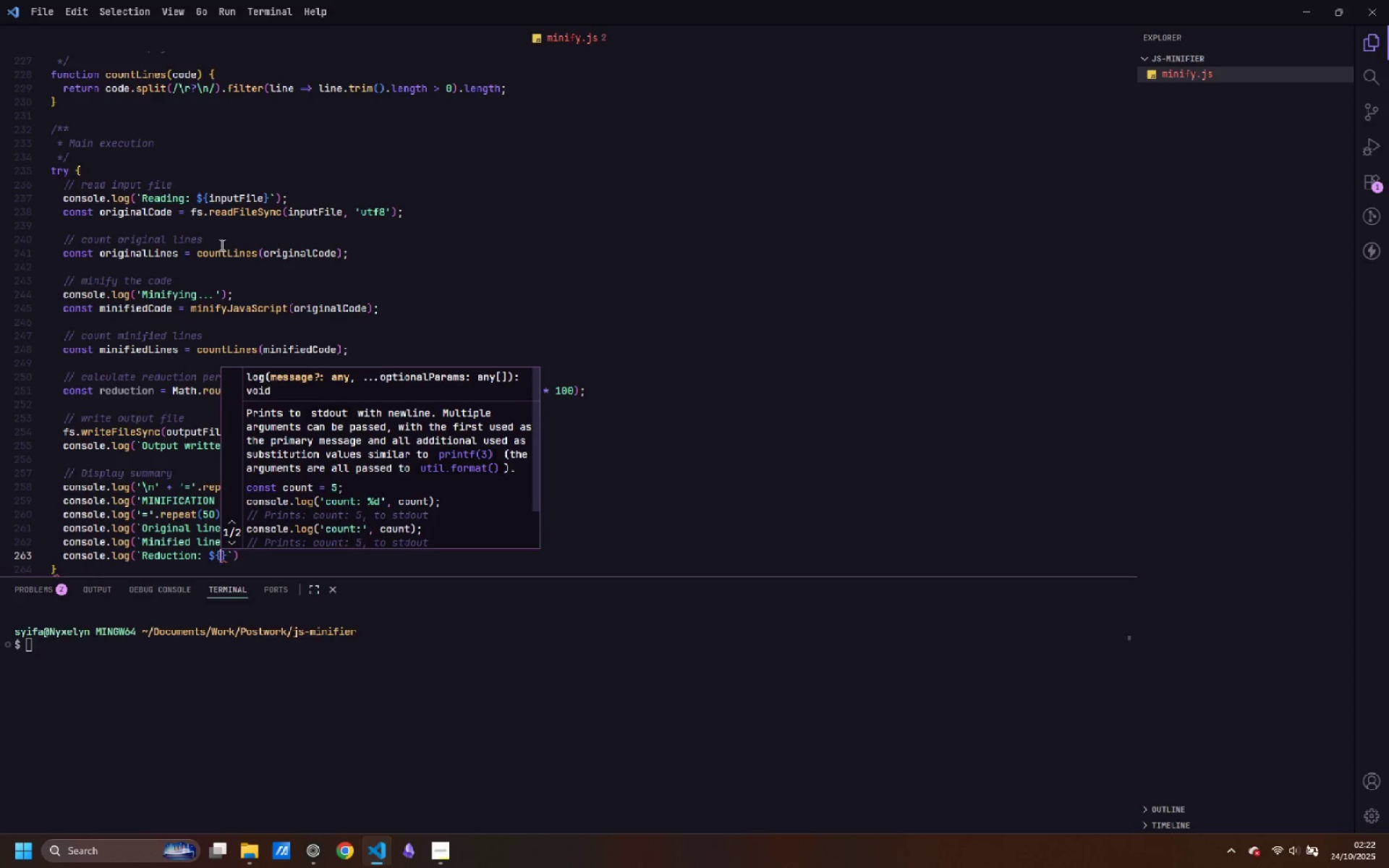 
type(reduction)
 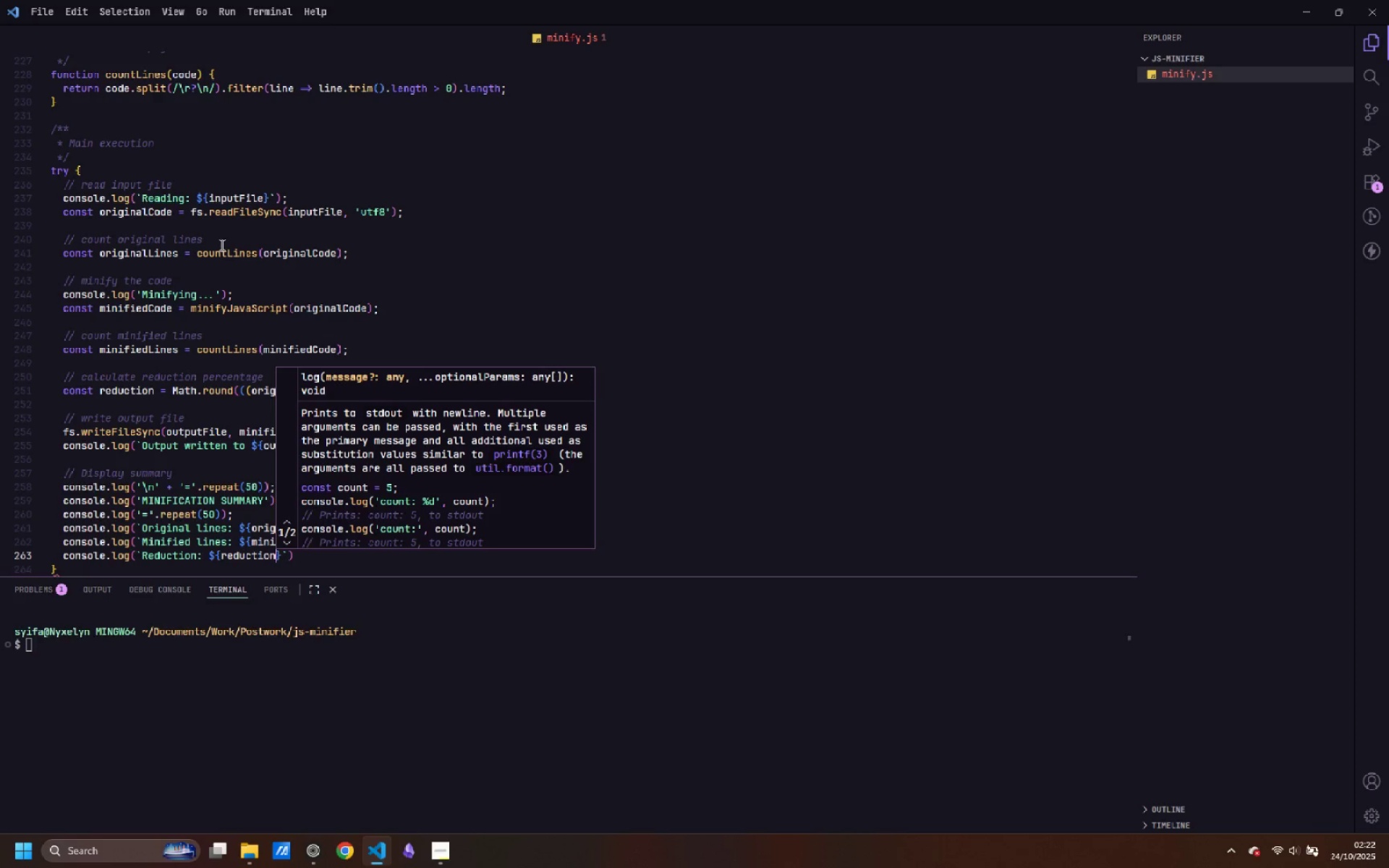 
key(ArrowRight)
 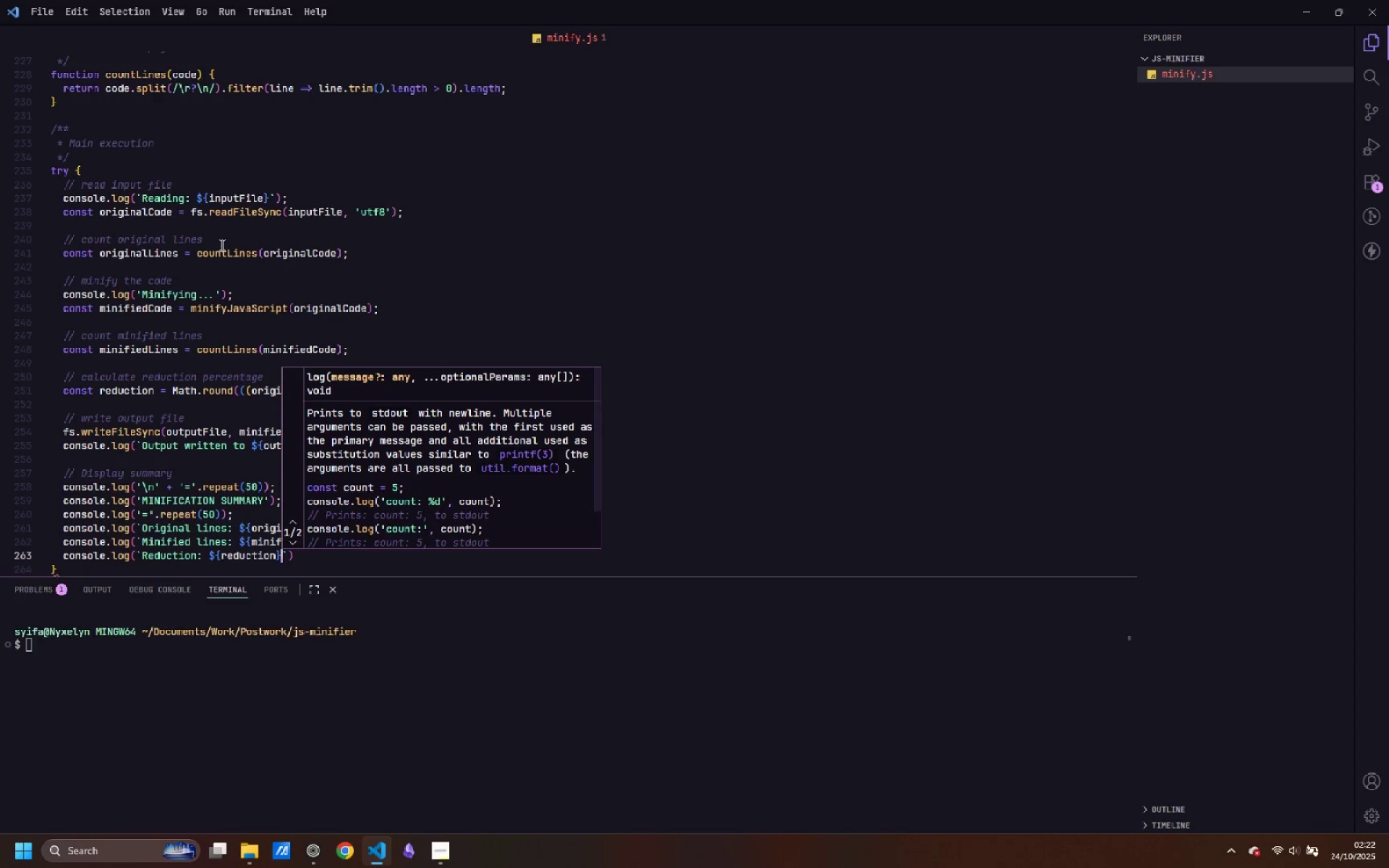 
key(Shift+5)
 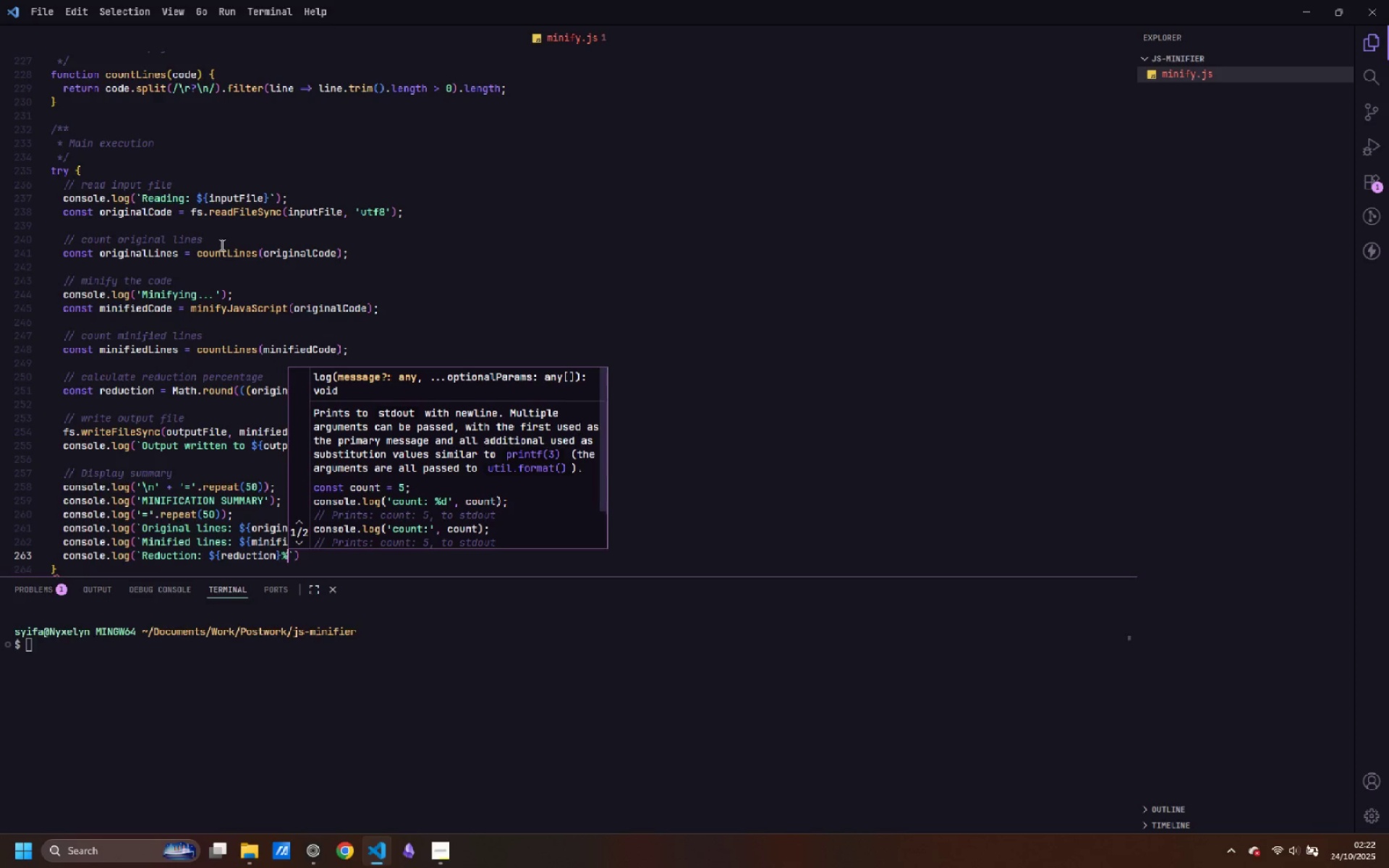 
key(ArrowRight)
 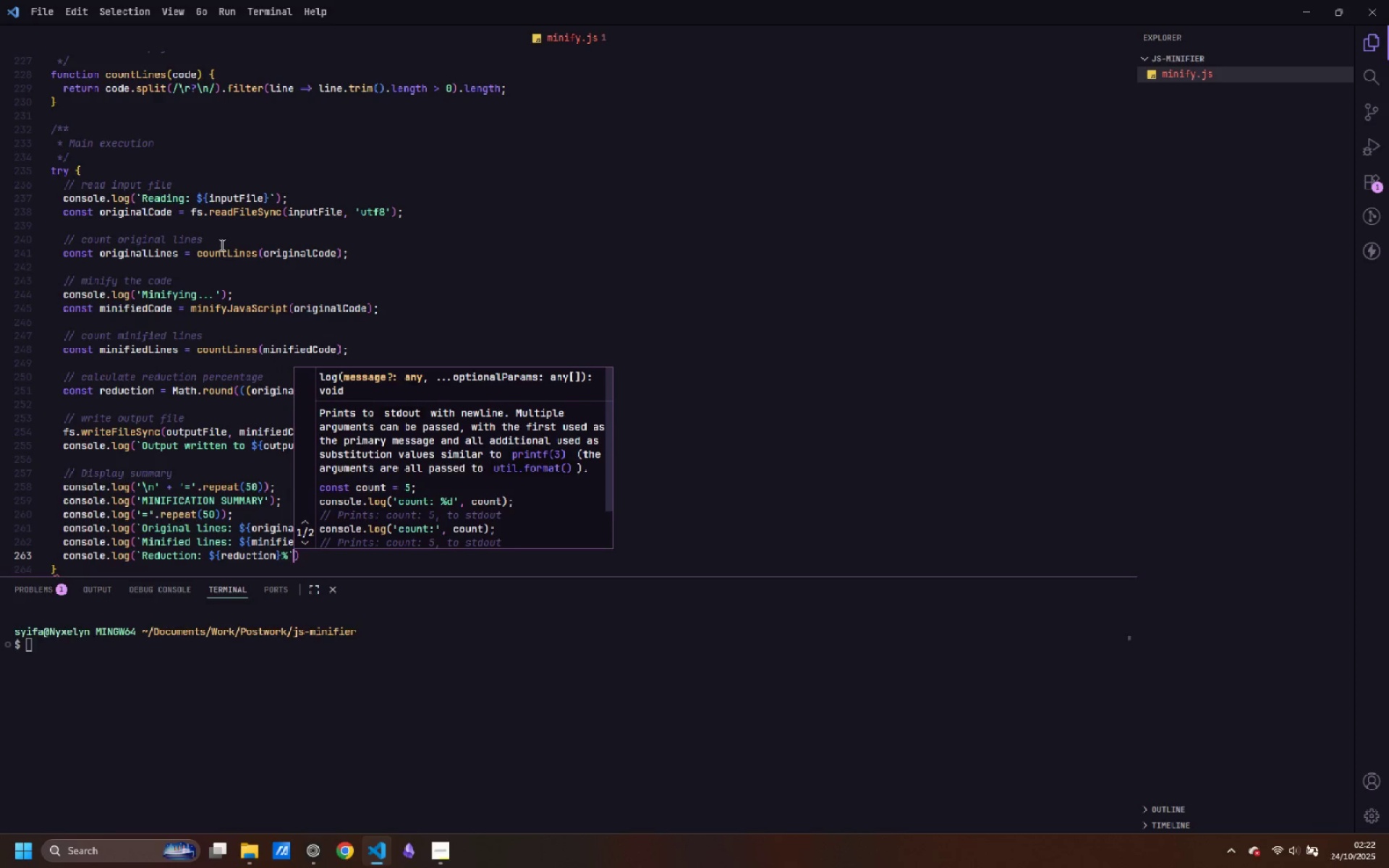 
key(ArrowRight)
 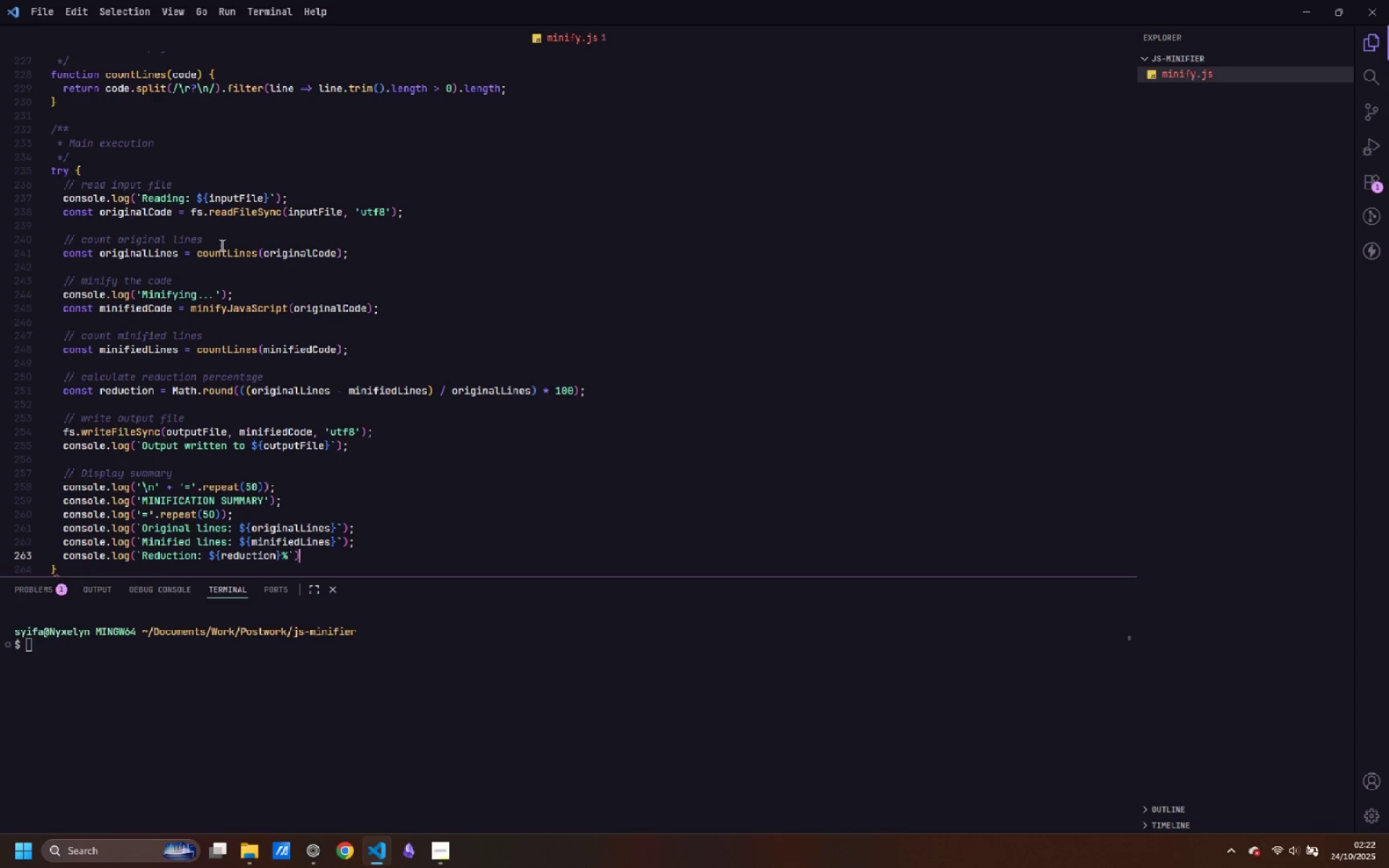 
key(Semicolon)
 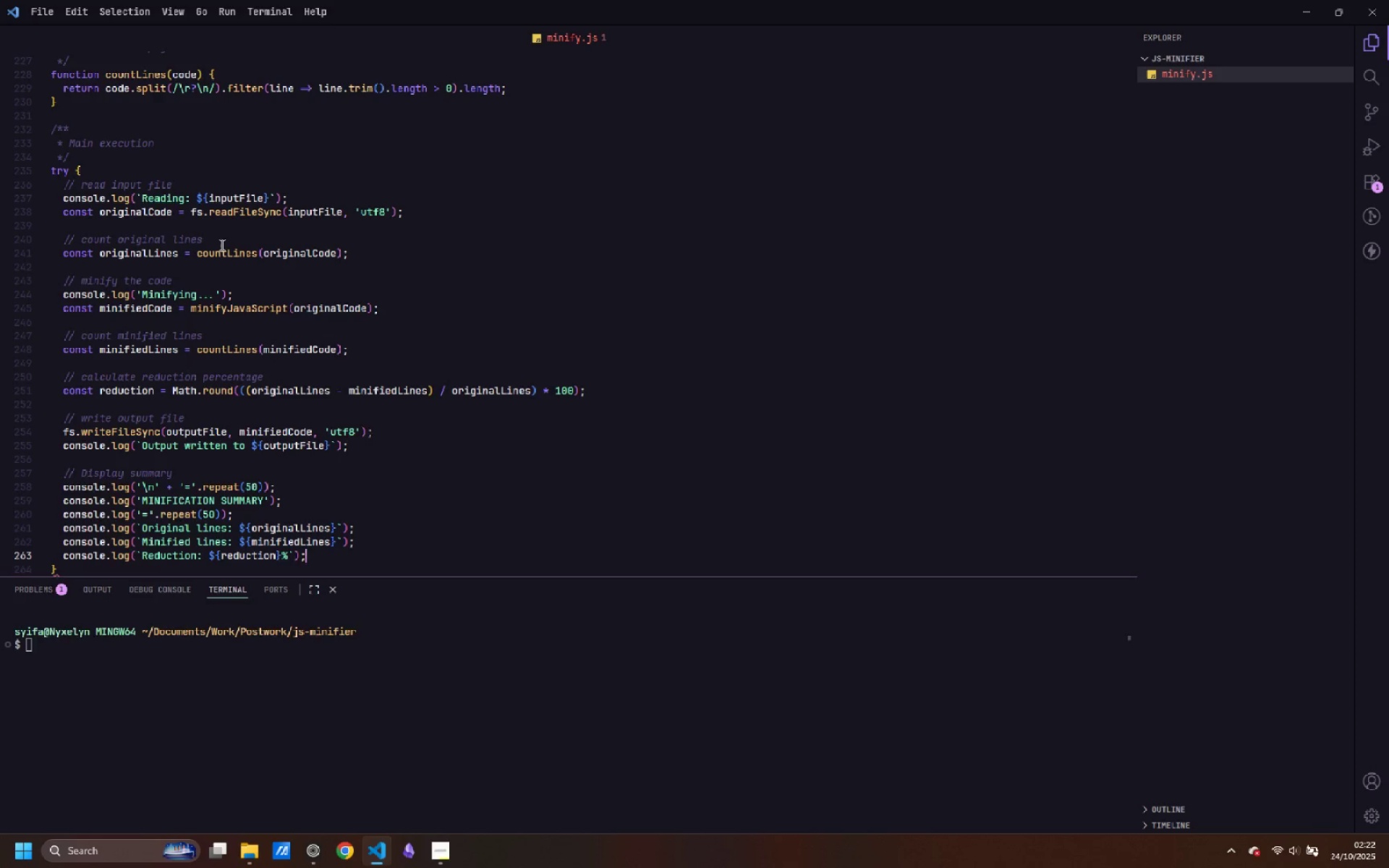 
key(Enter)
 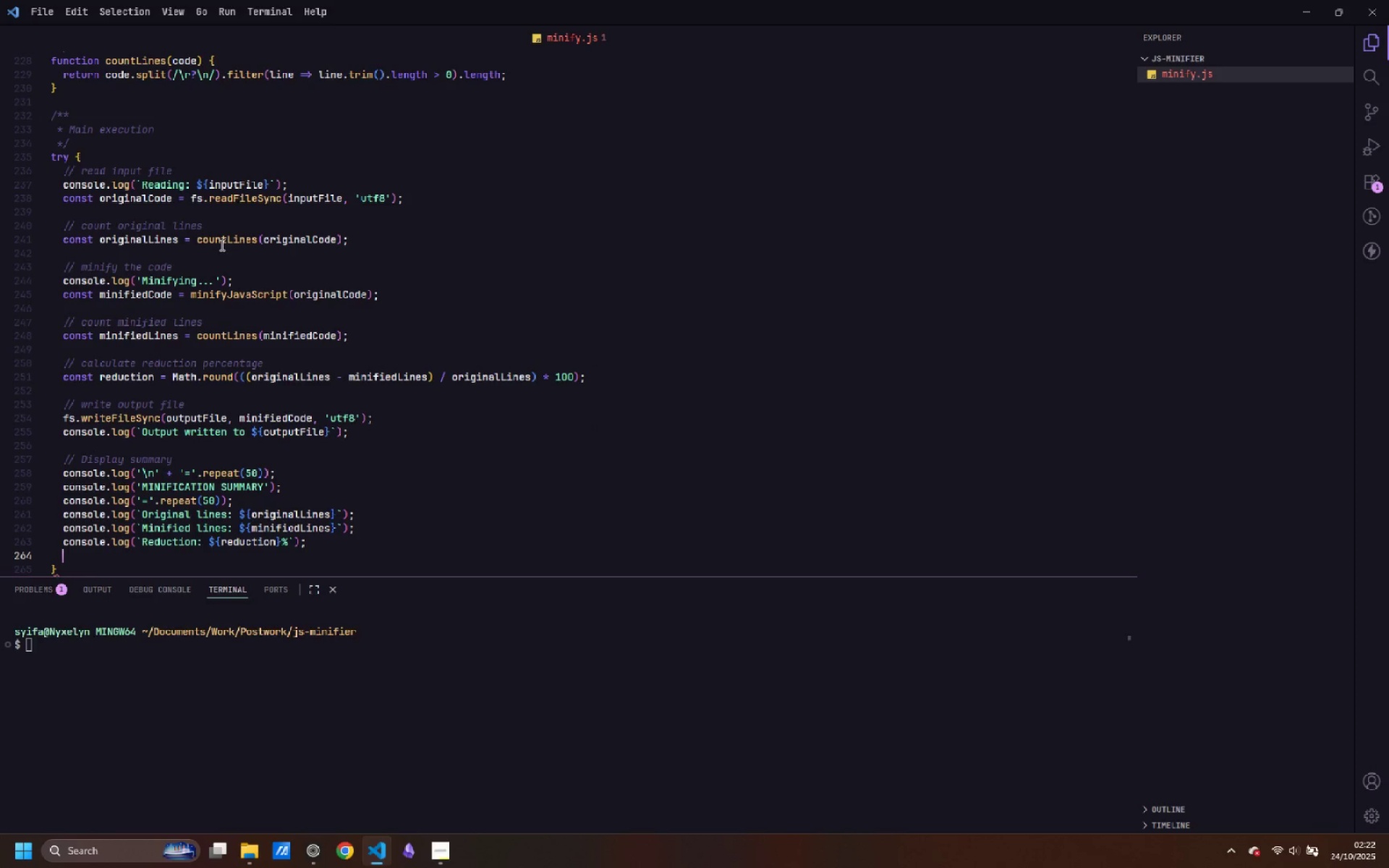 
type(console.log('=)
 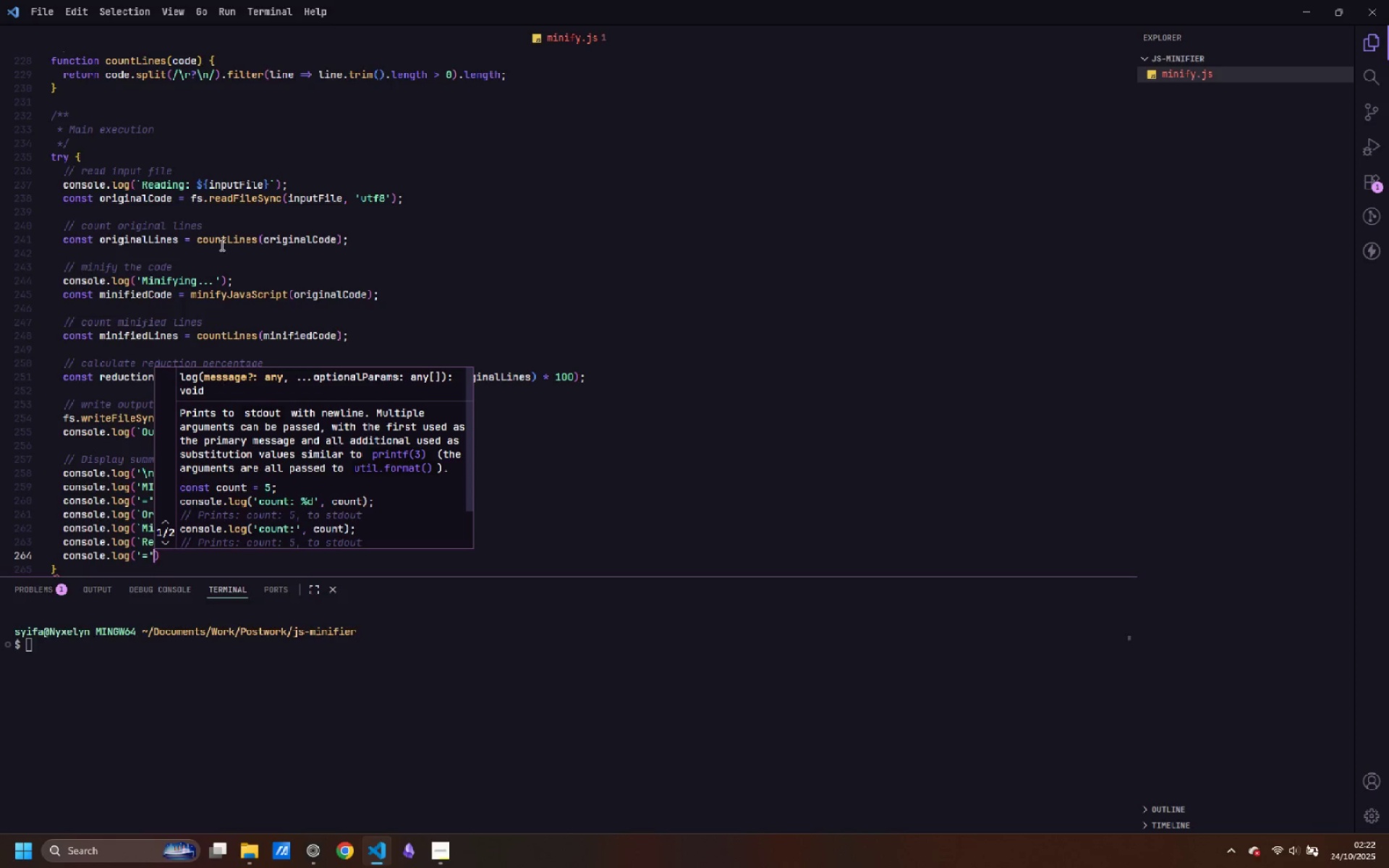 
 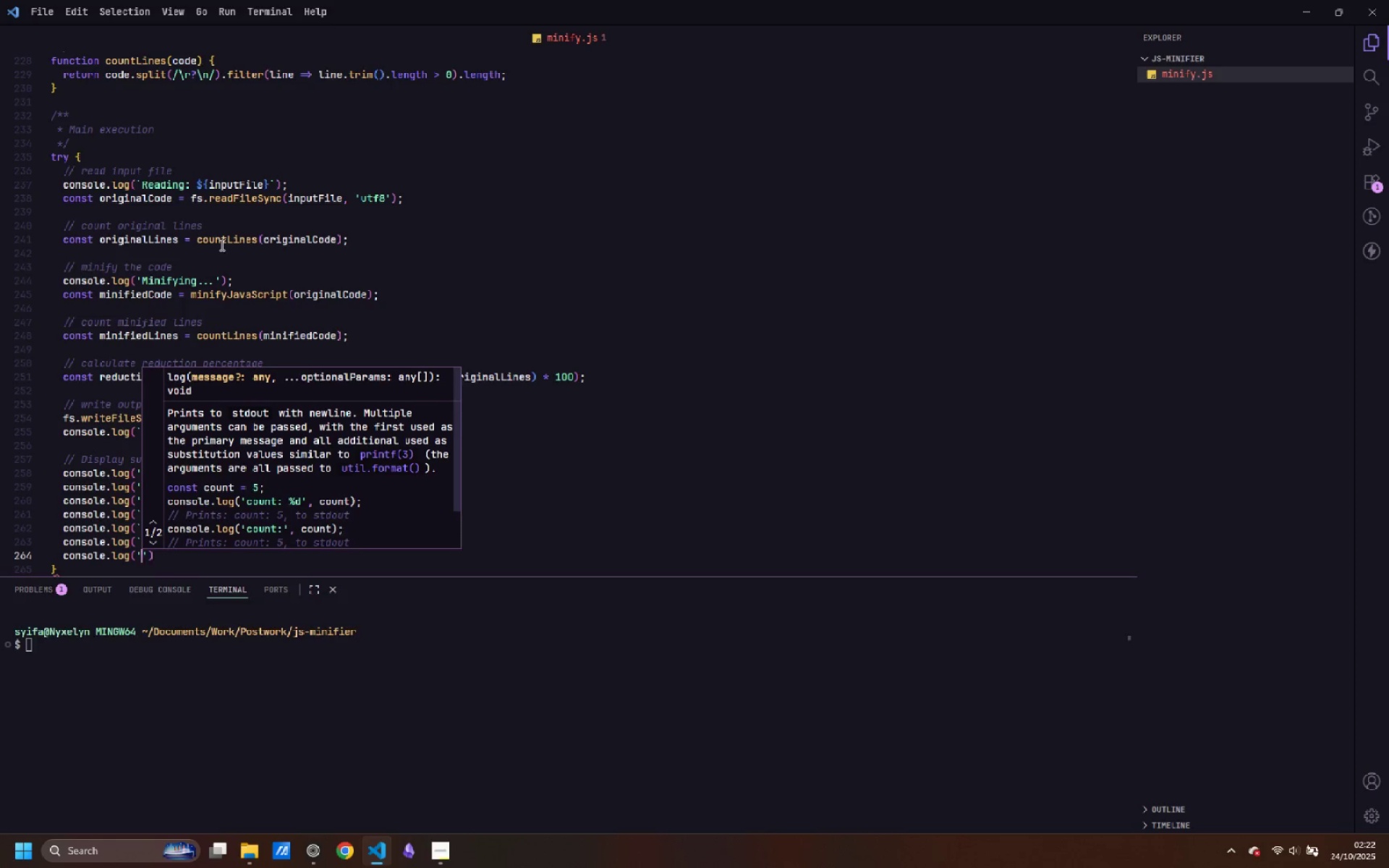 
key(ArrowRight)
 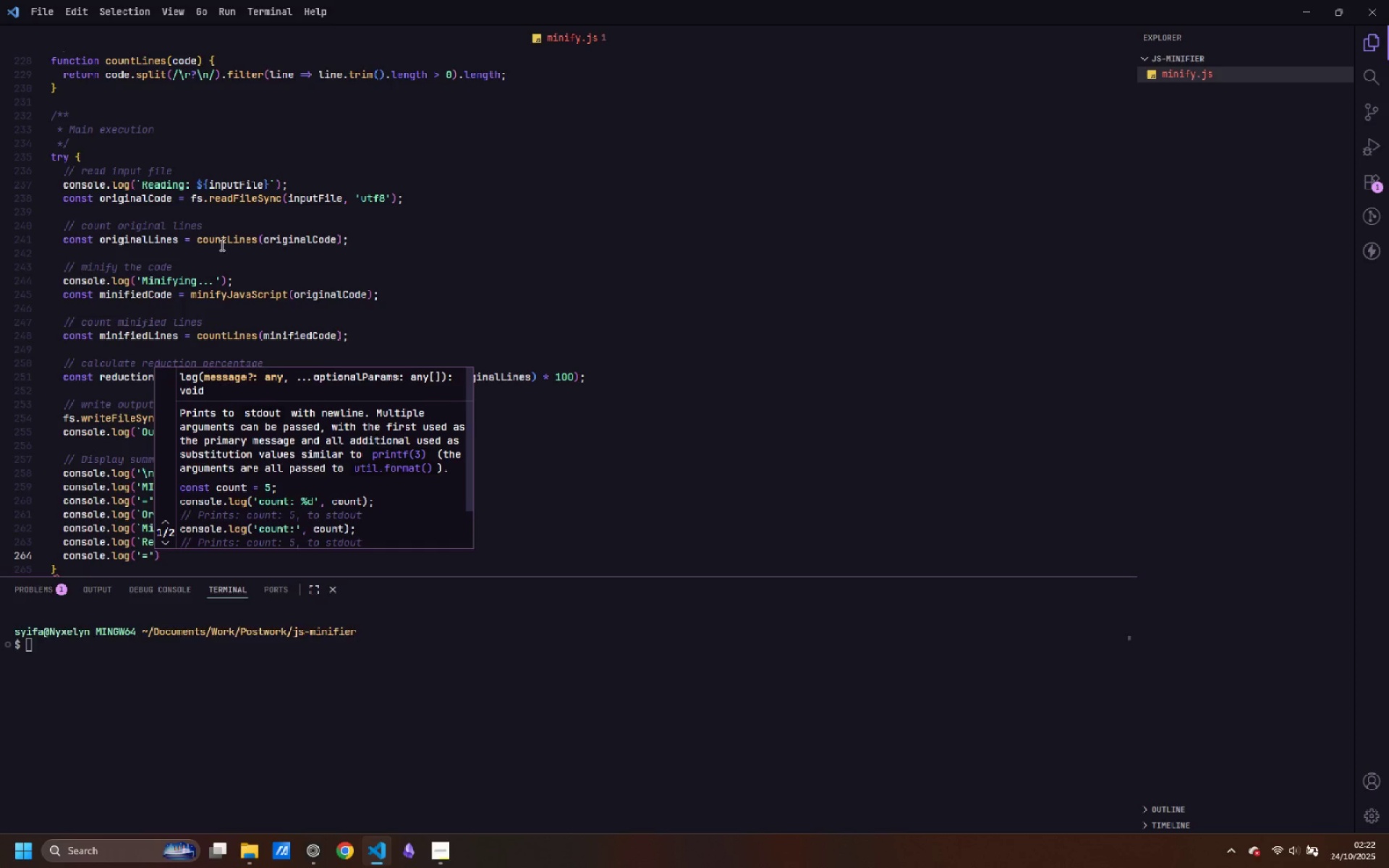 
type(.repea)
 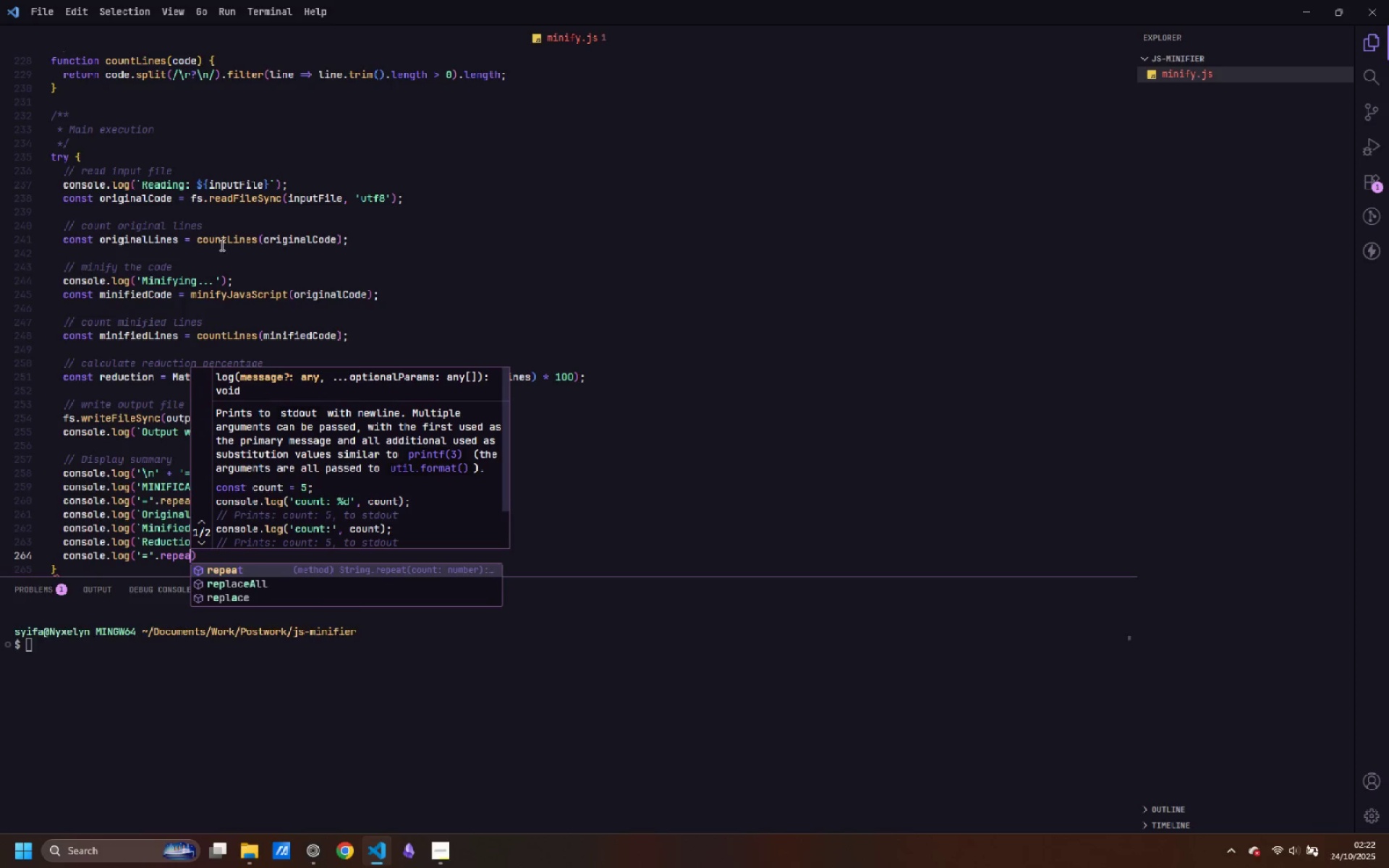 
key(Enter)
 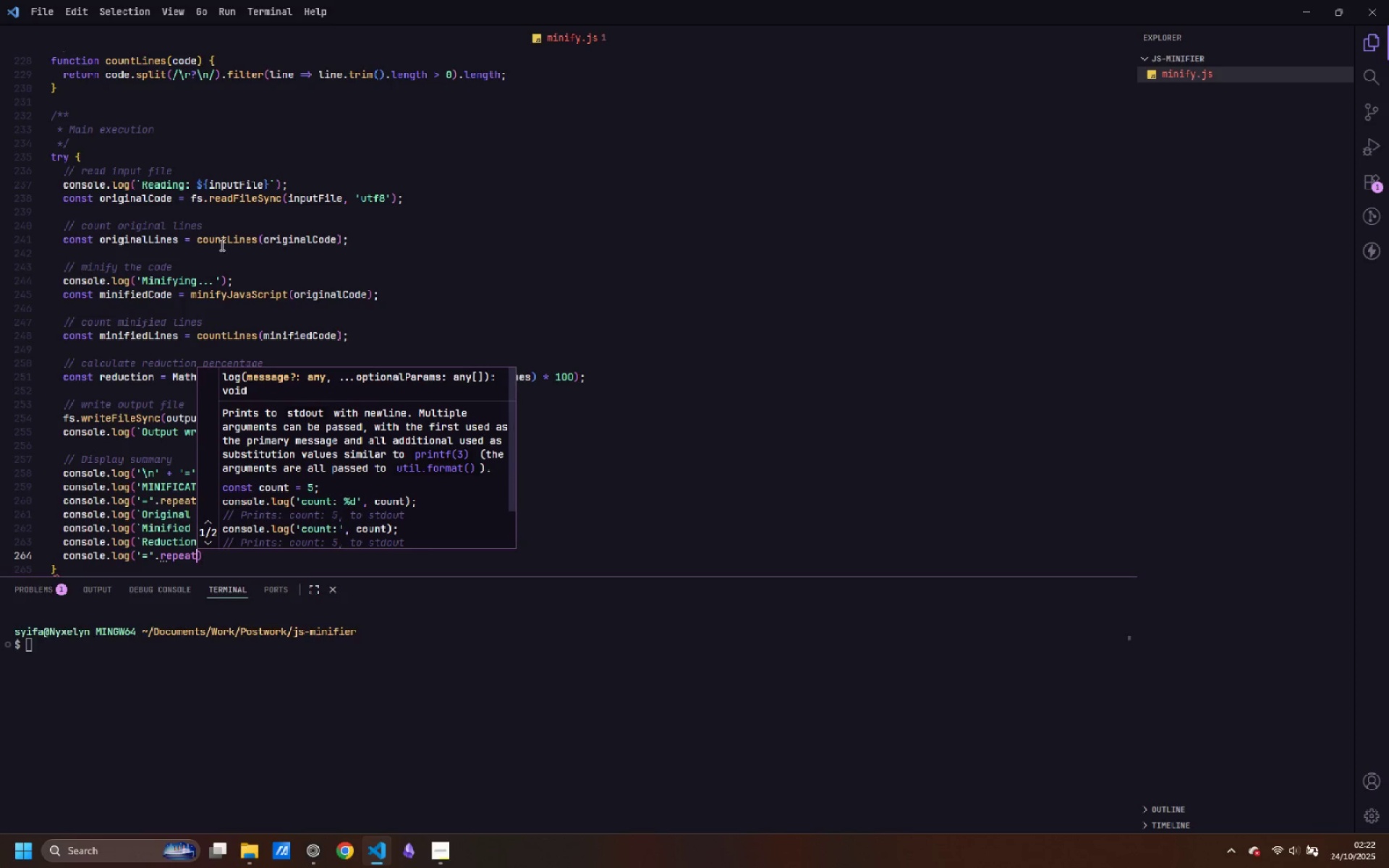 
type((50)
 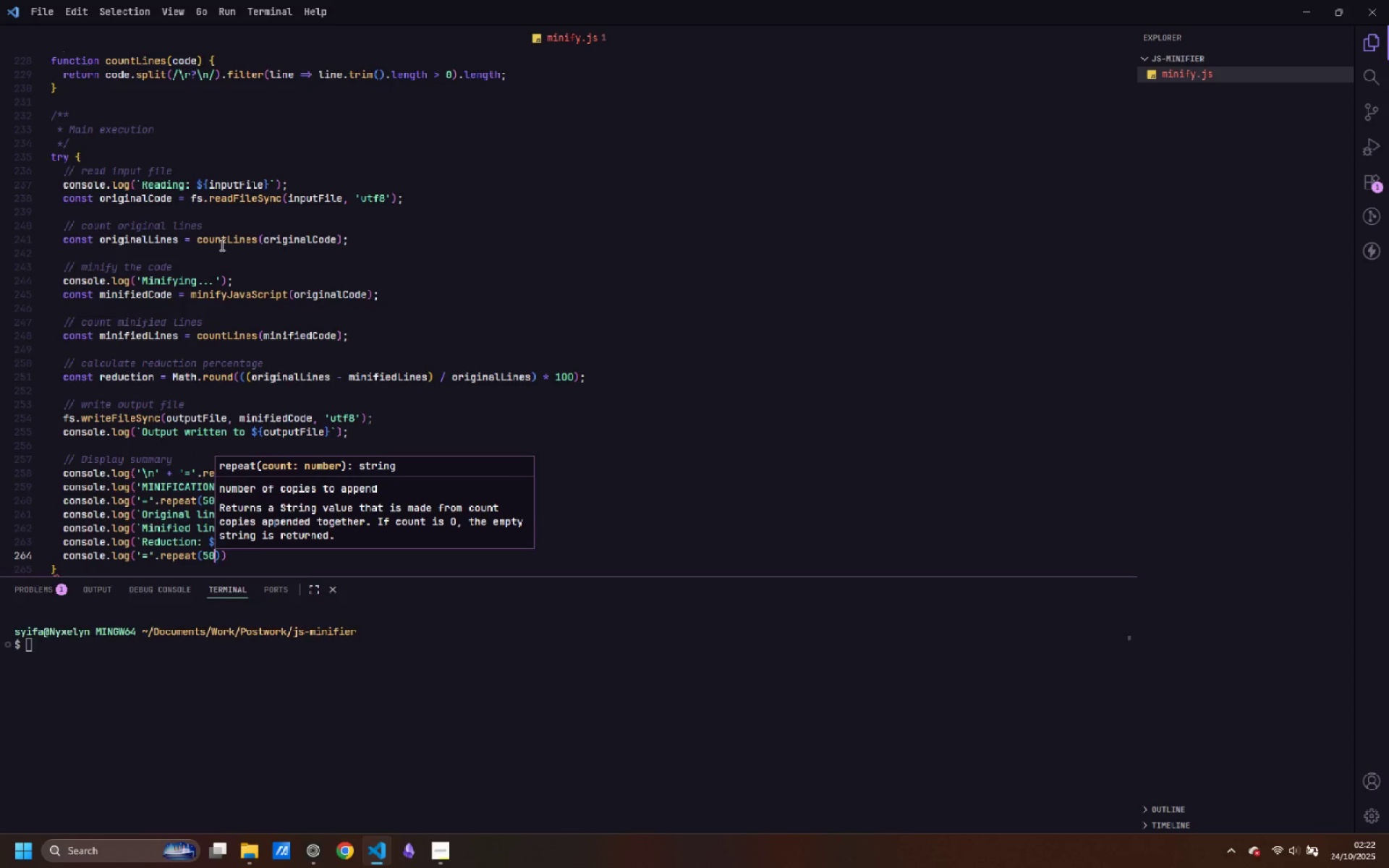 
key(ArrowRight)
 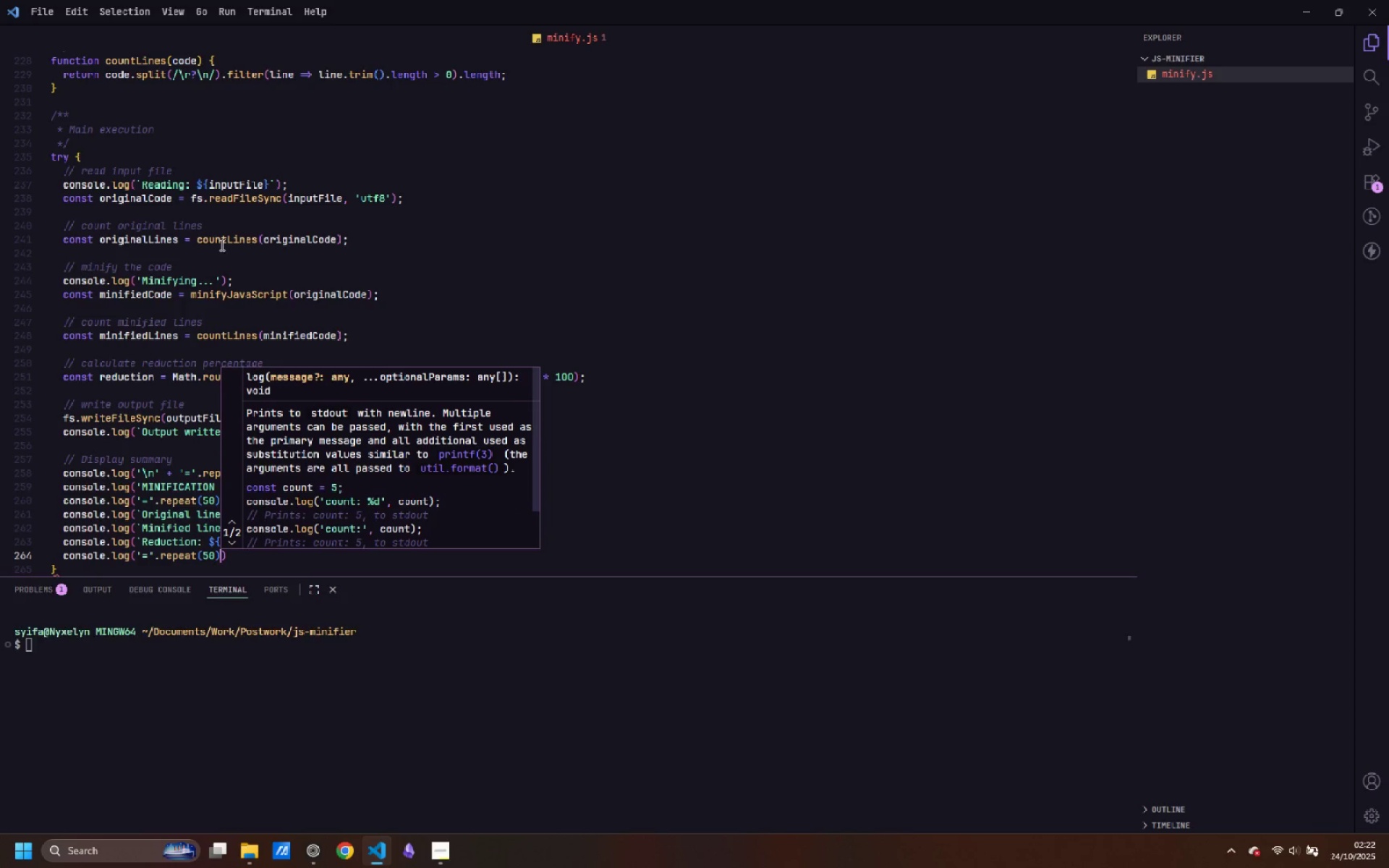 
key(ArrowRight)
 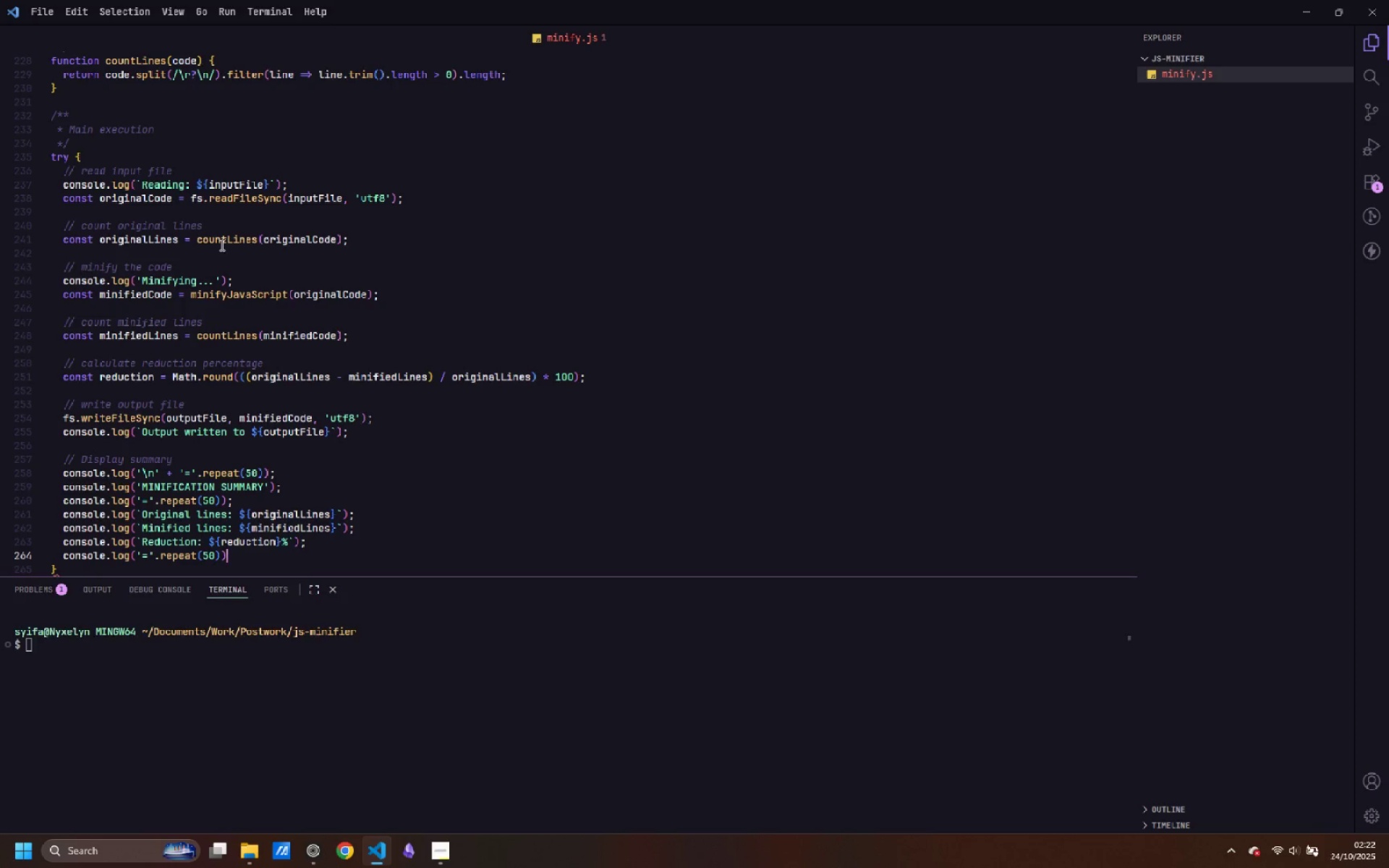 
key(Semicolon)
 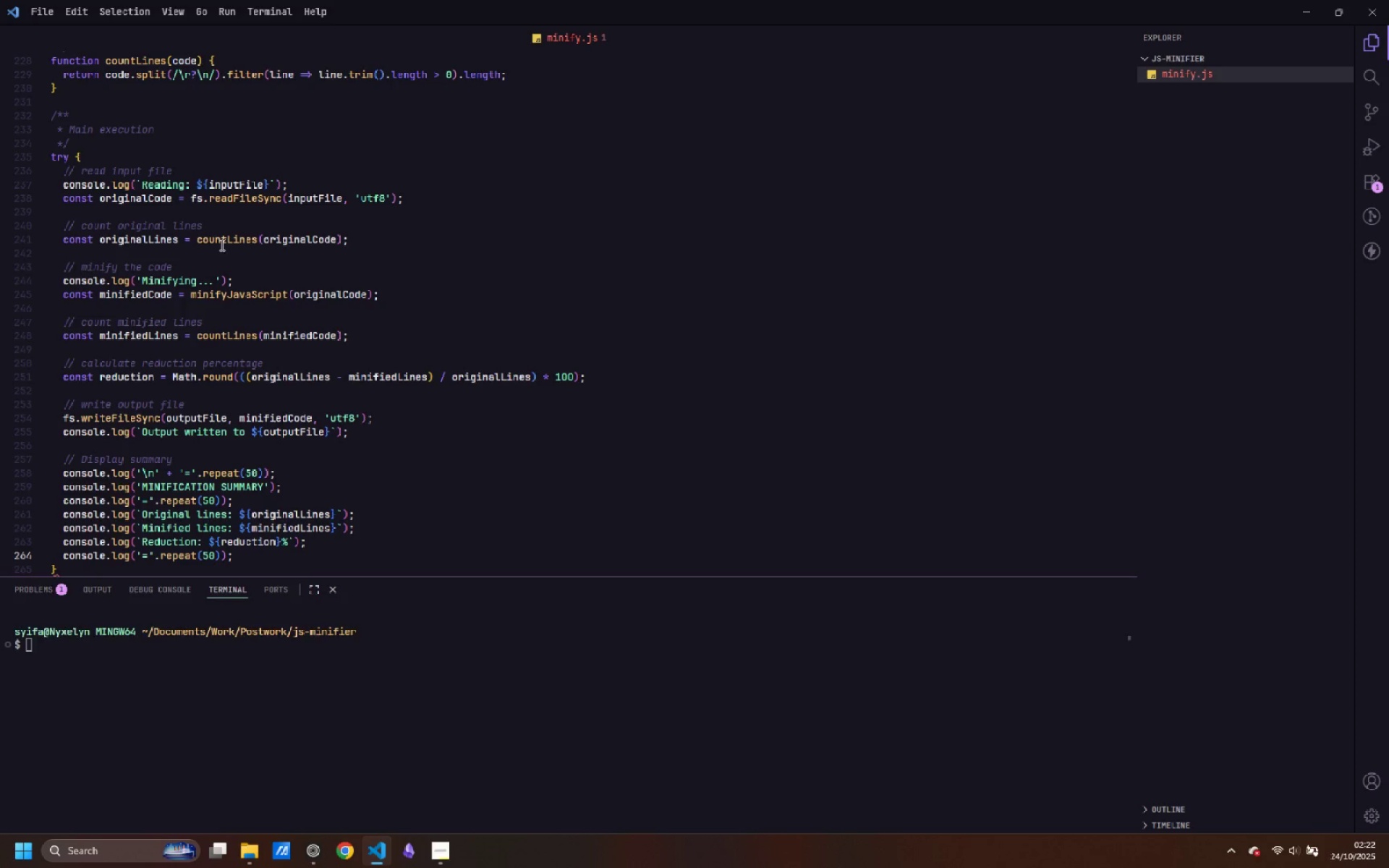 
key(Enter)
 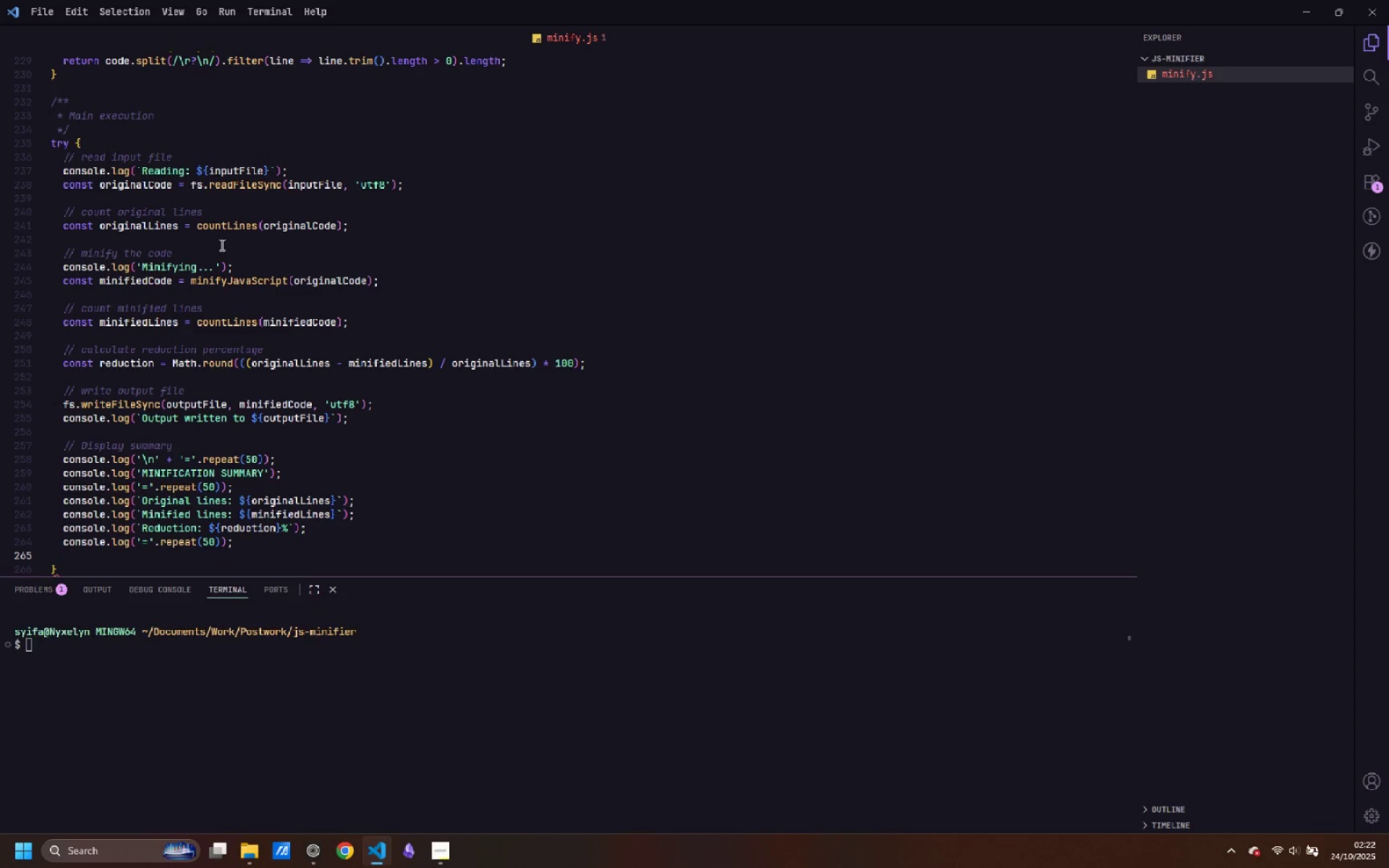 
type(console.log('Minification completed successfully)
 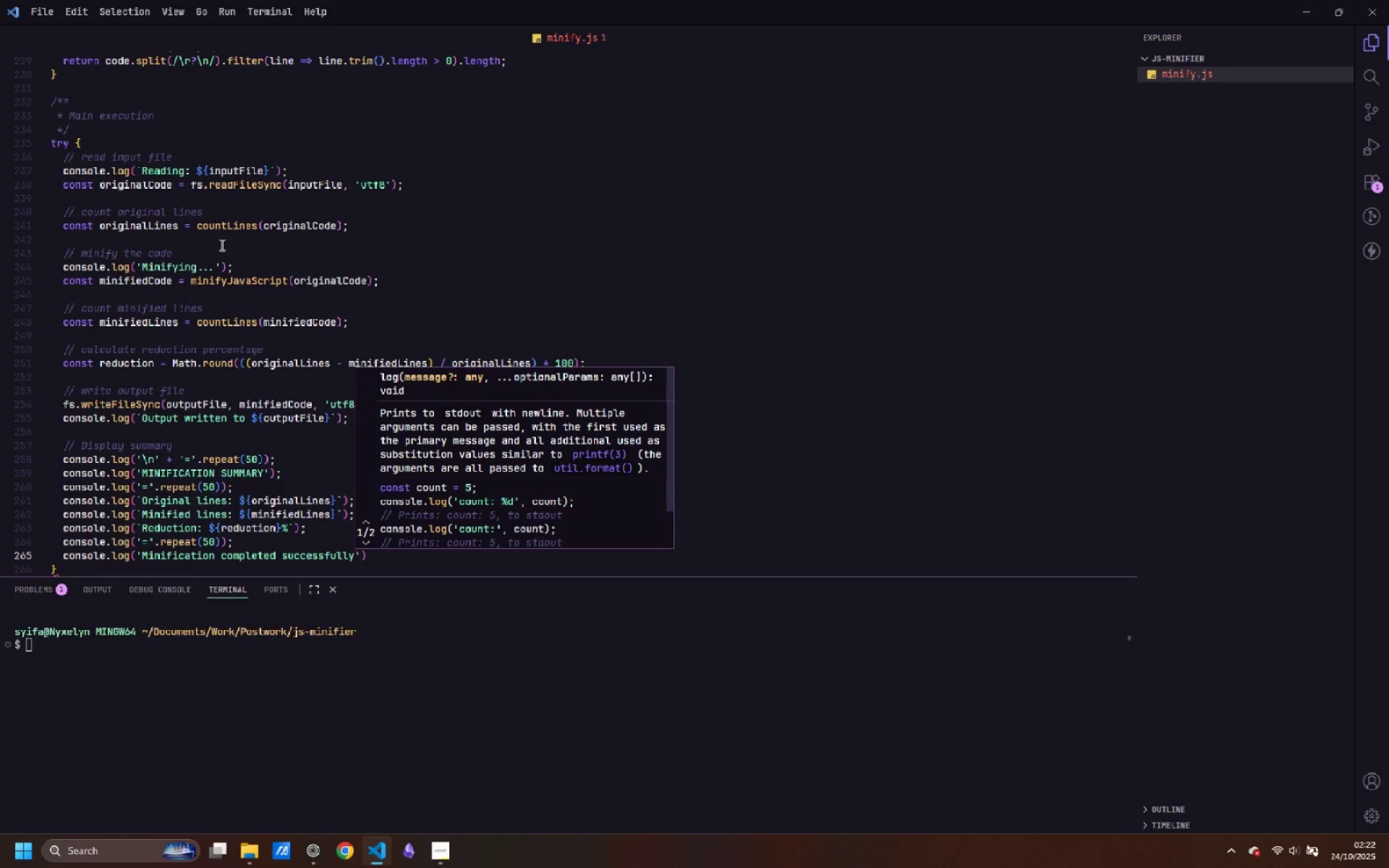 
key(ArrowRight)
 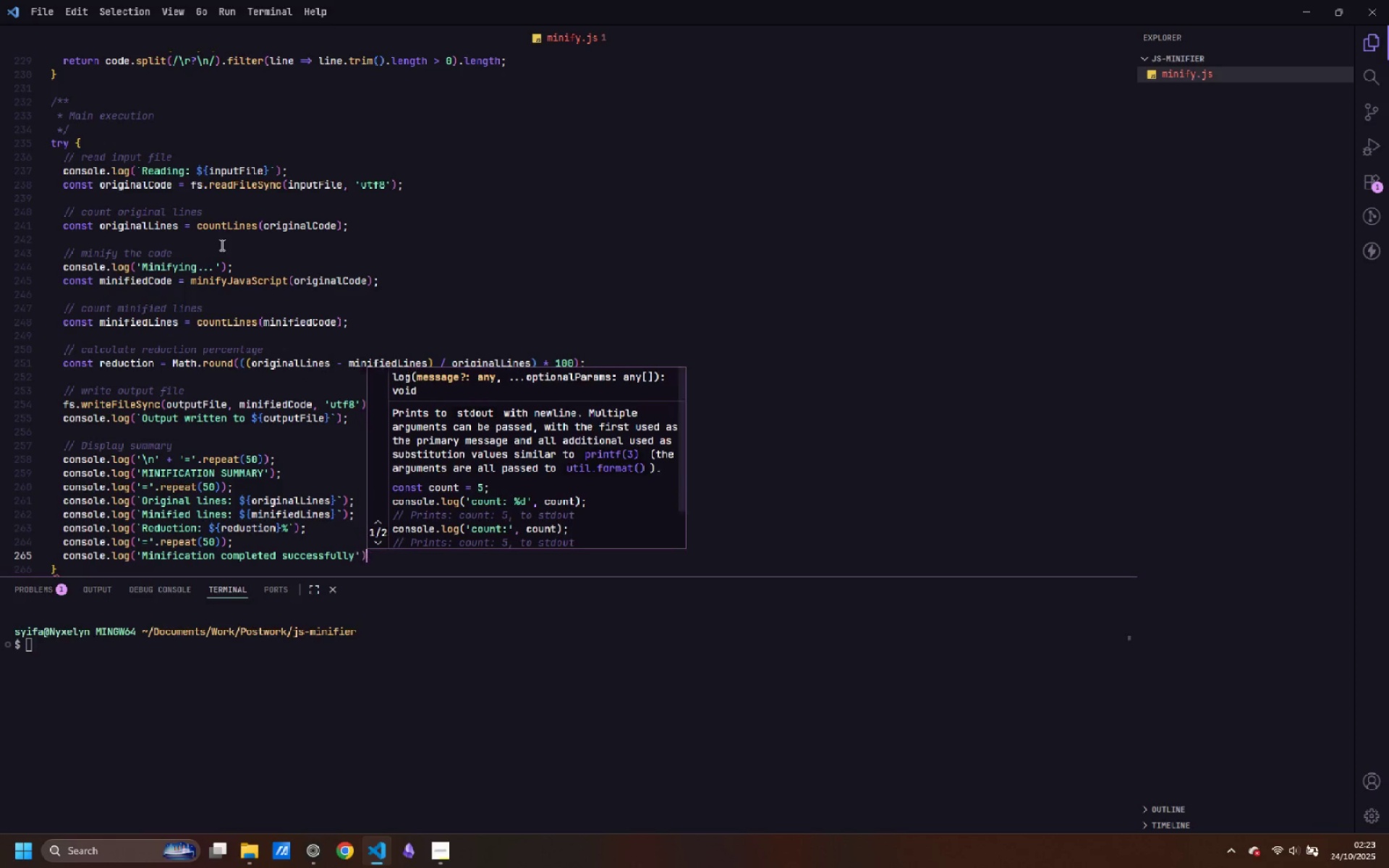 
key(ArrowRight)
 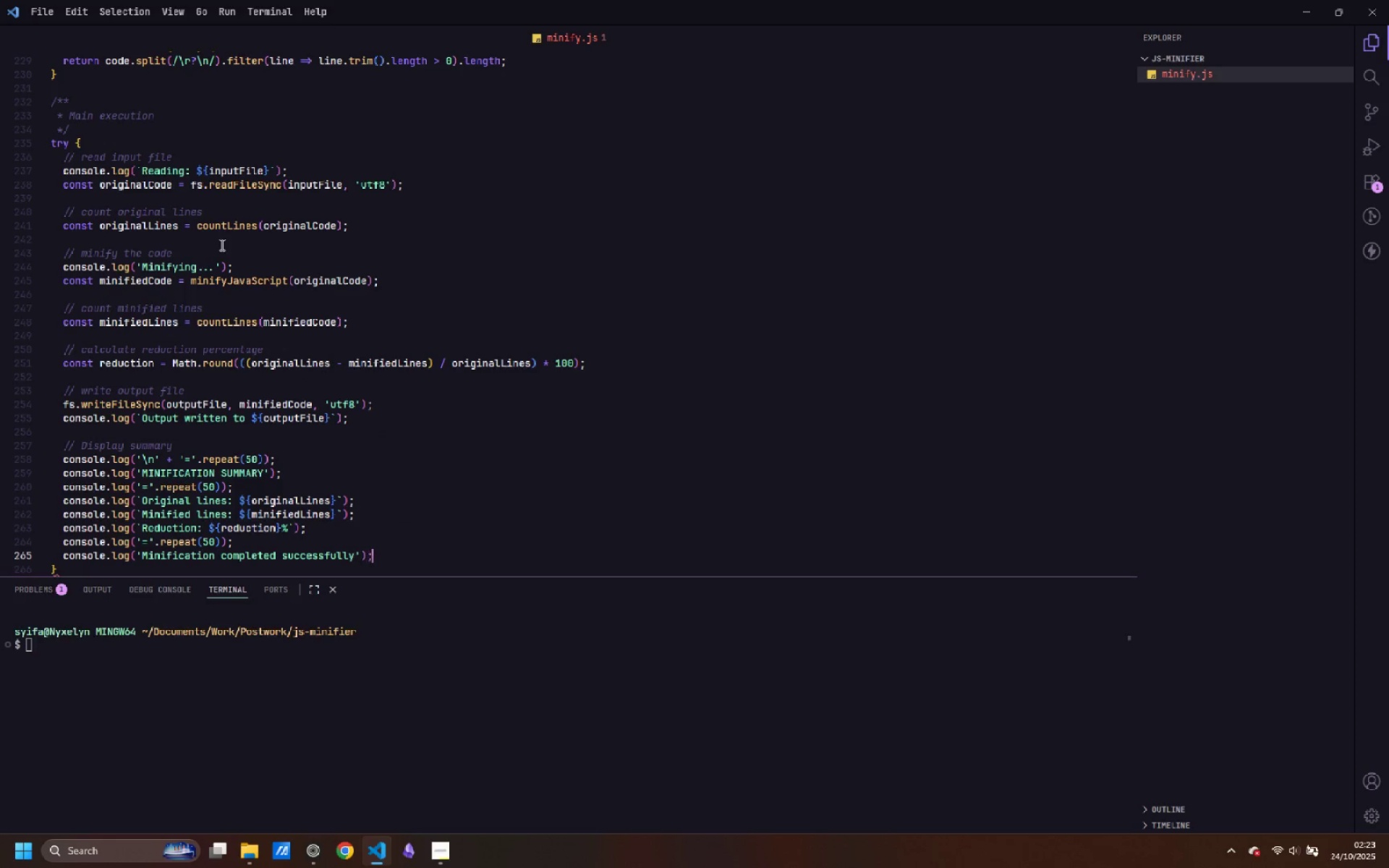 
key(Semicolon)
 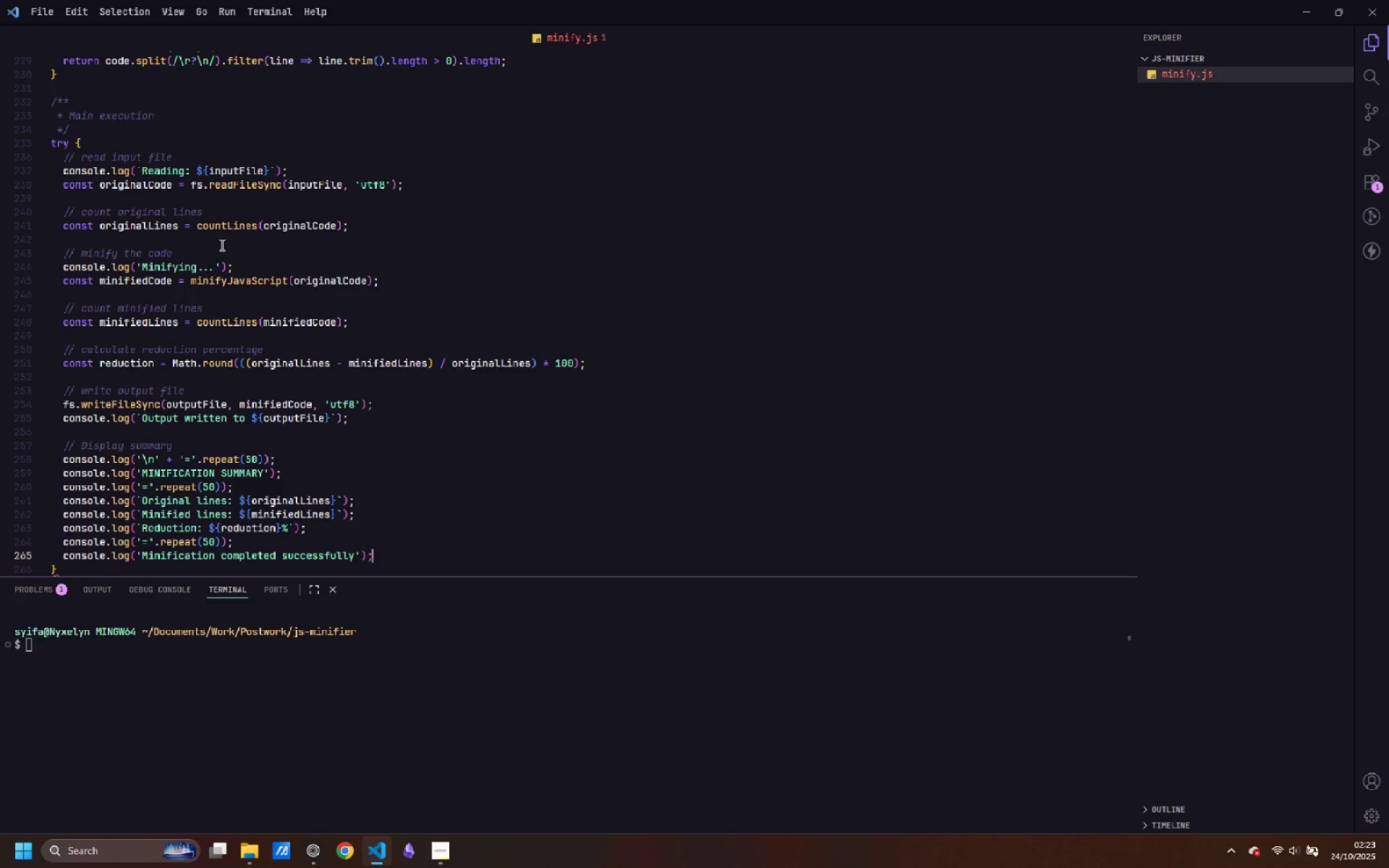 
key(ArrowDown)
 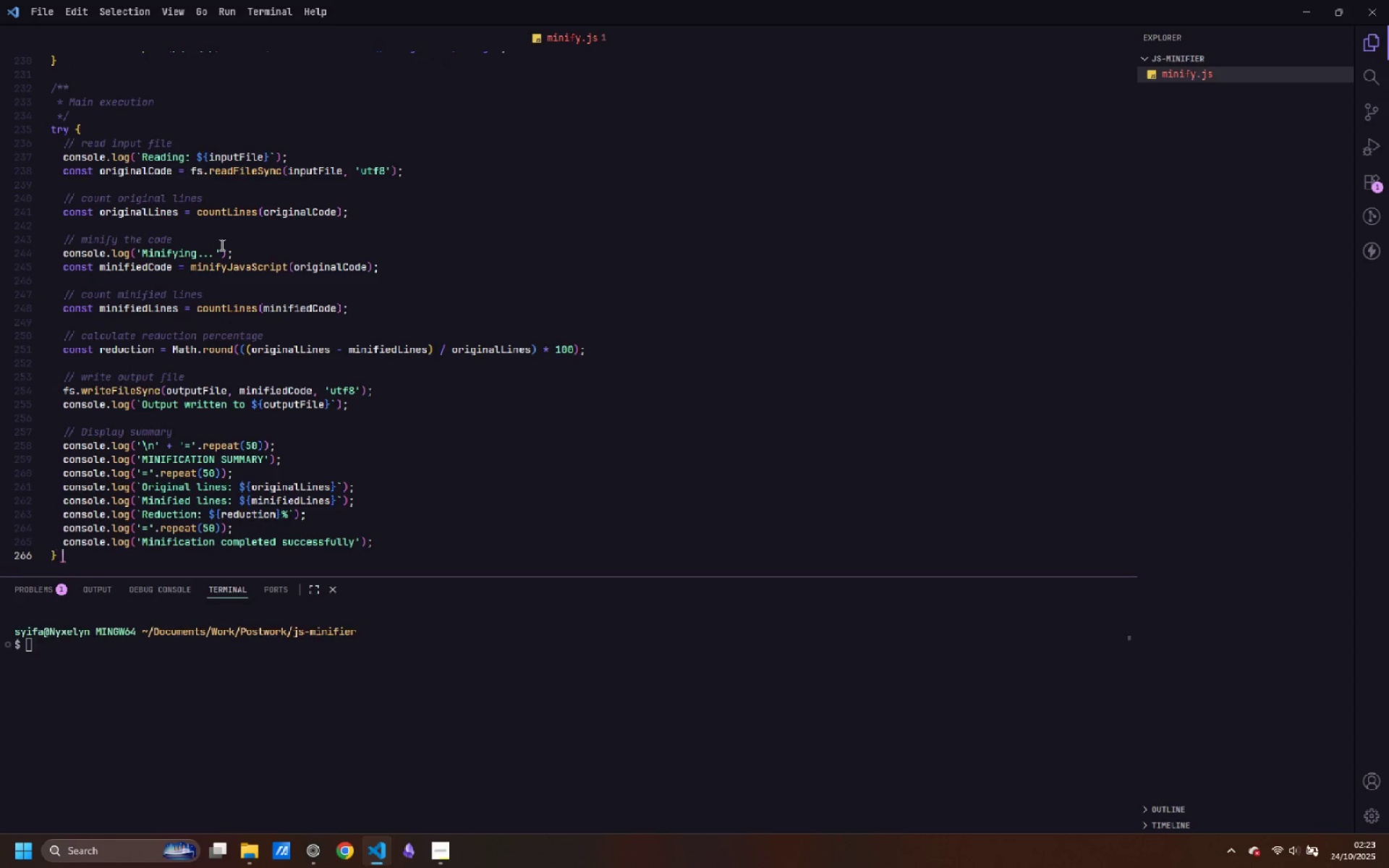 
type( catch (error)
 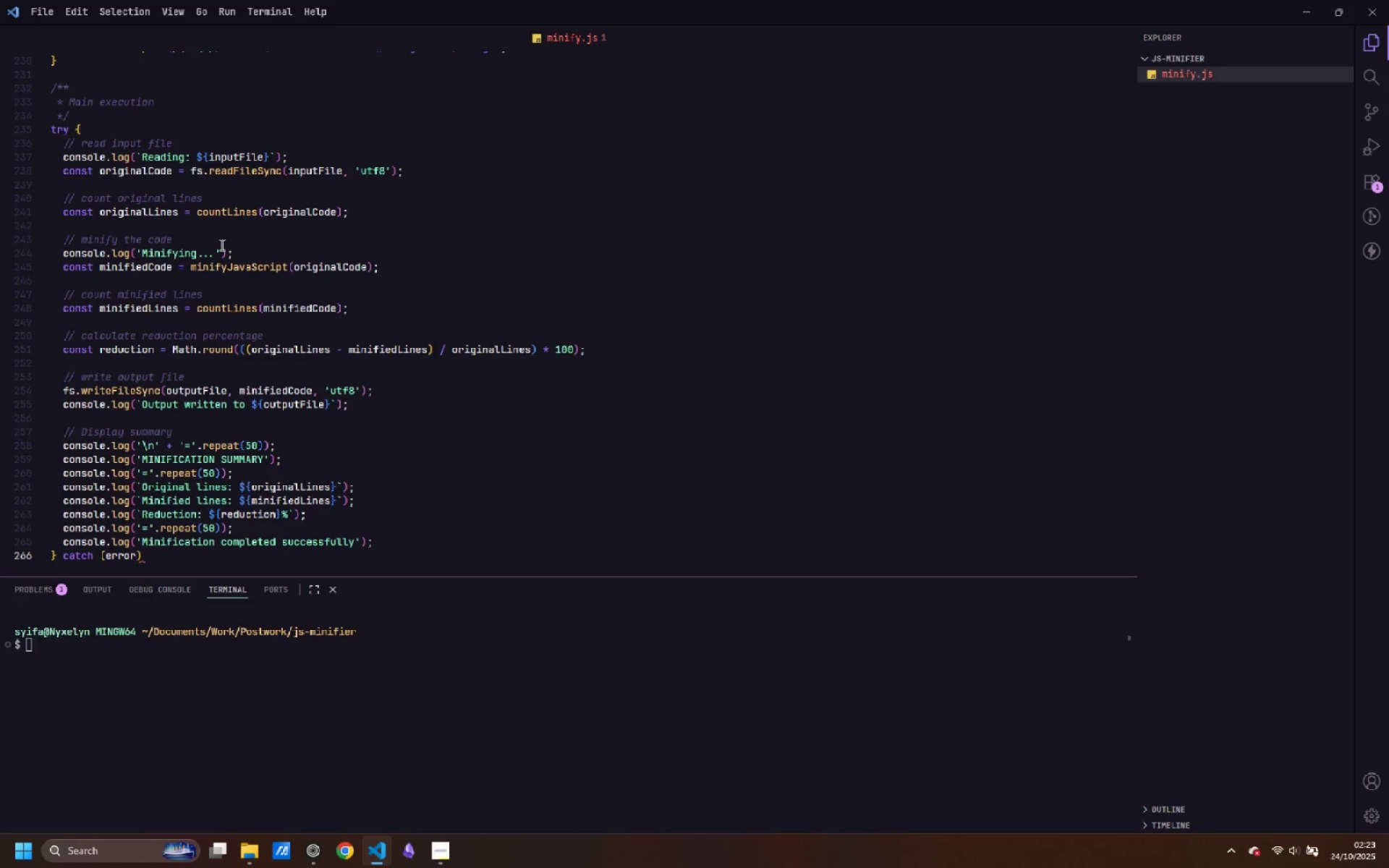 
key(ArrowRight)
 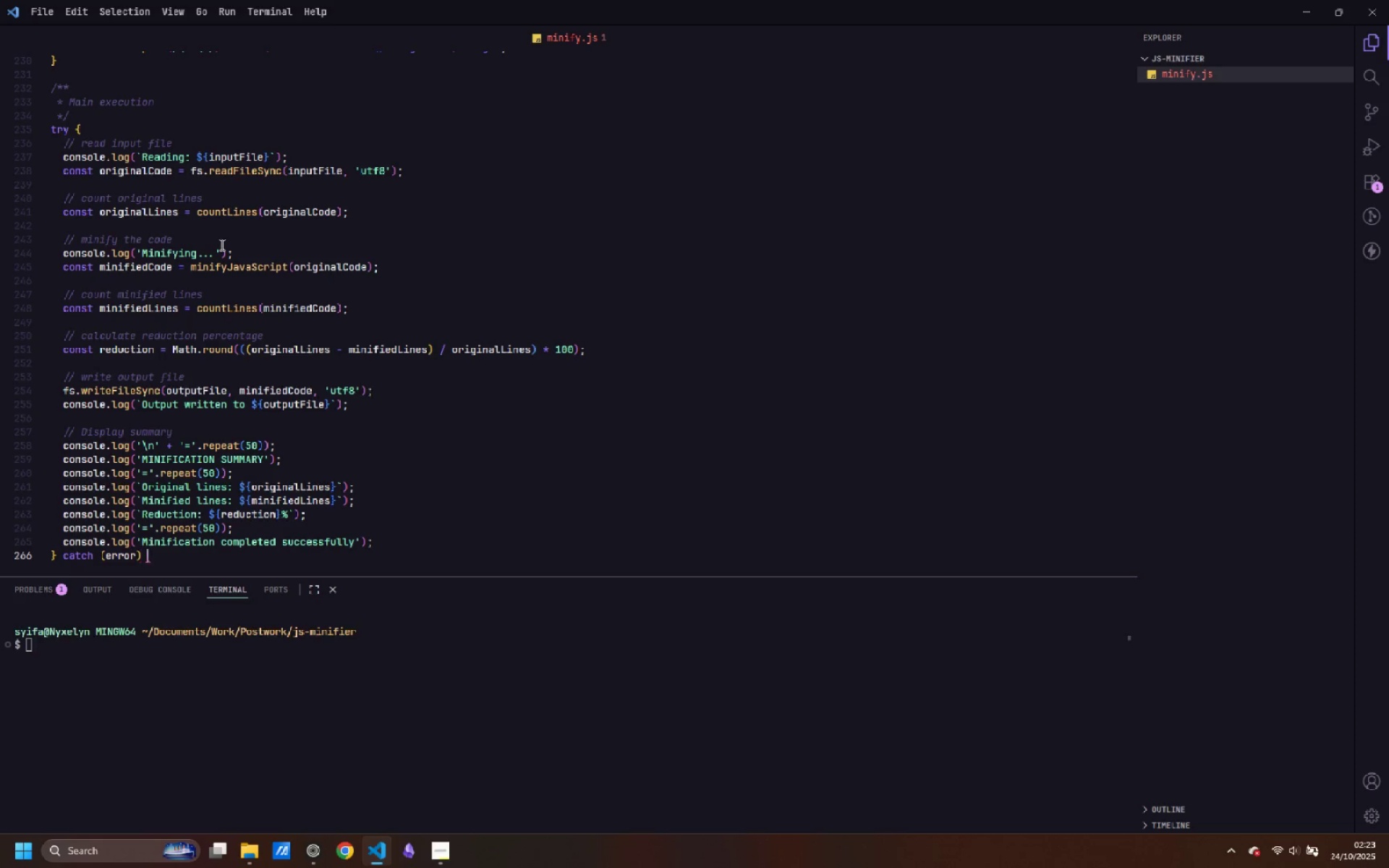 
key(Space)
 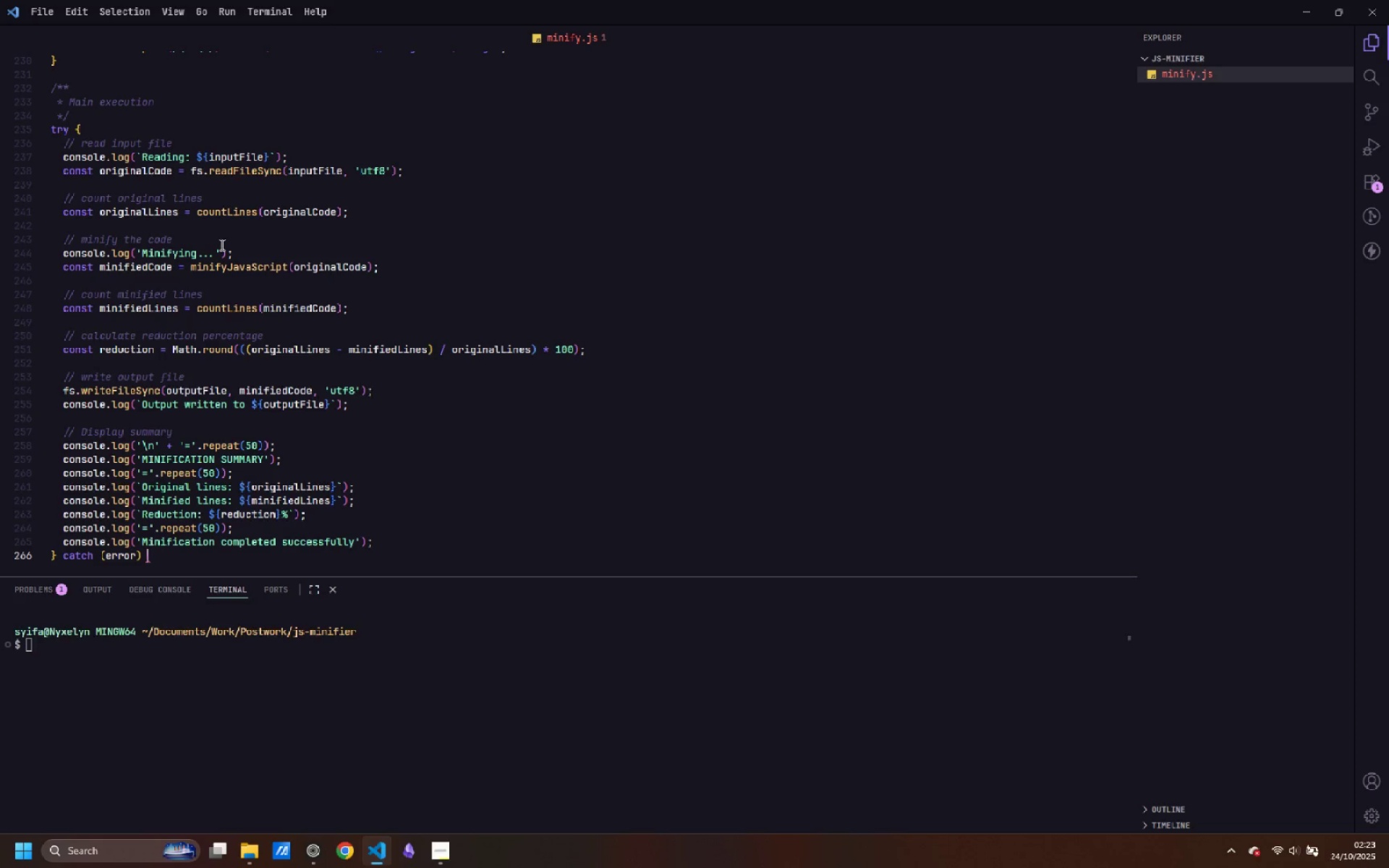 
key(Shift+BracketLeft)
 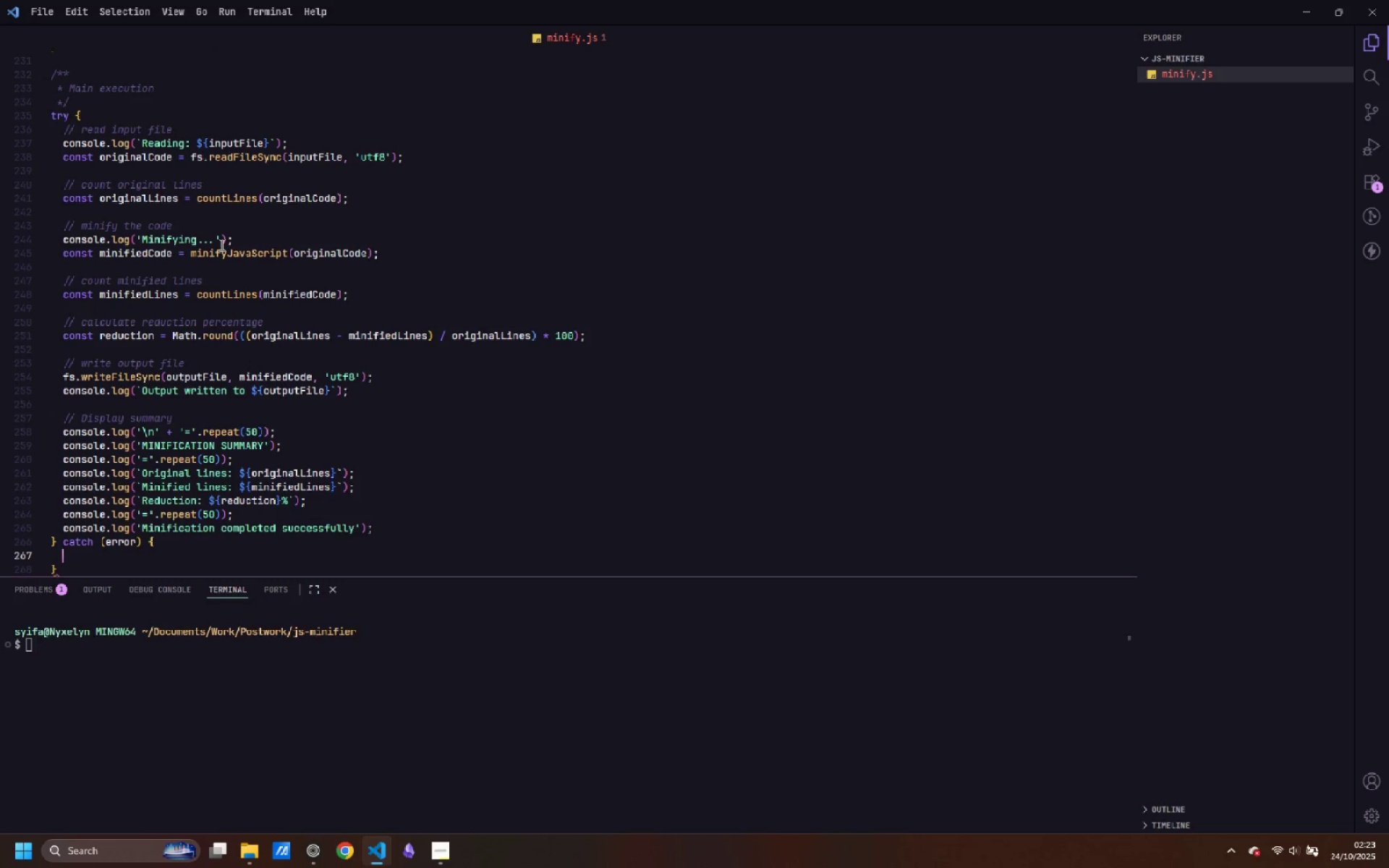 
key(Enter)
 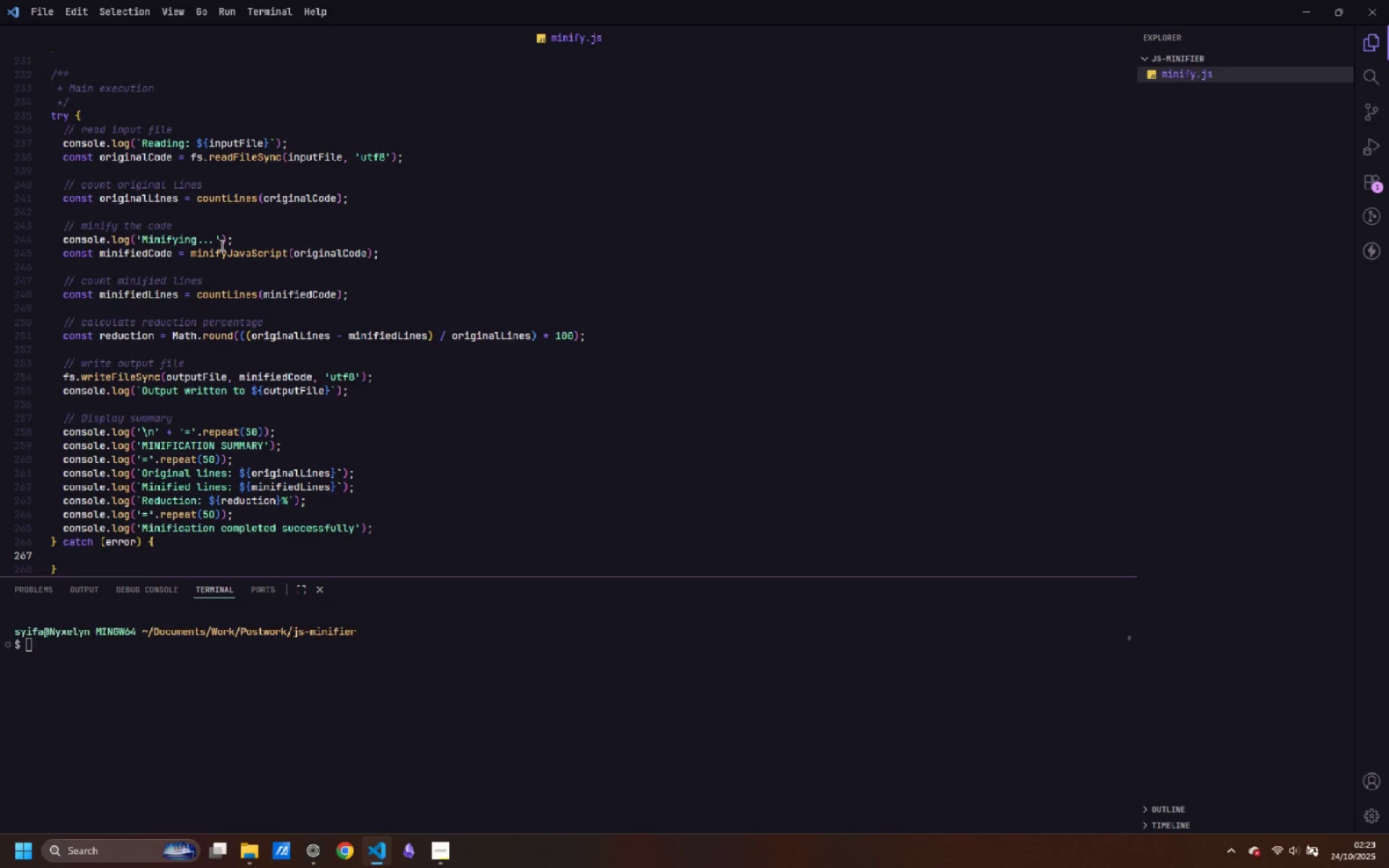 
type(consoe)
key(Backspace)
type(lke)
key(Backspace)
key(Backspace)
type(e.error(`Error: ${})
 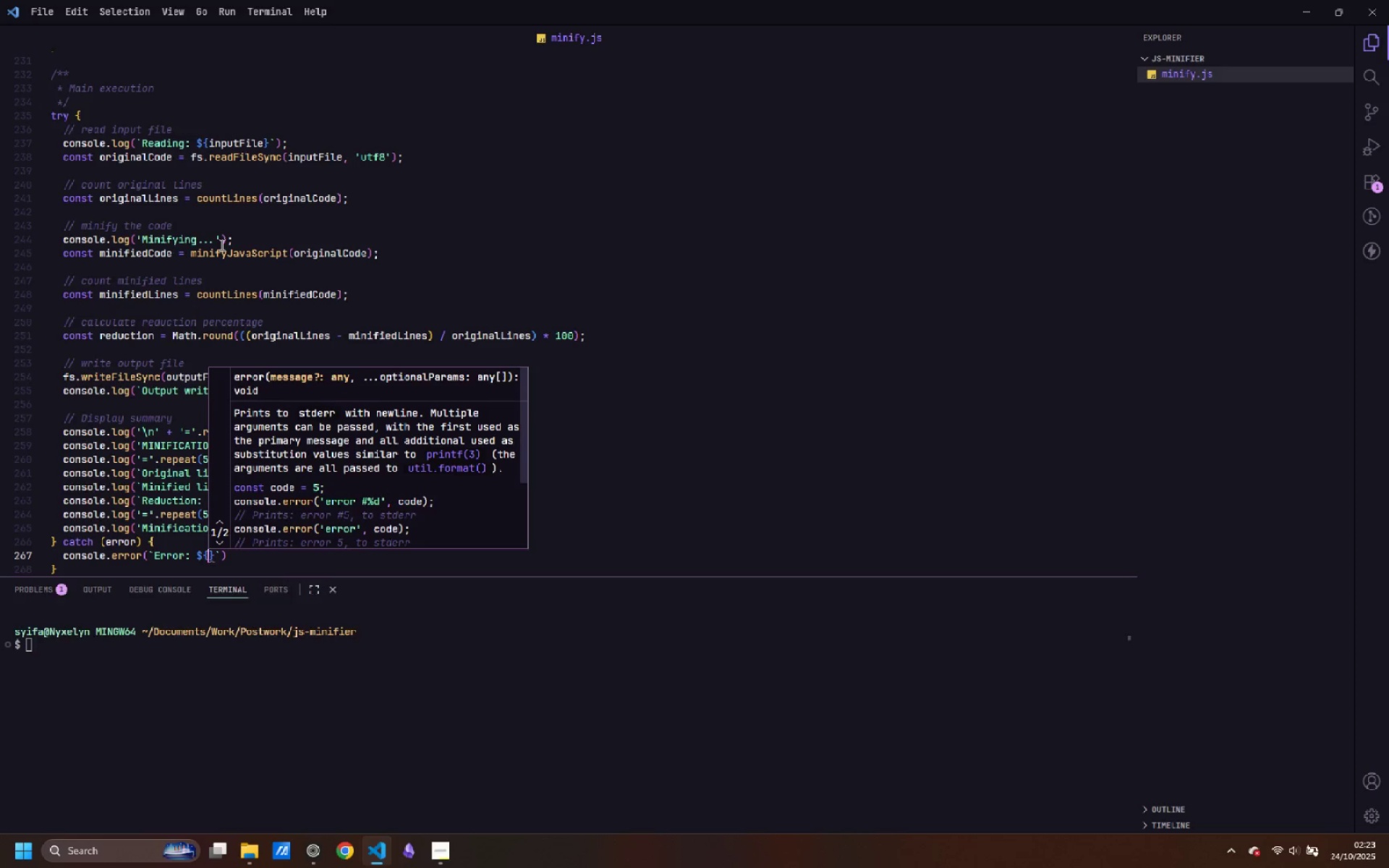 
 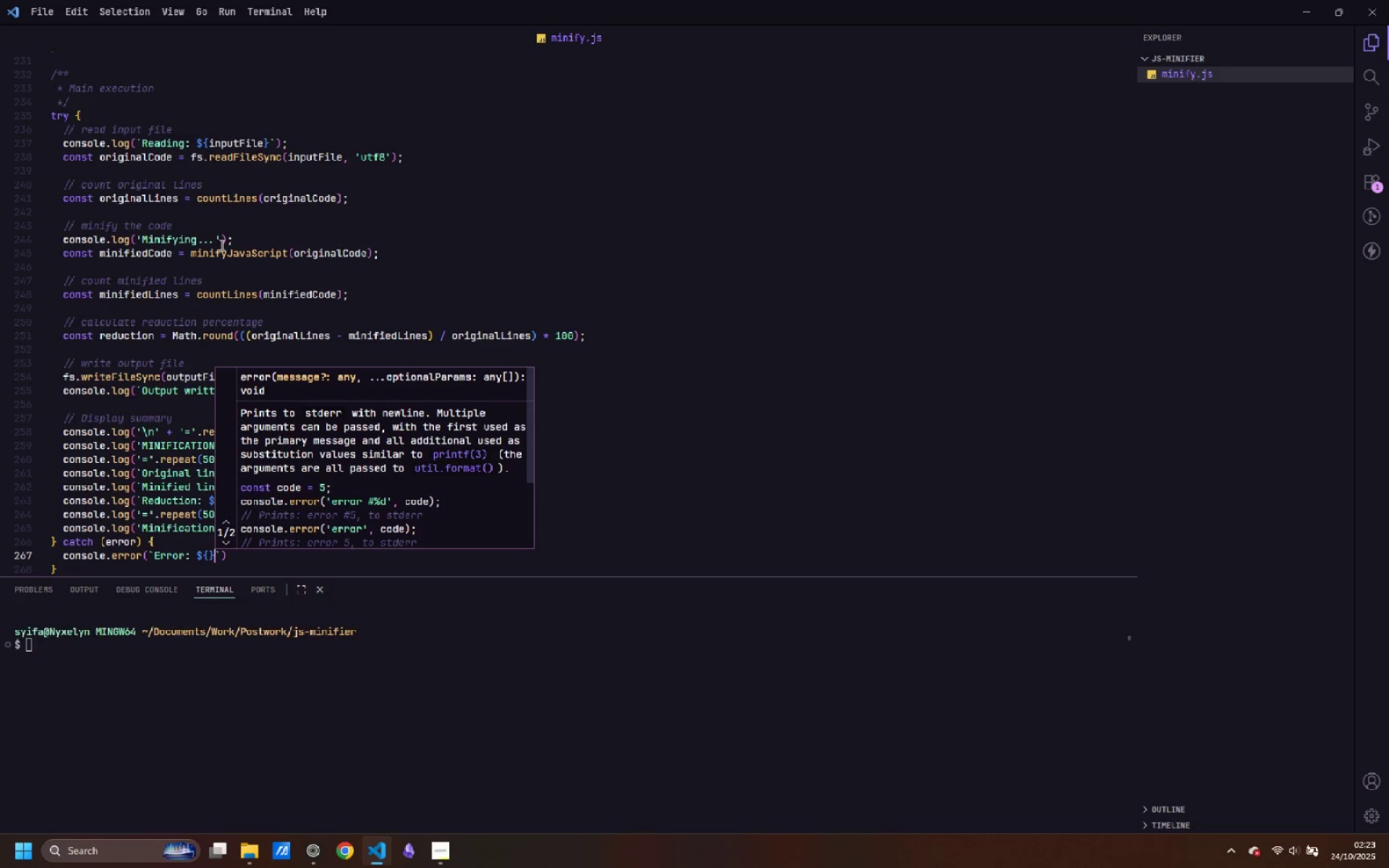 
key(ArrowLeft)
 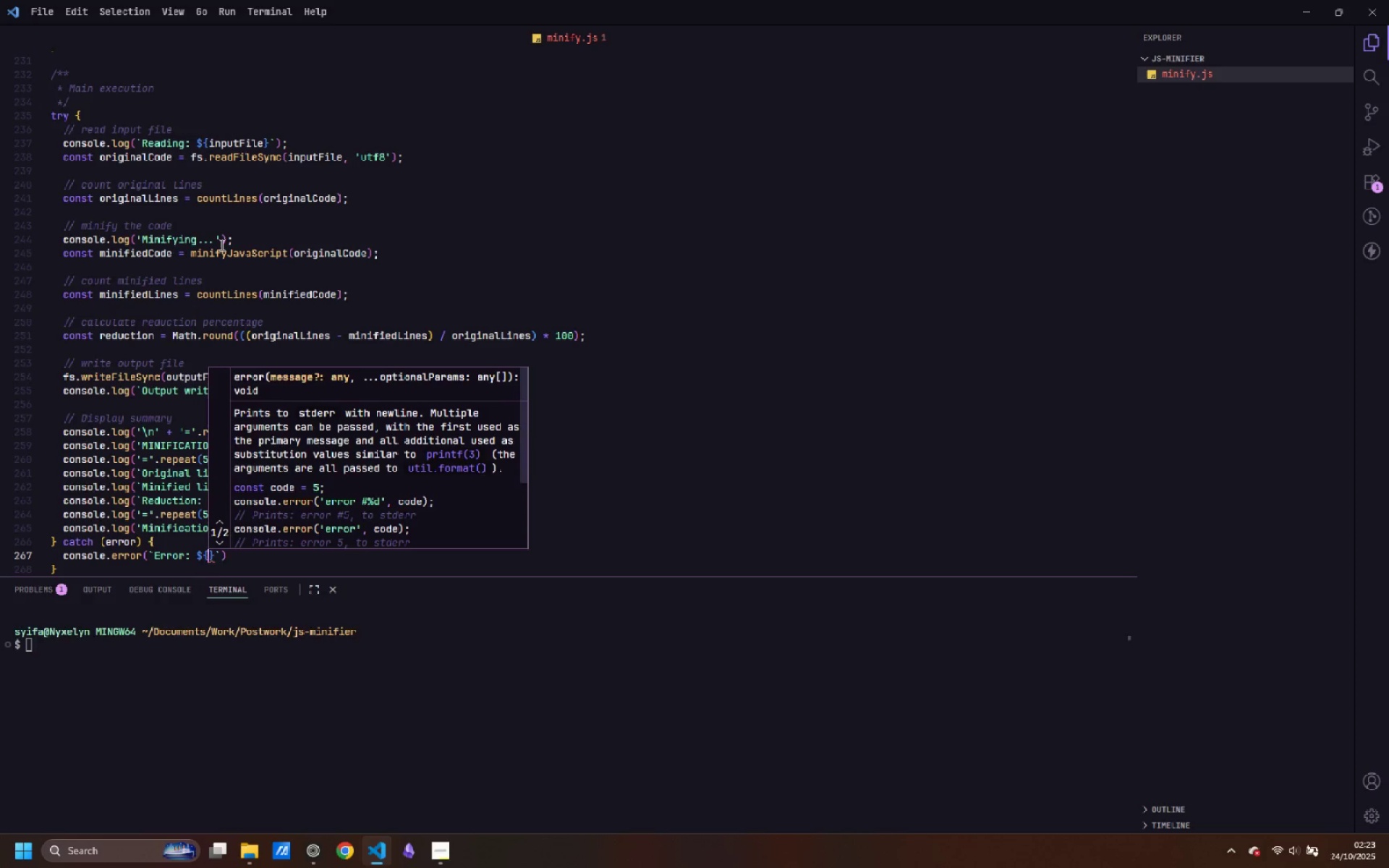 
type(error.message)
 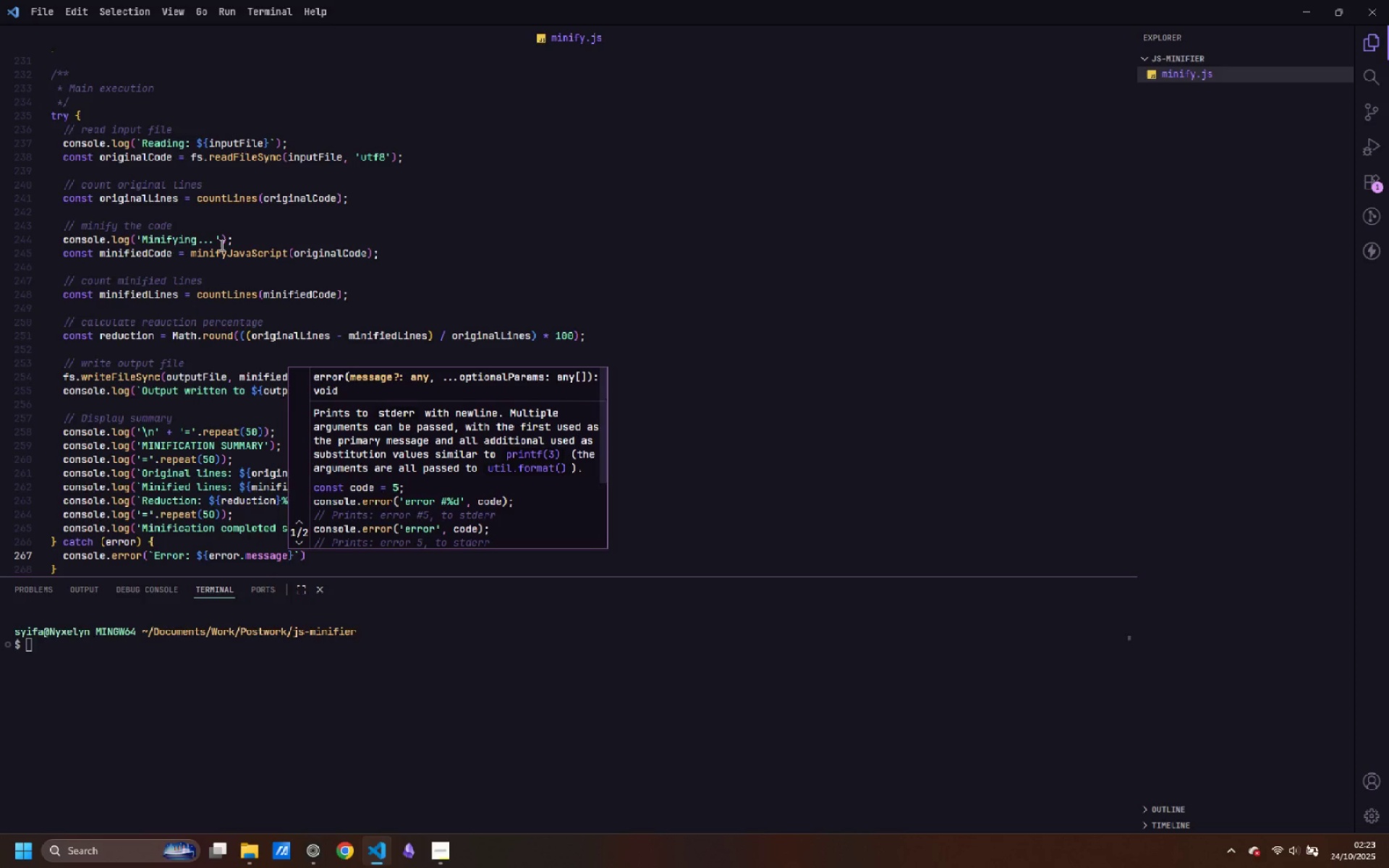 
key(ArrowRight)
 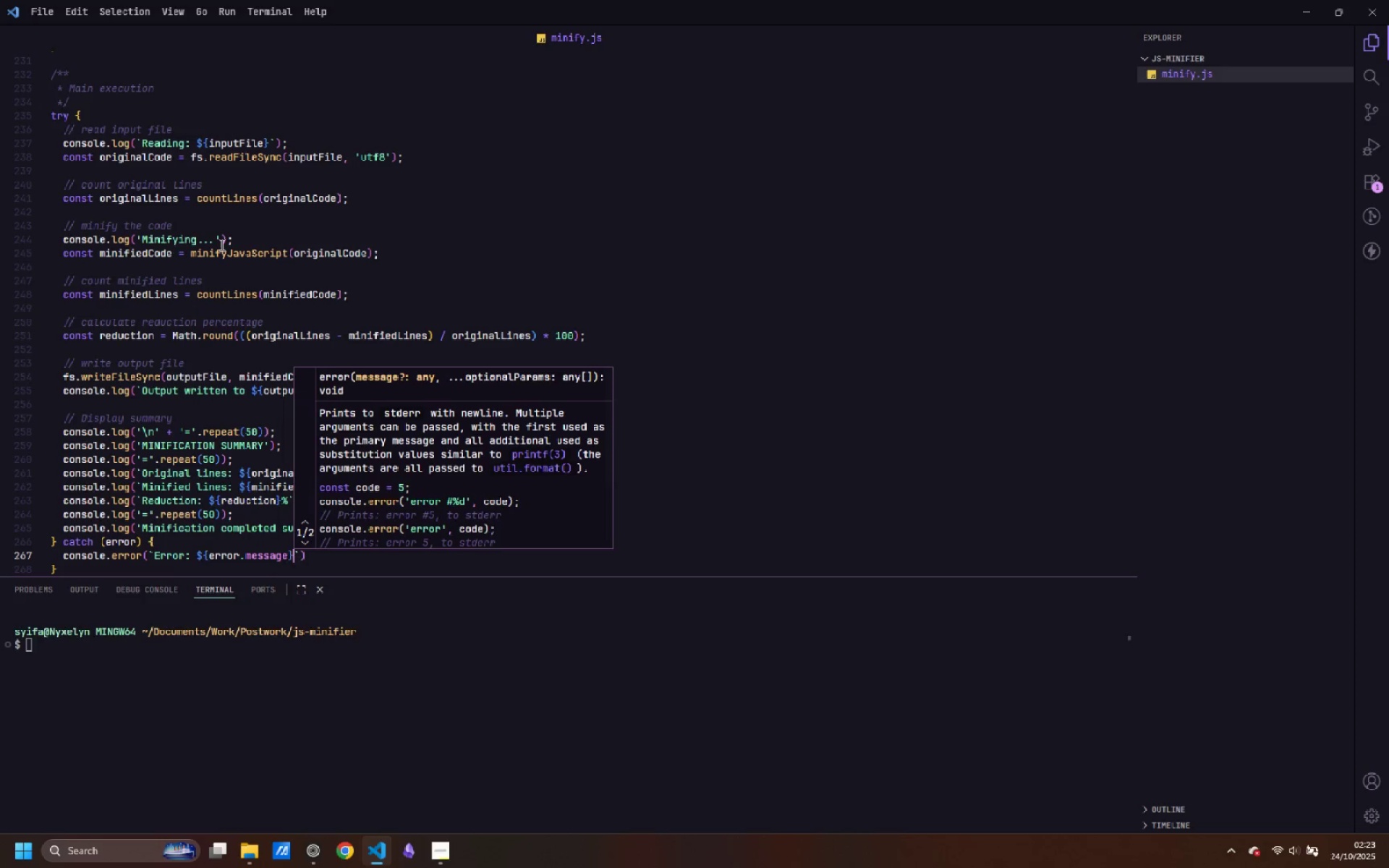 
key(ArrowRight)
 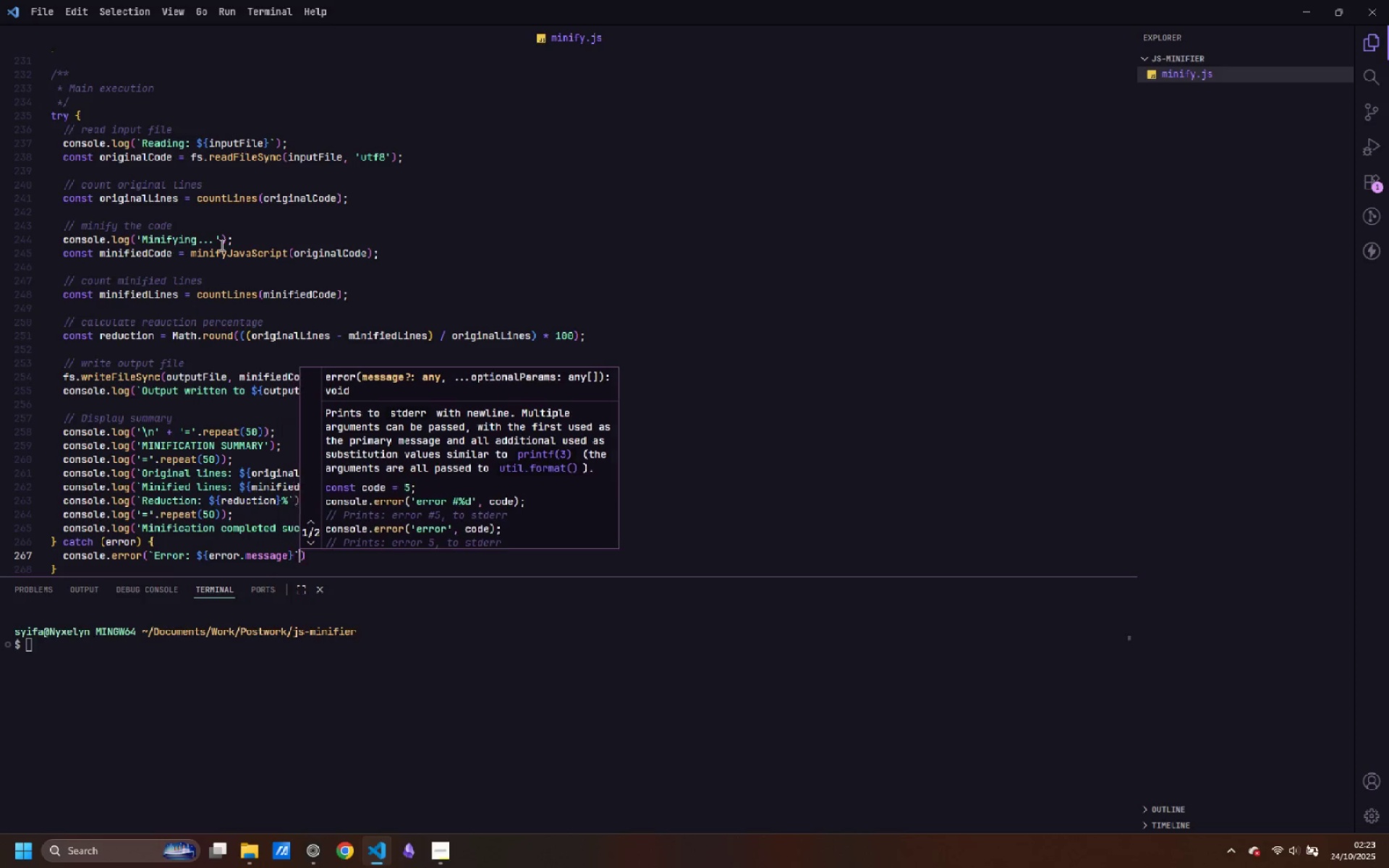 
key(ArrowRight)
 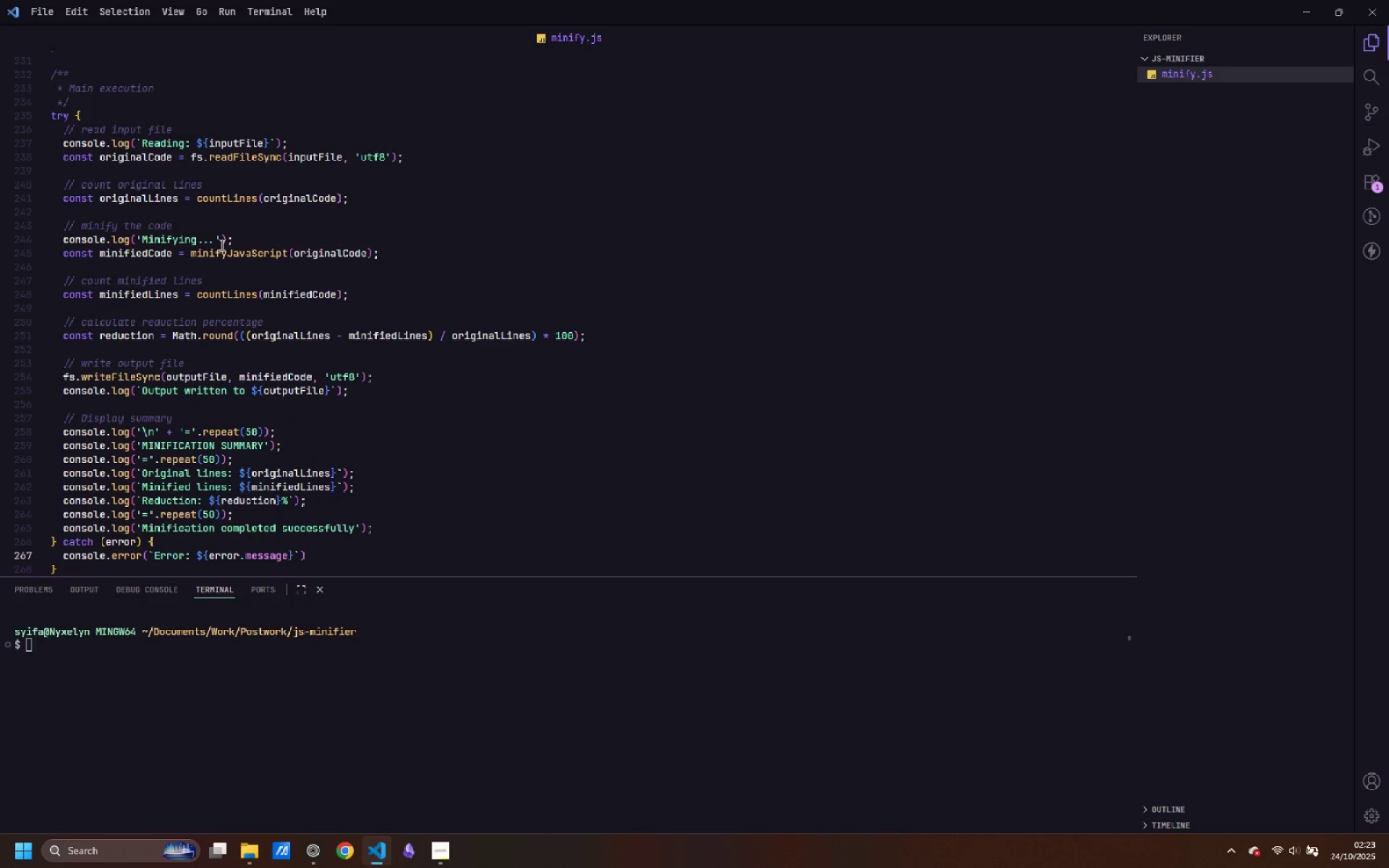 
key(Semicolon)
 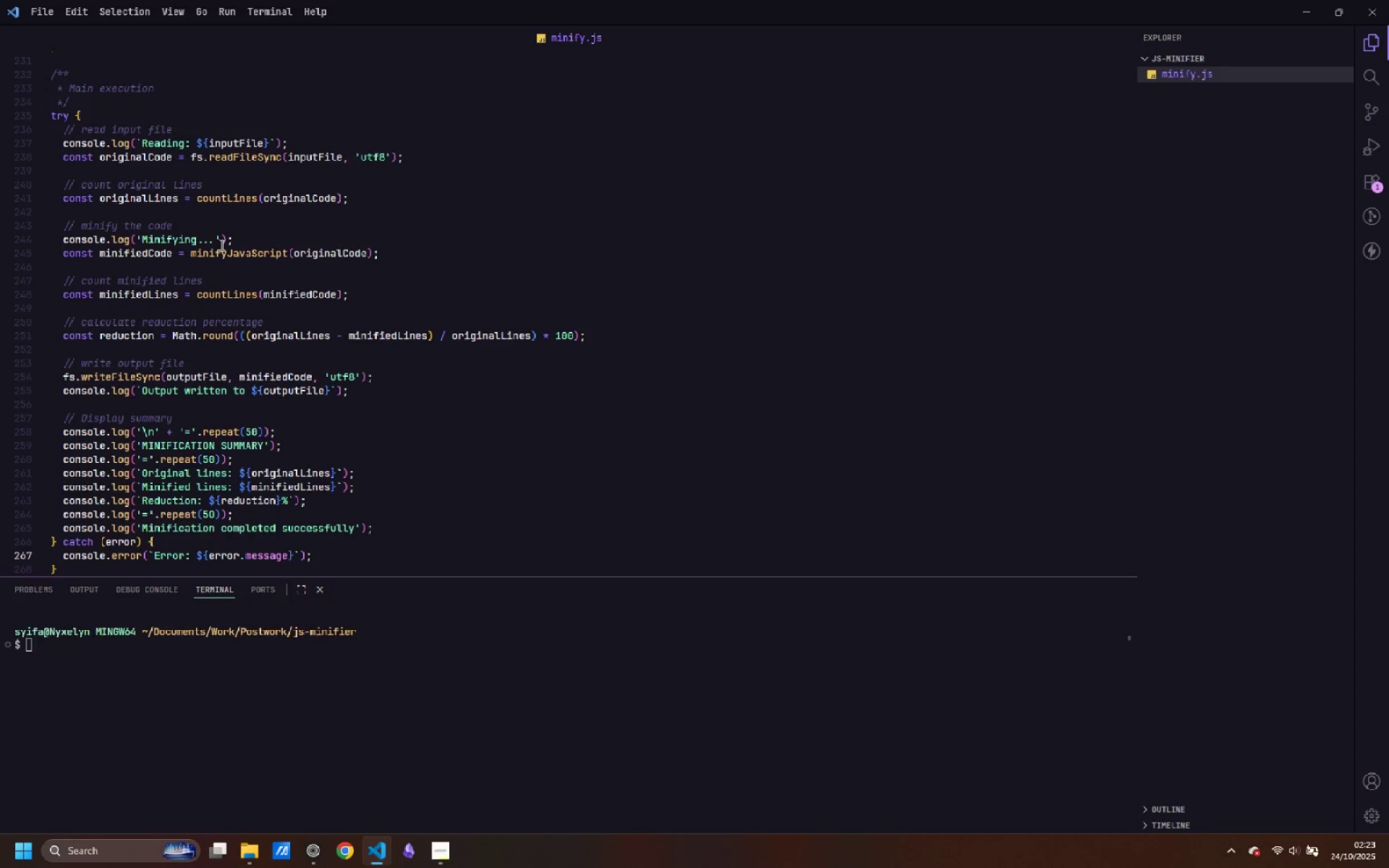 
key(Enter)
 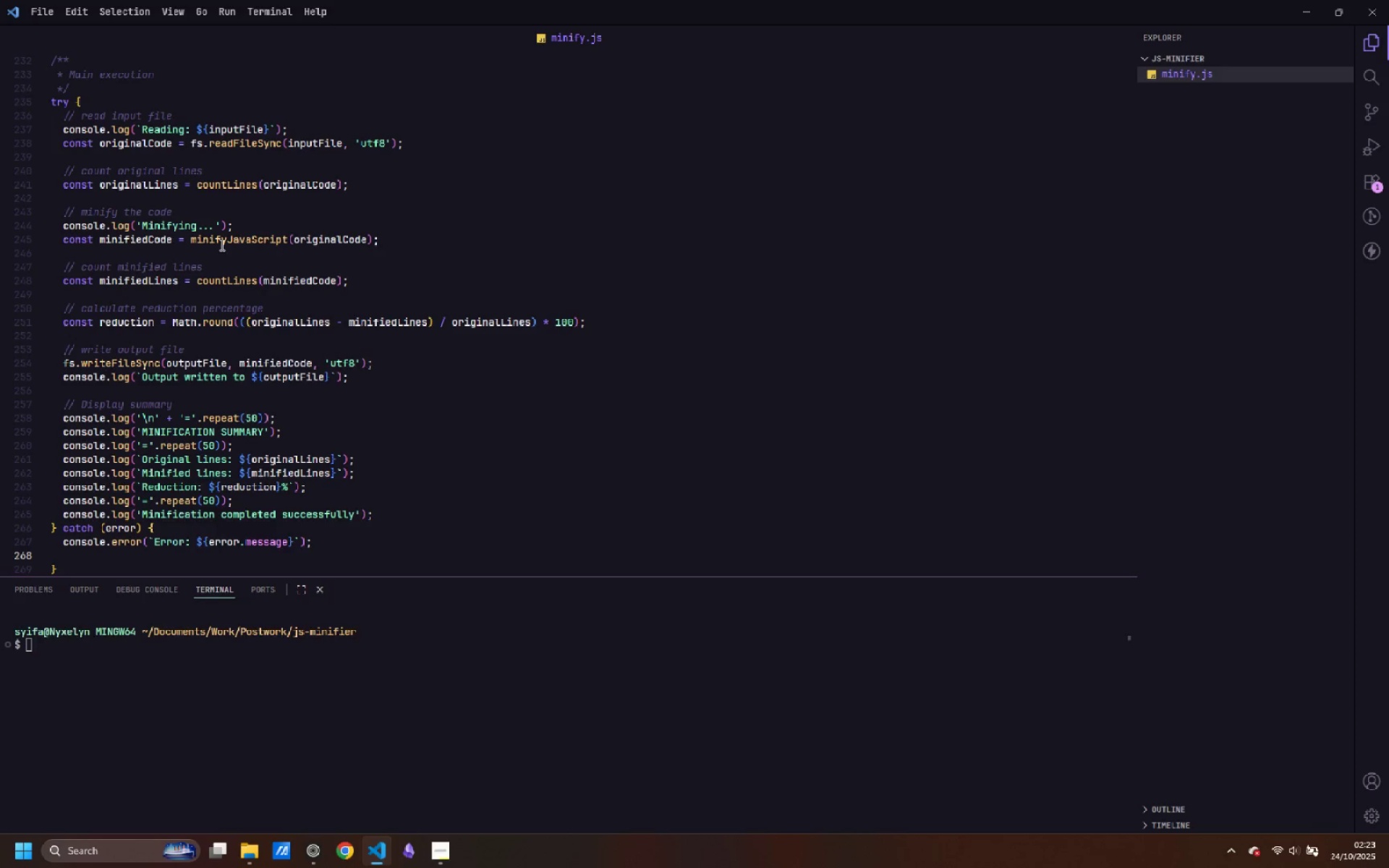 
type(process.exit(1)
 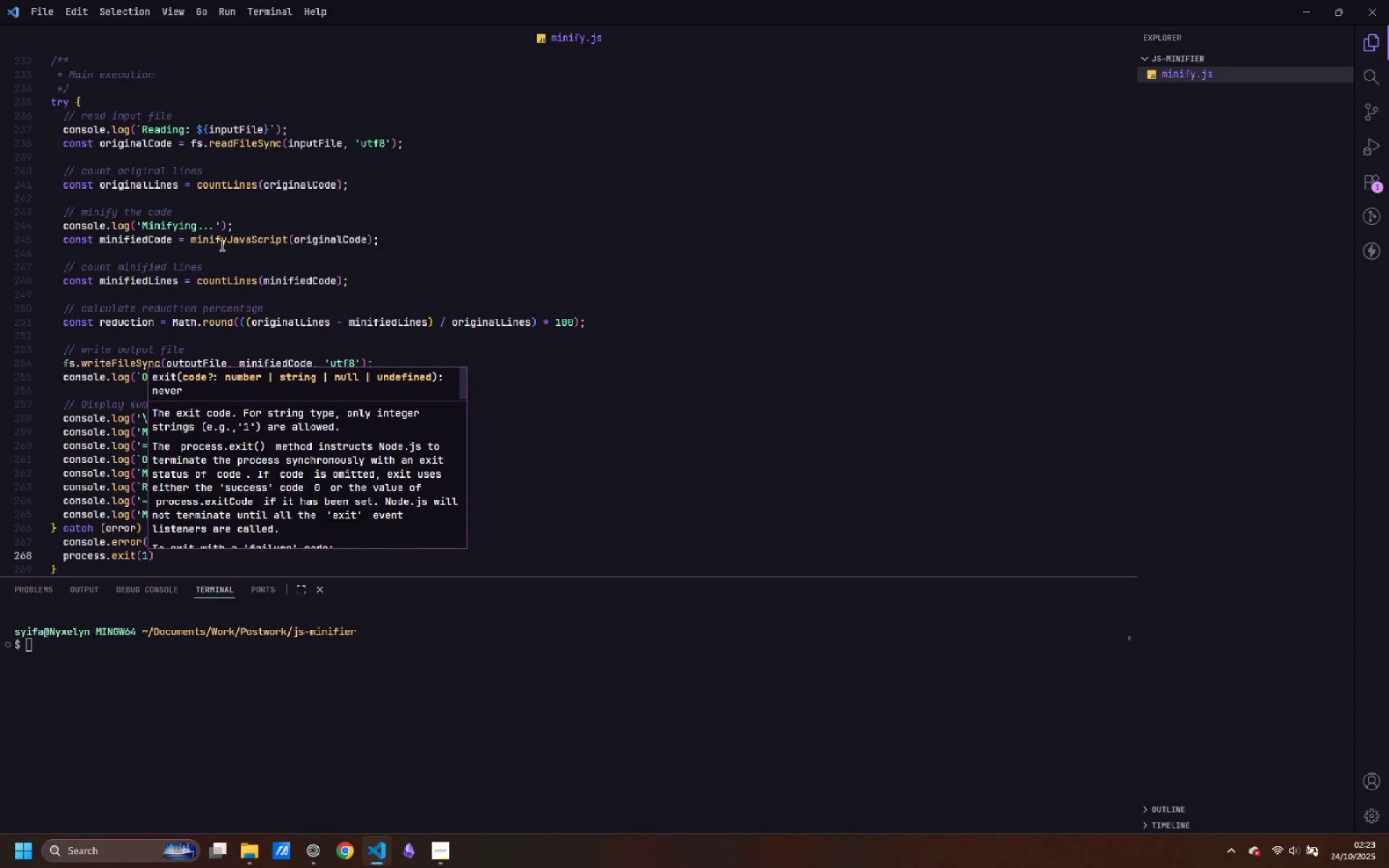 
key(ArrowRight)
 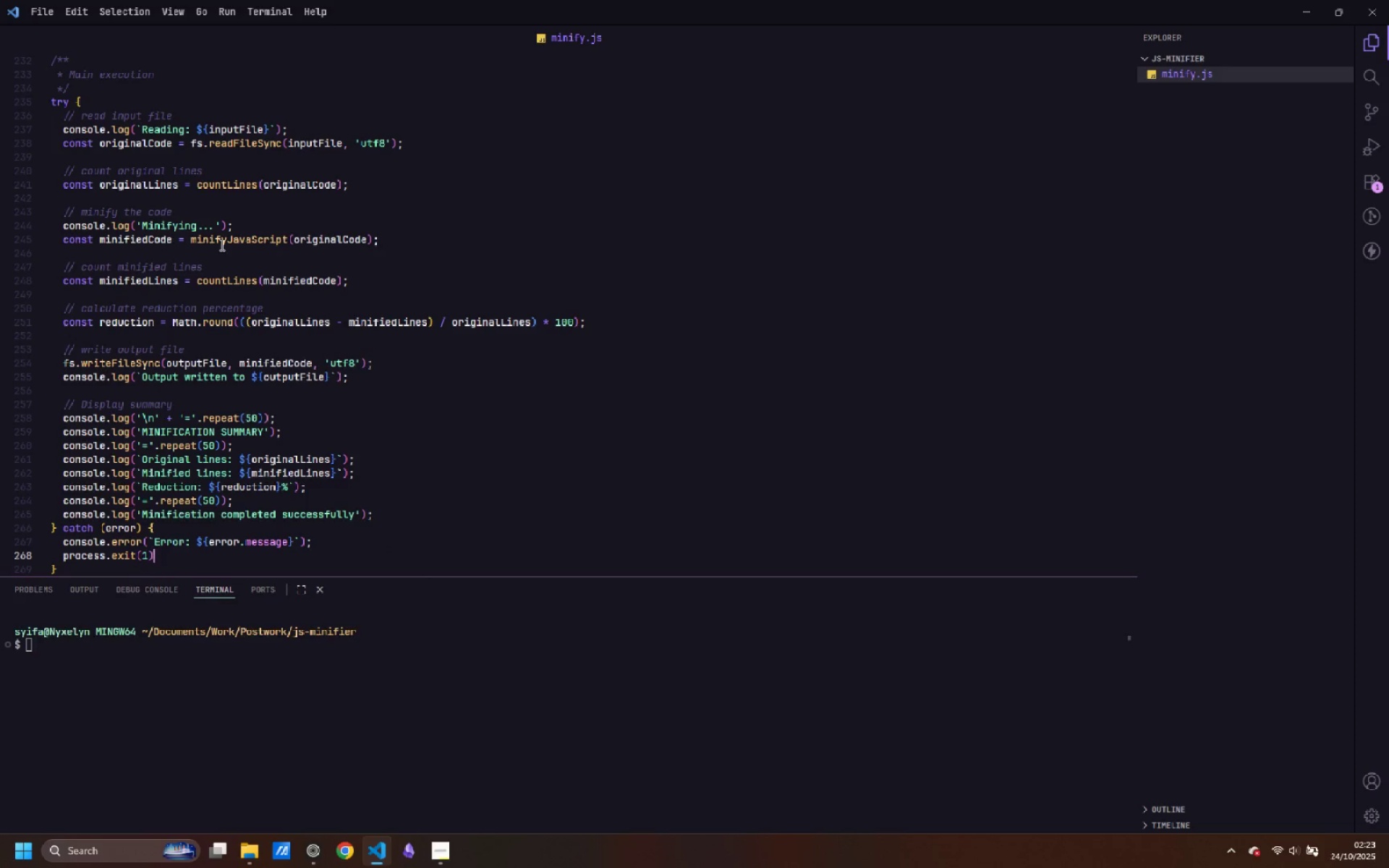 
key(Semicolon)
 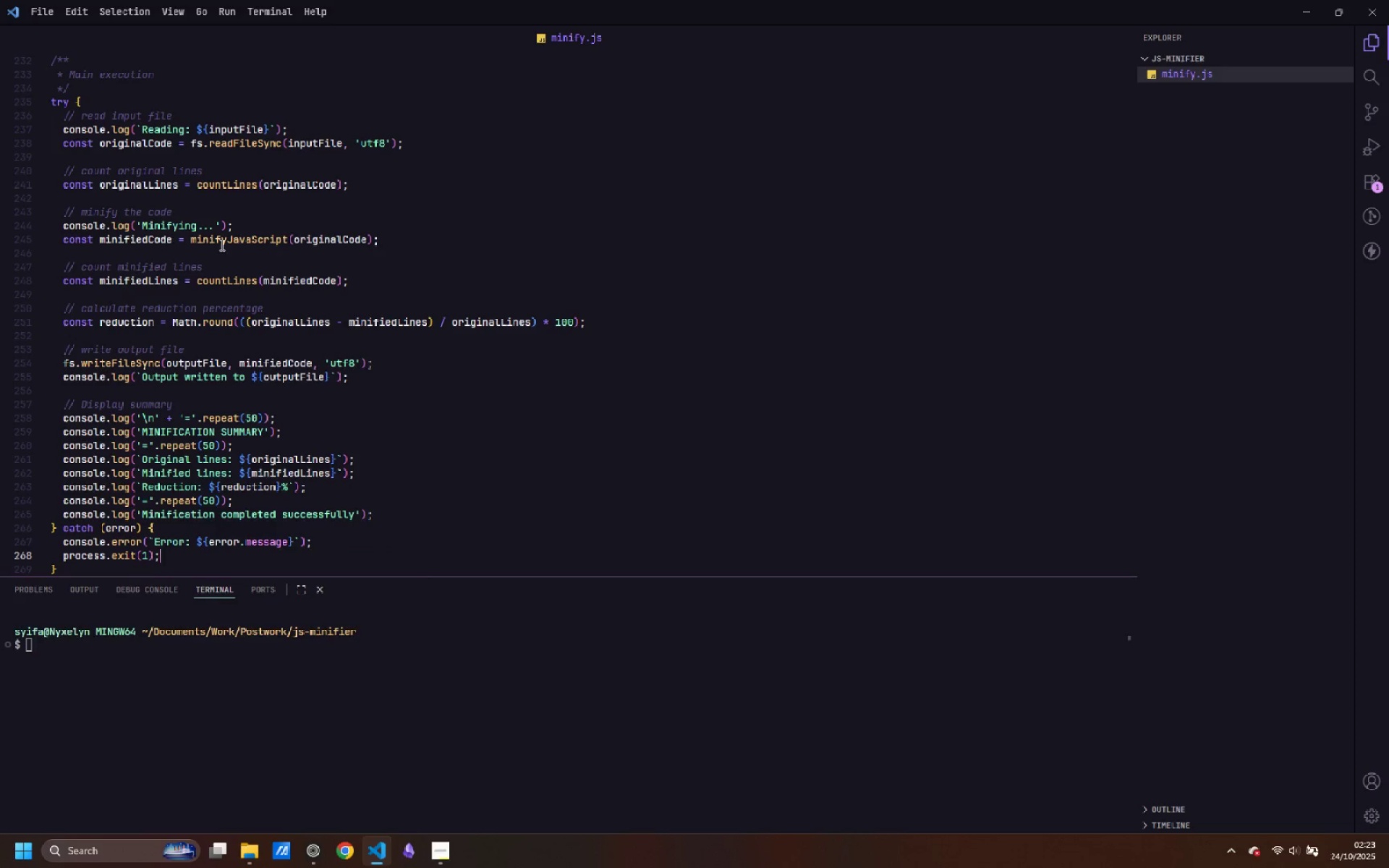 
key(Control+S)
 